 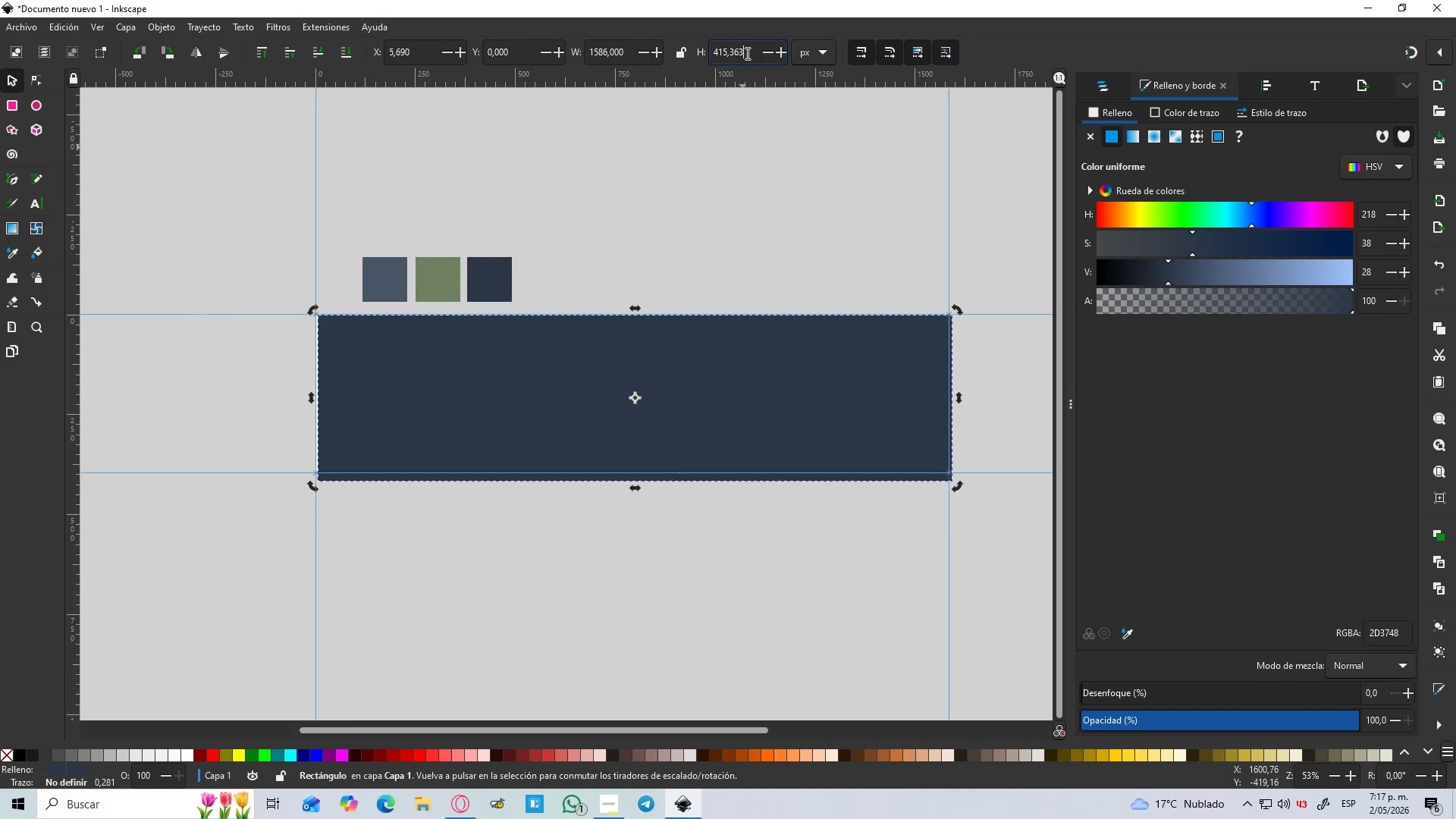 
left_click_drag(start_coordinate=[746, 53], to_coordinate=[680, 50])
 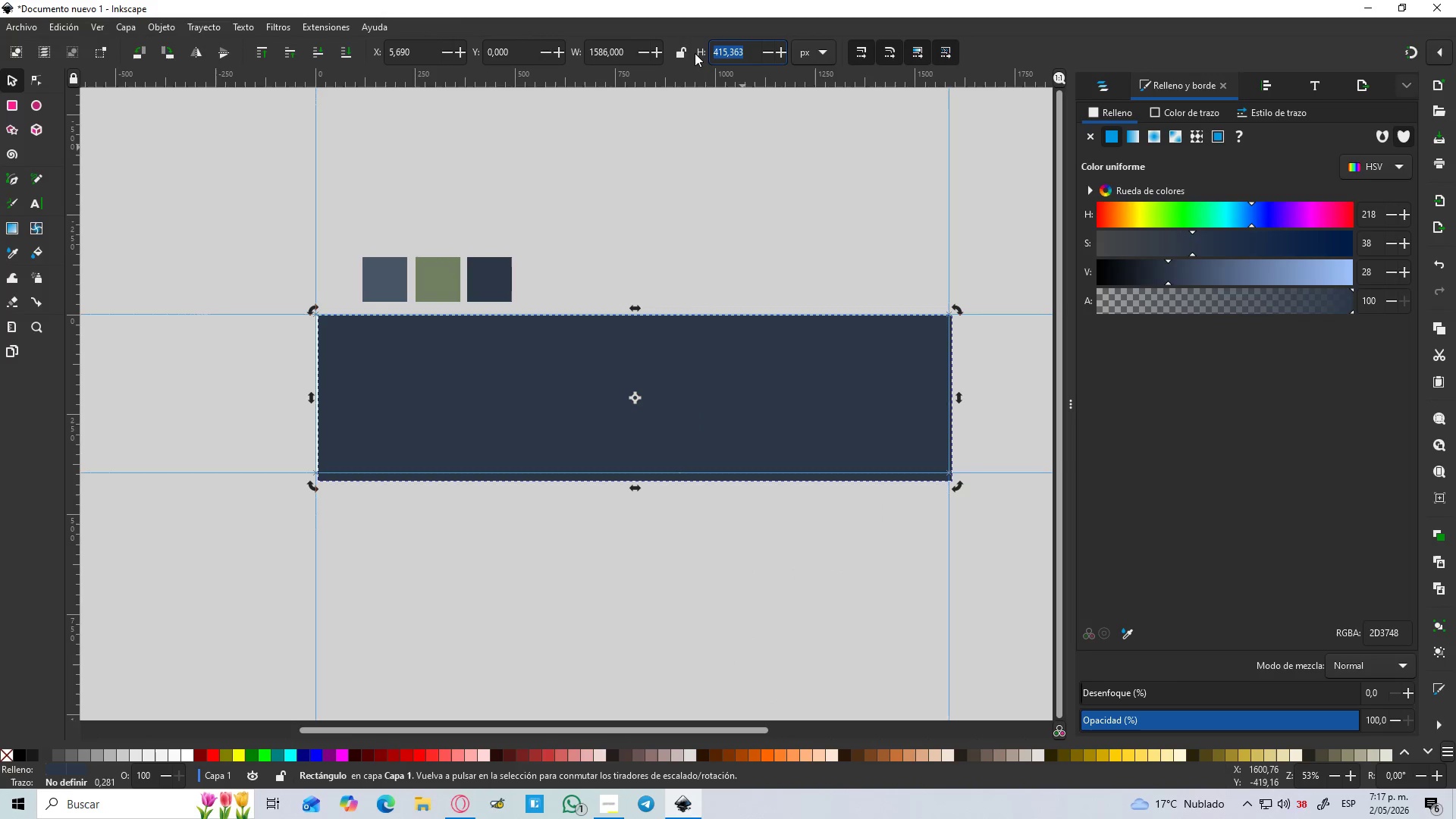 
key(Numpad3)
 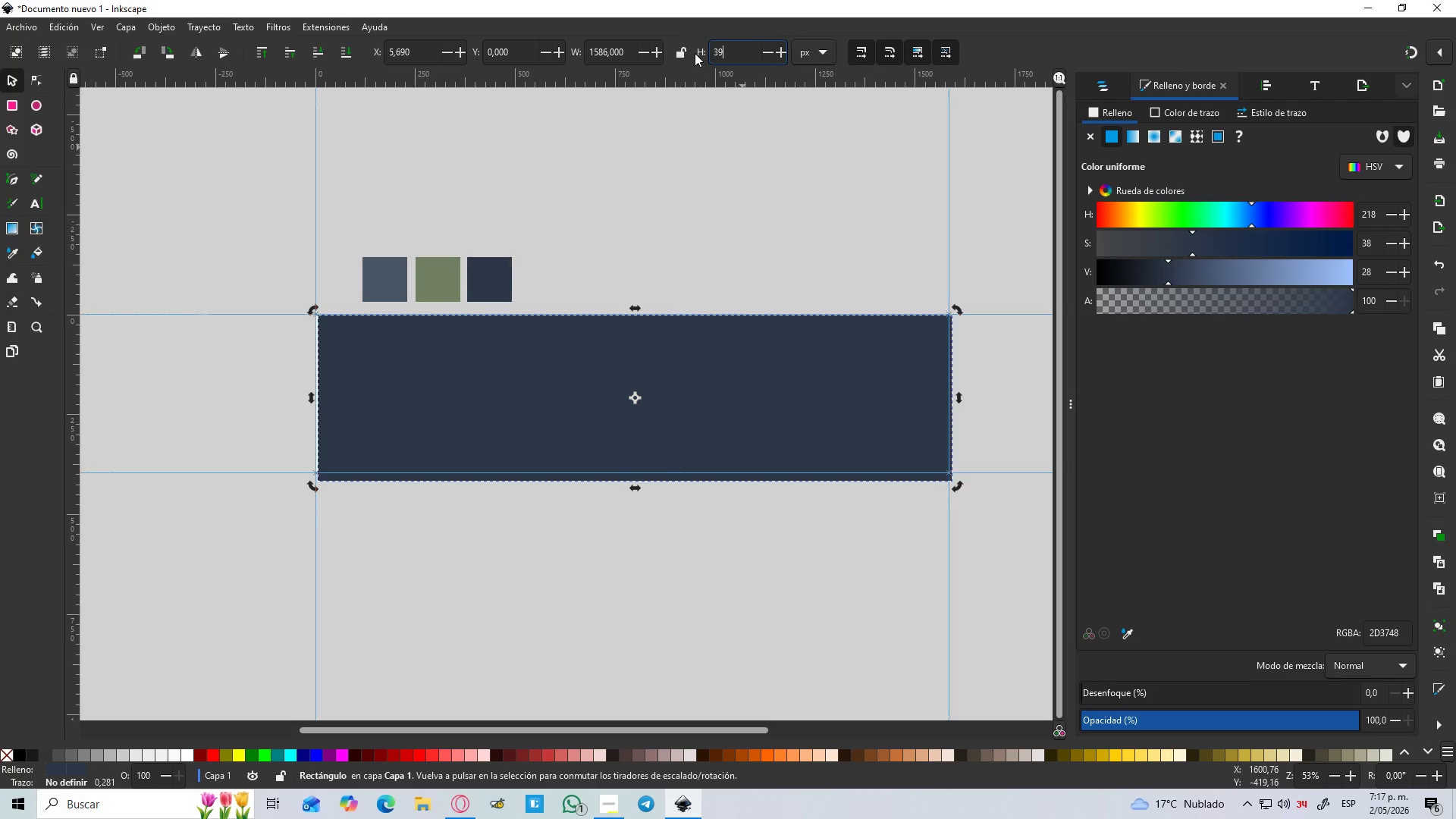 
key(Numpad9)
 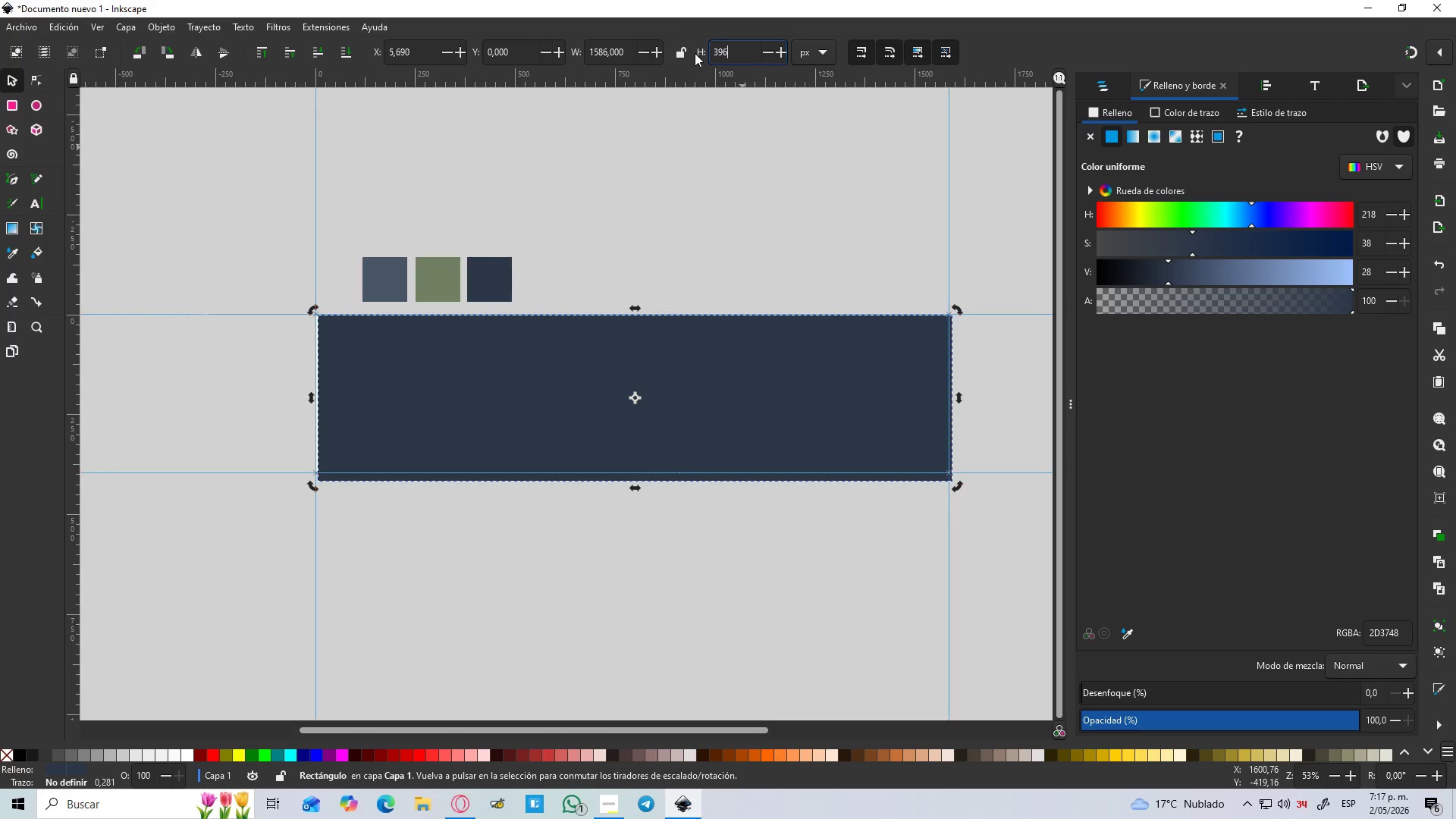 
key(Numpad6)
 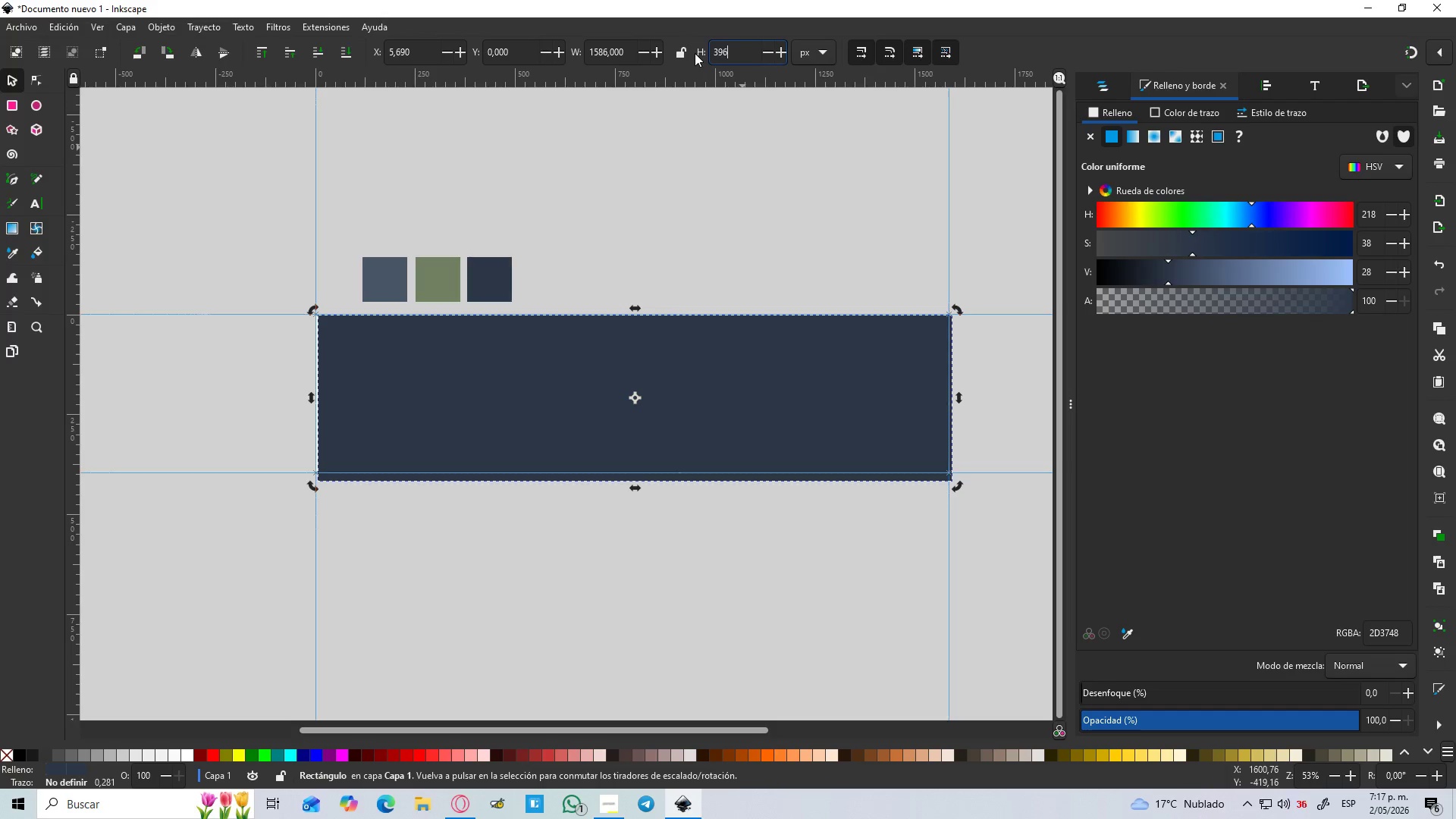 
key(Enter)
 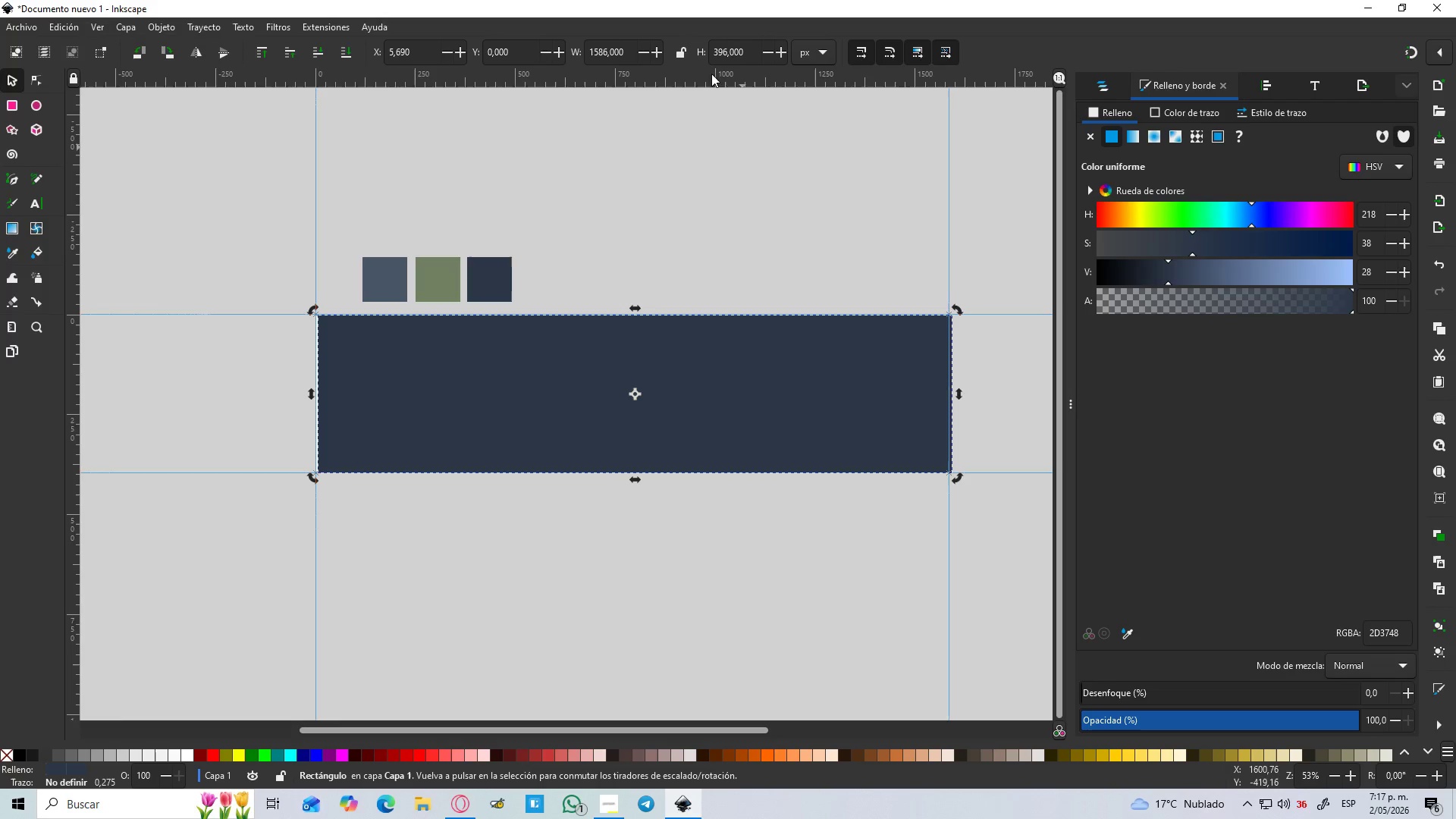 
left_click_drag(start_coordinate=[872, 508], to_coordinate=[873, 515])
 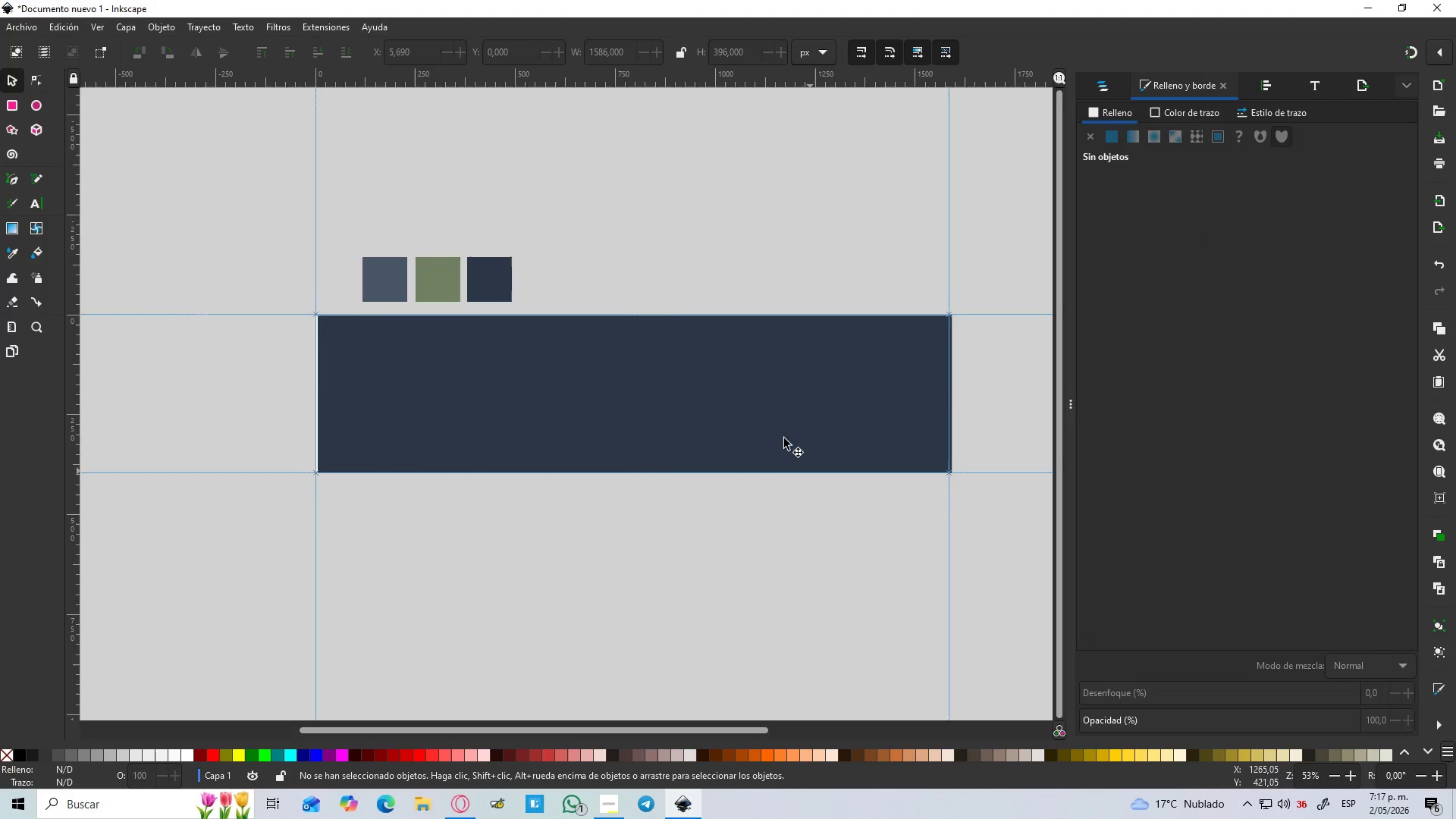 
double_click([777, 426])
 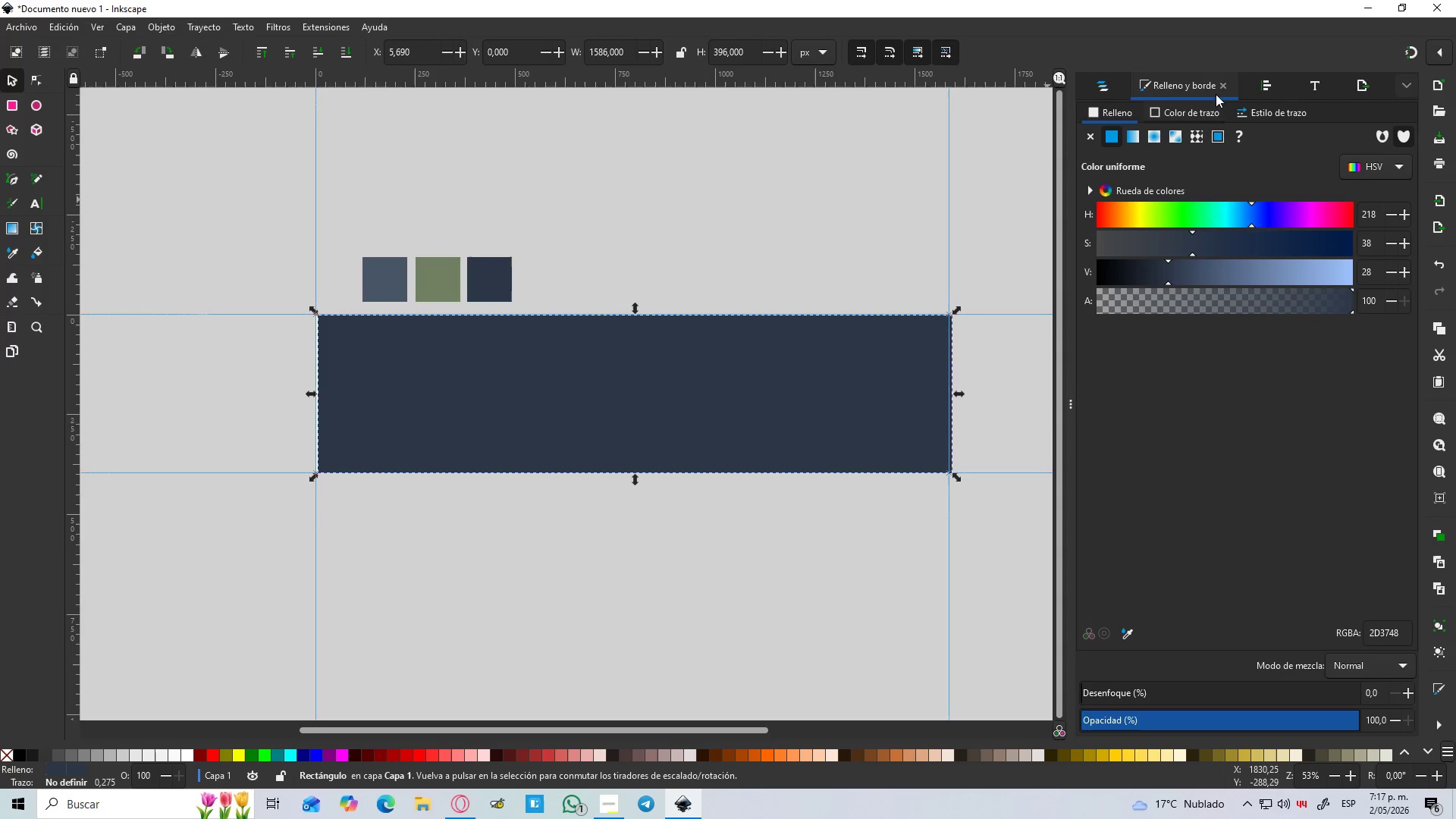 
left_click([1267, 85])
 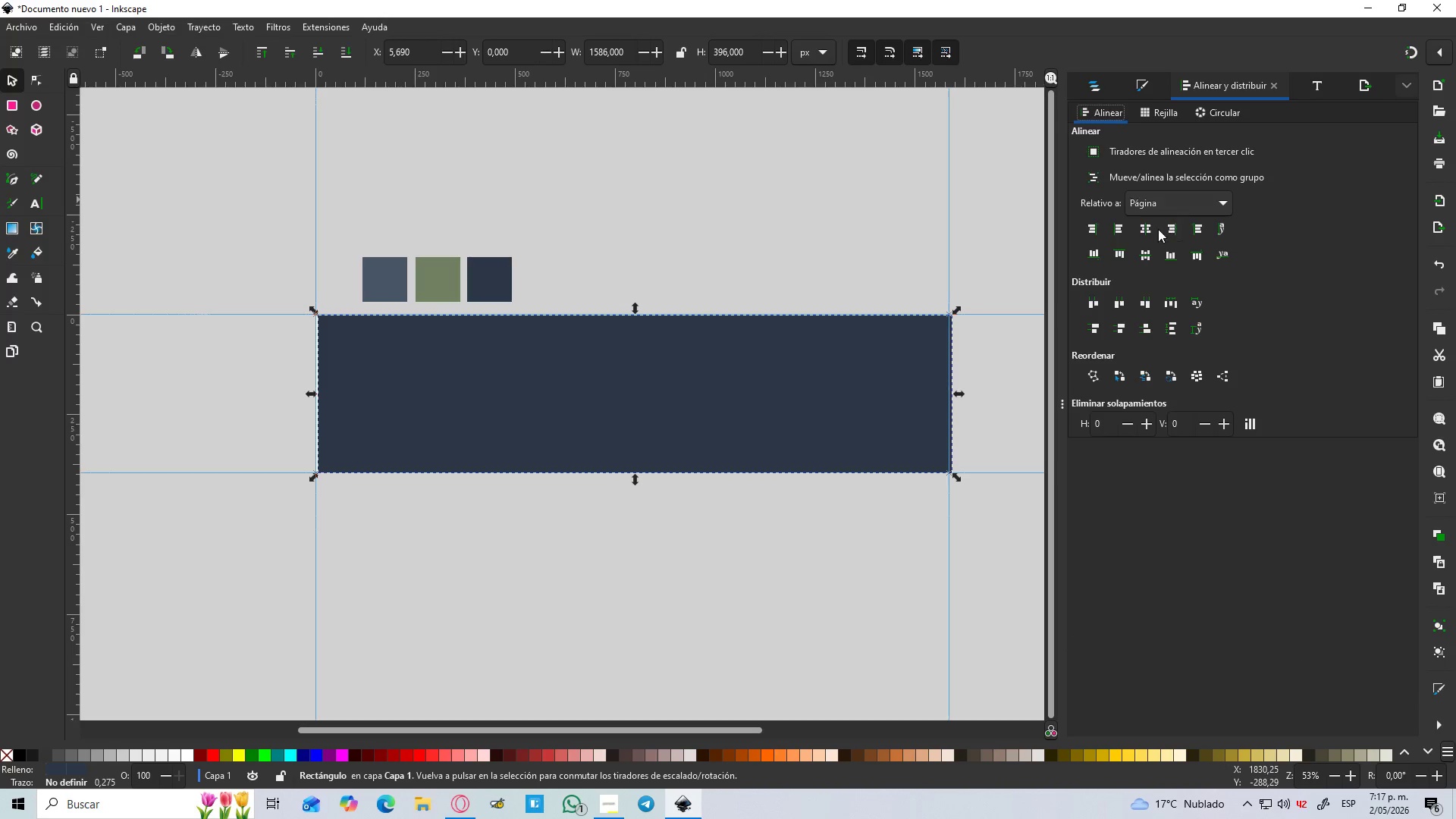 
left_click([1147, 225])
 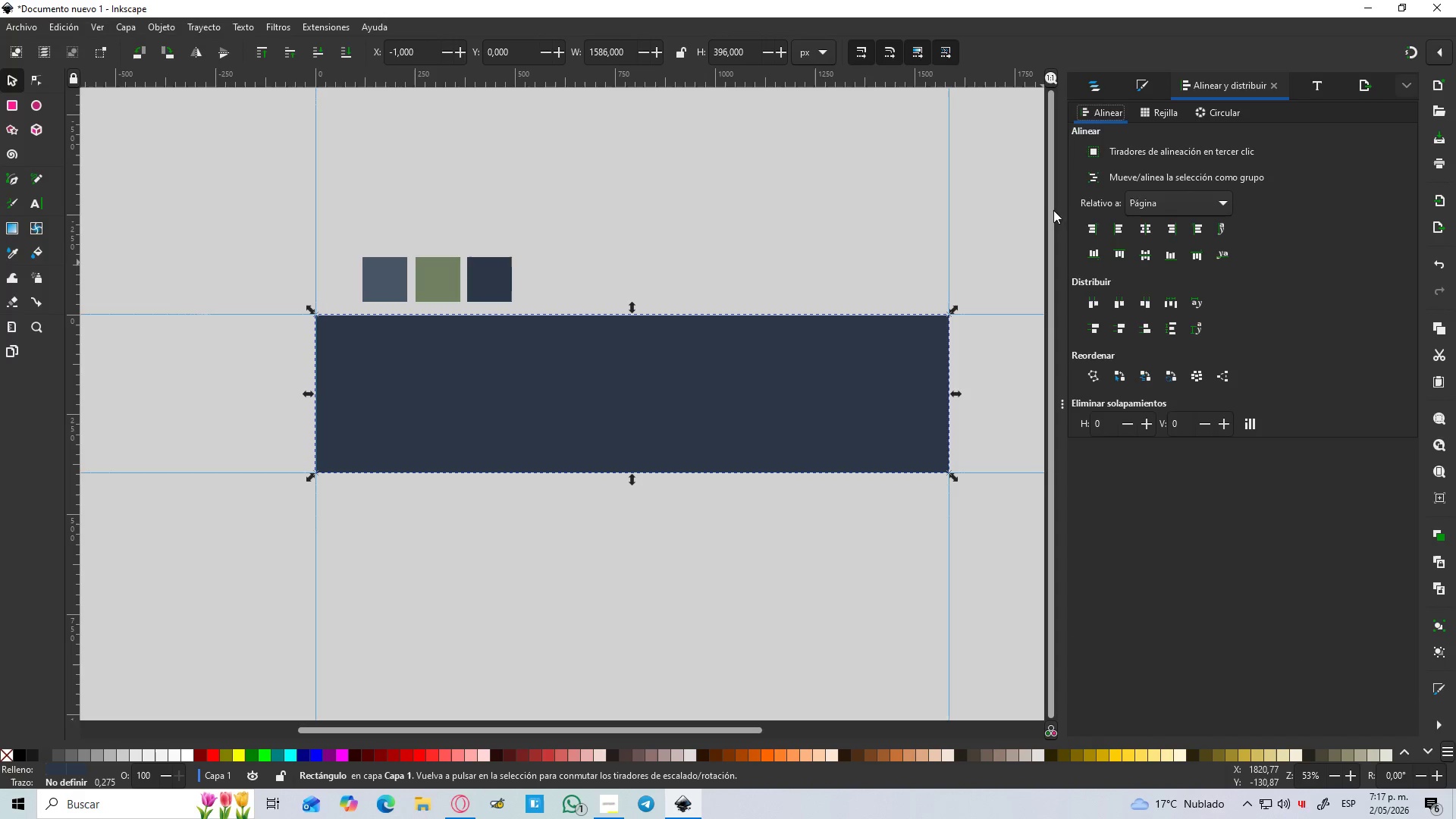 
left_click([1094, 92])
 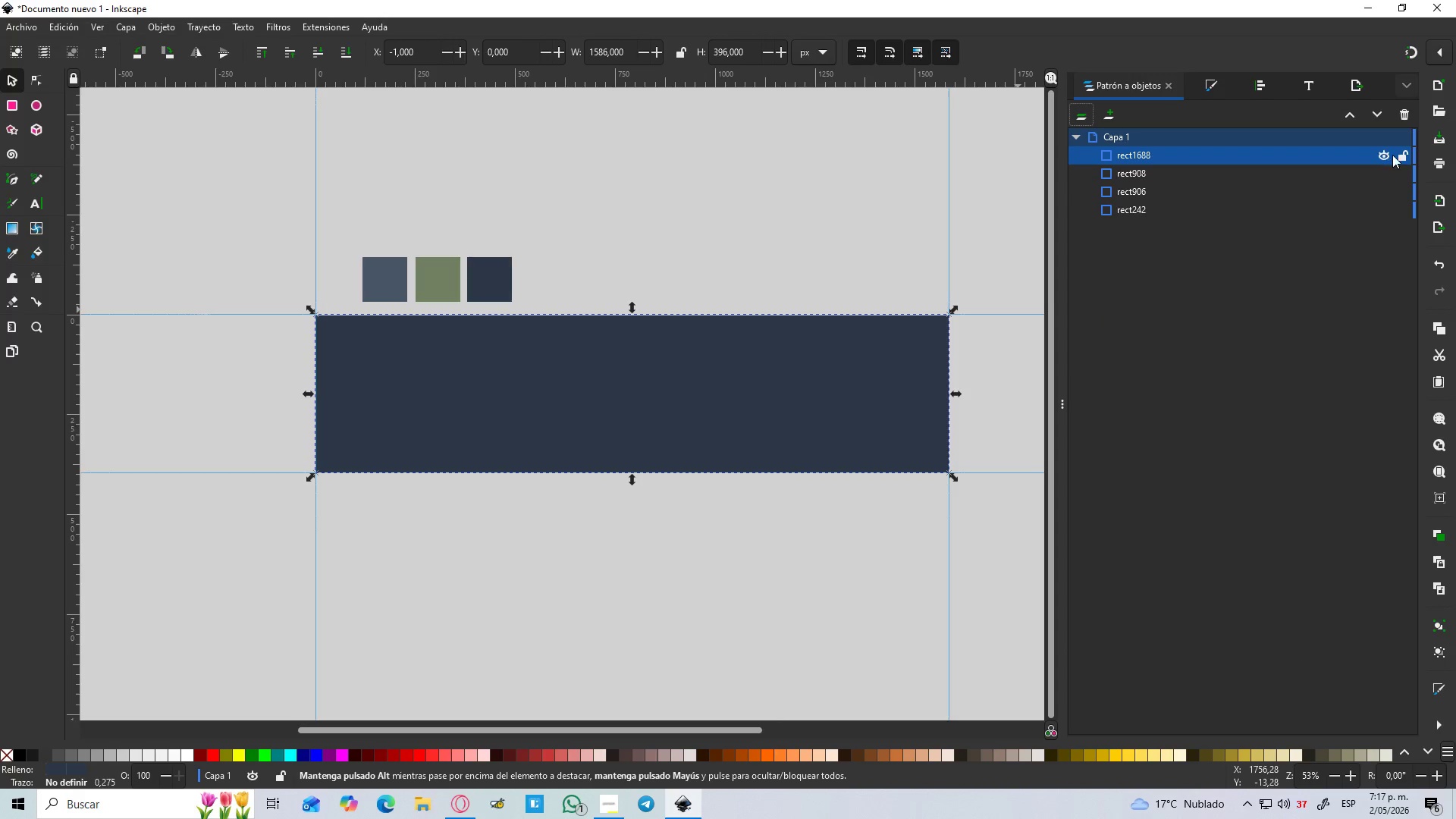 
left_click([1397, 155])
 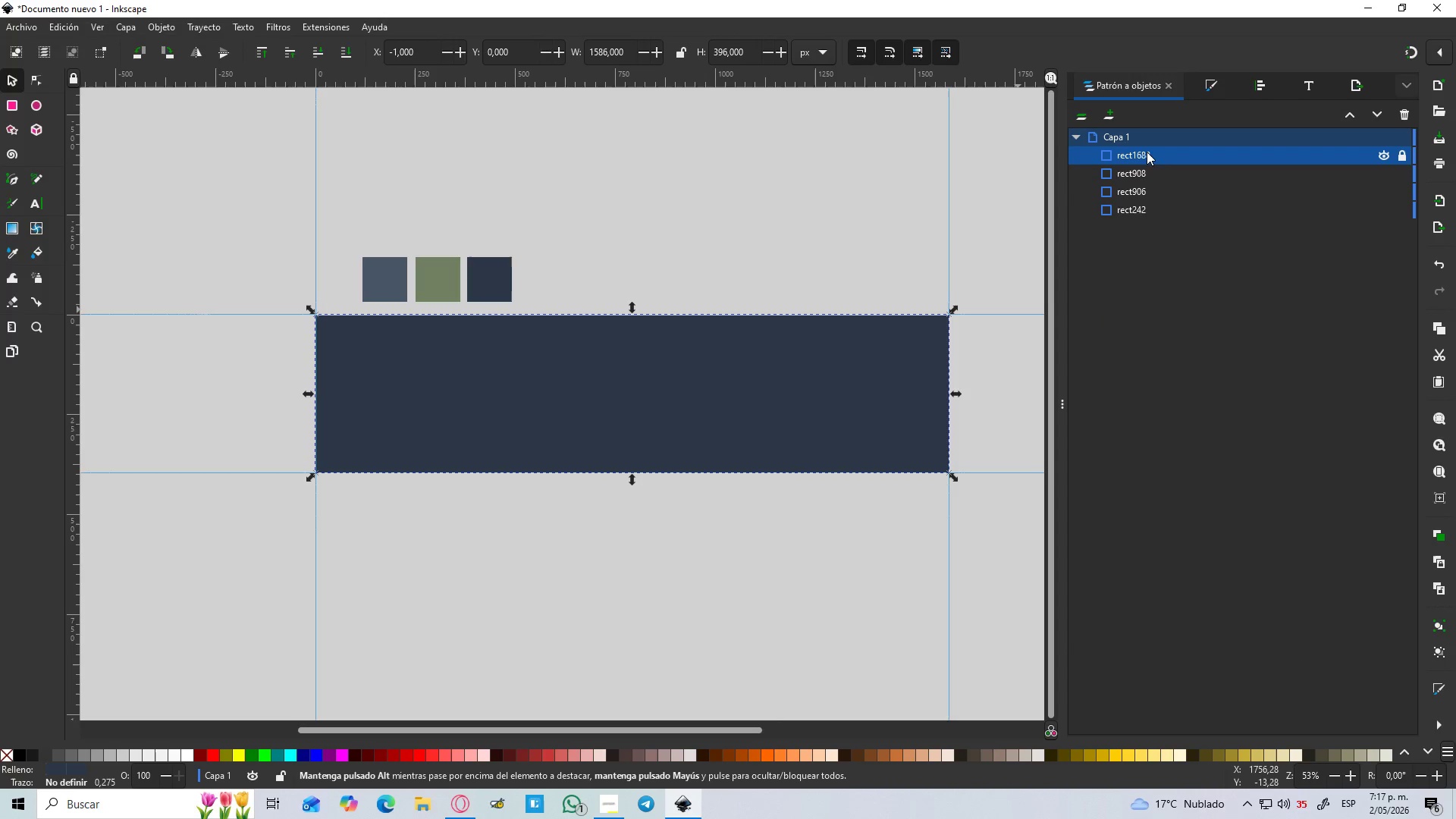 
double_click([1143, 152])
 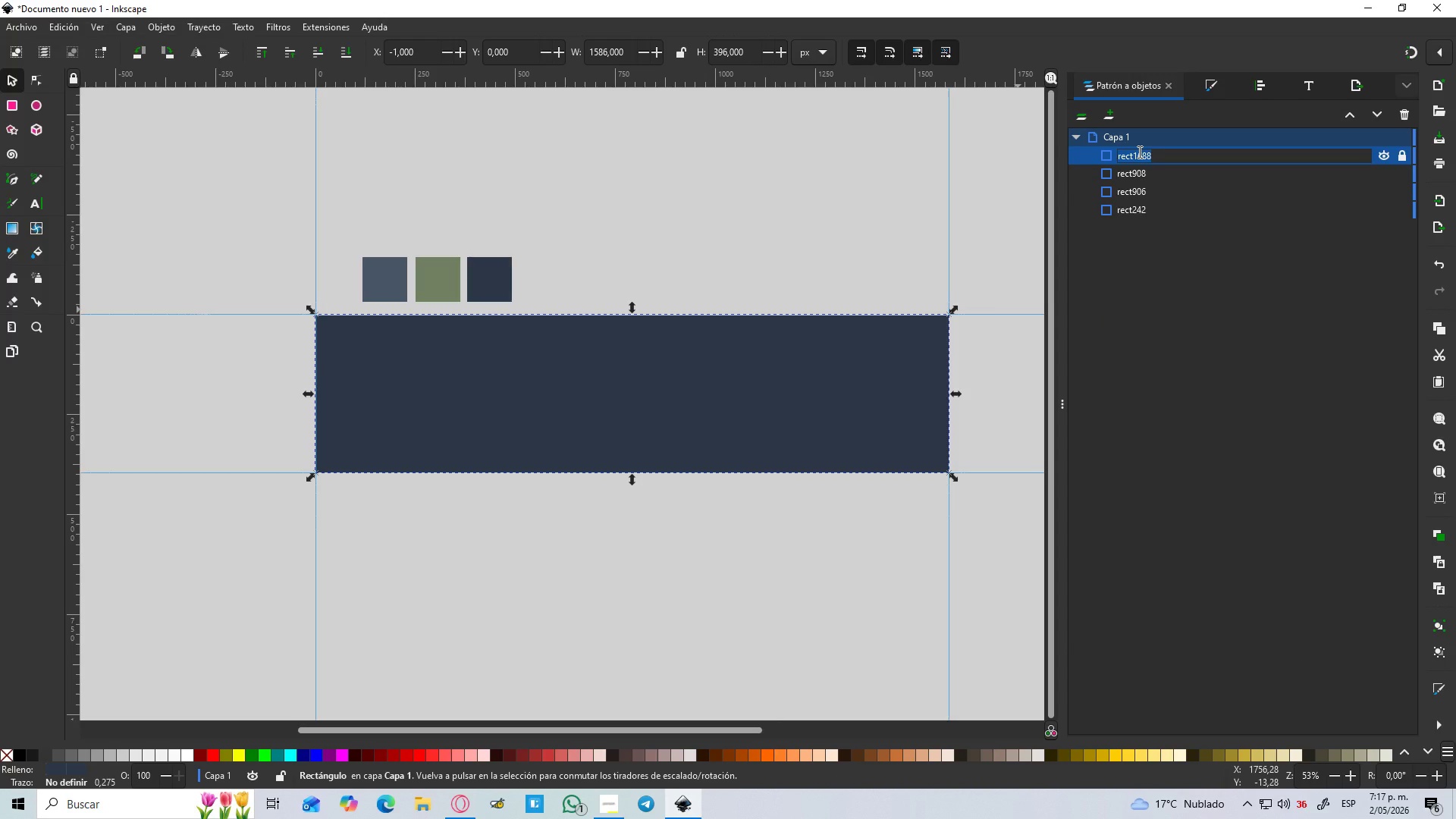 
type(background)
 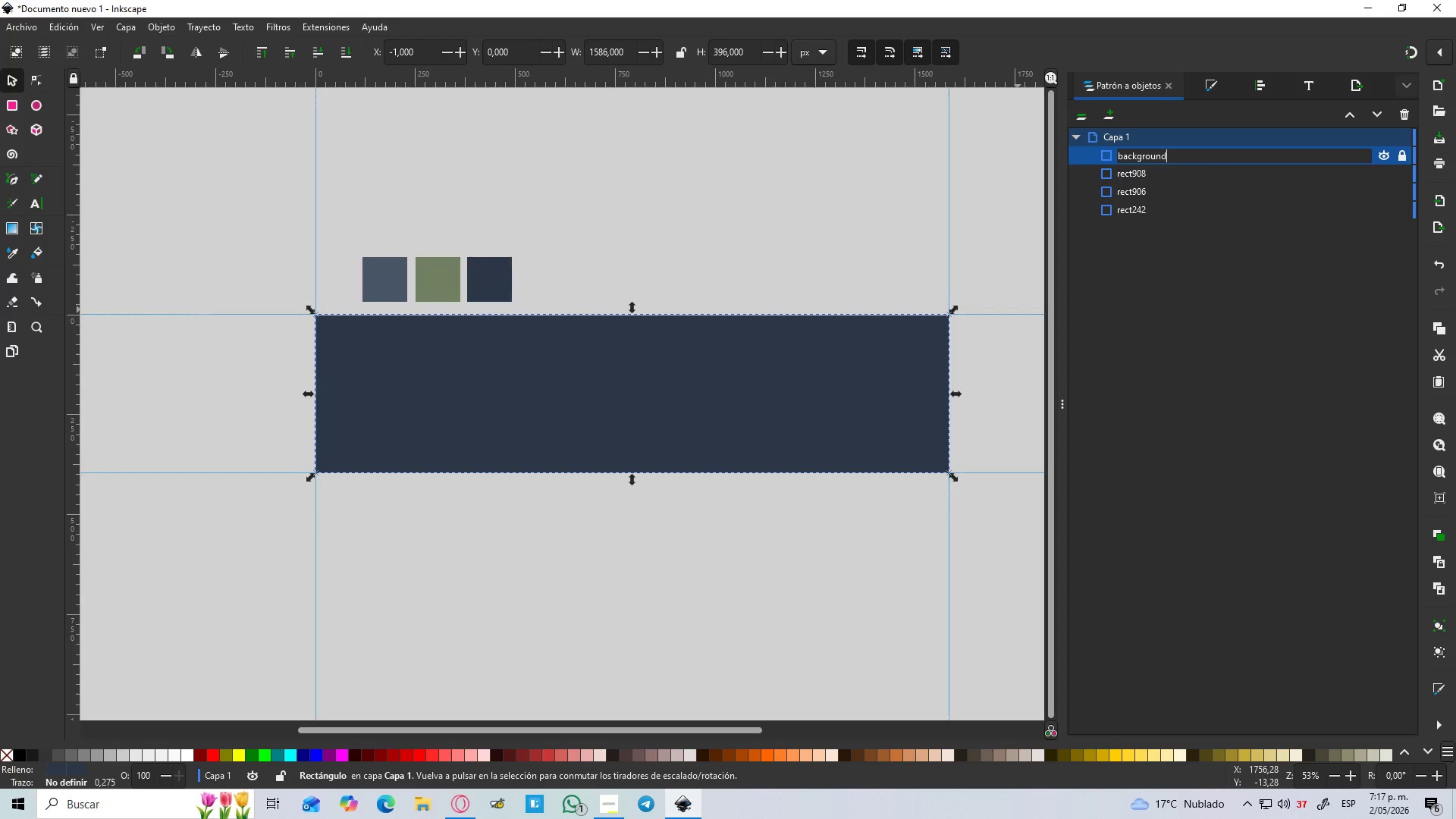 
key(Enter)
 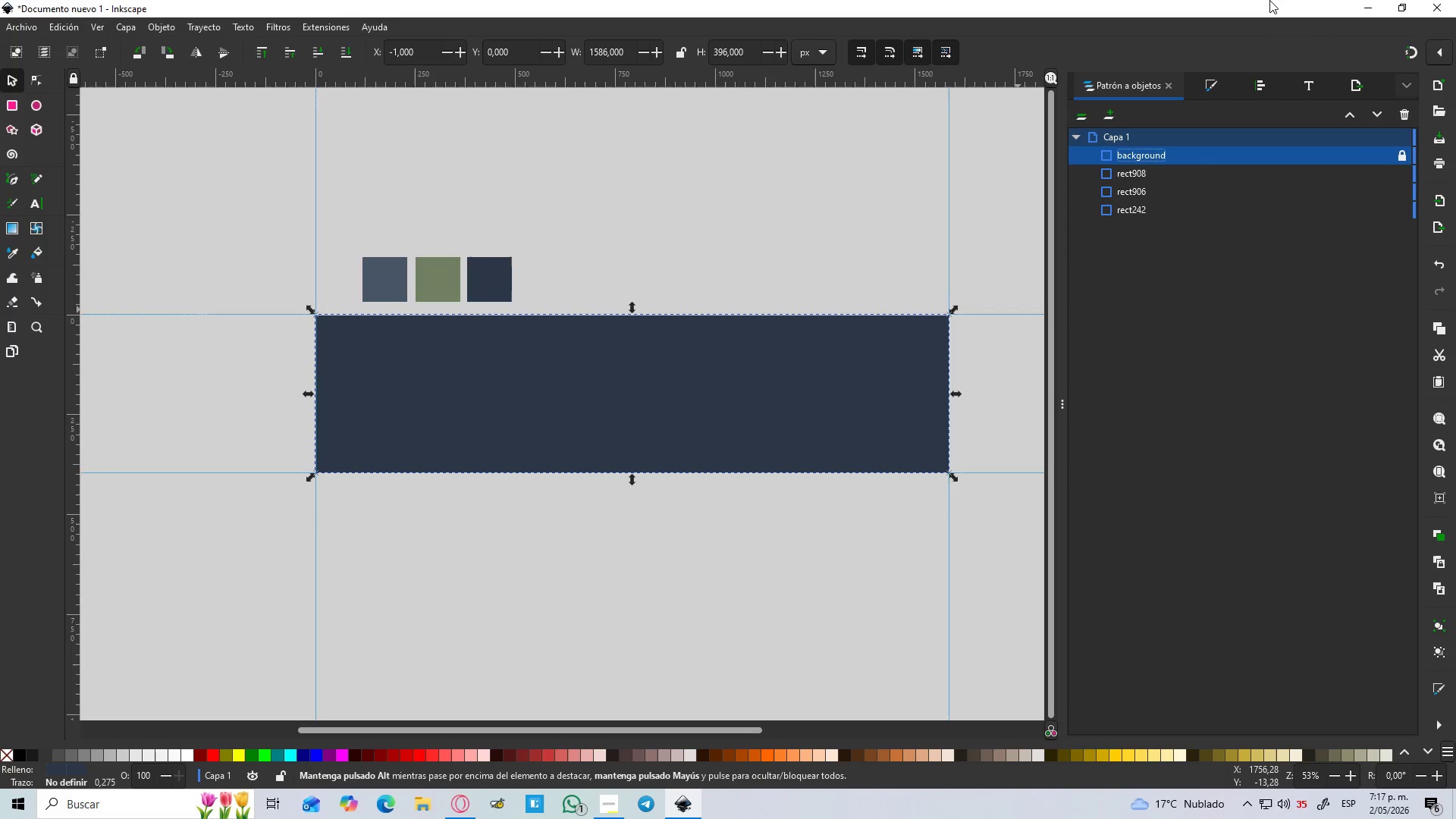 
hold_key(key=ControlLeft, duration=0.69)
 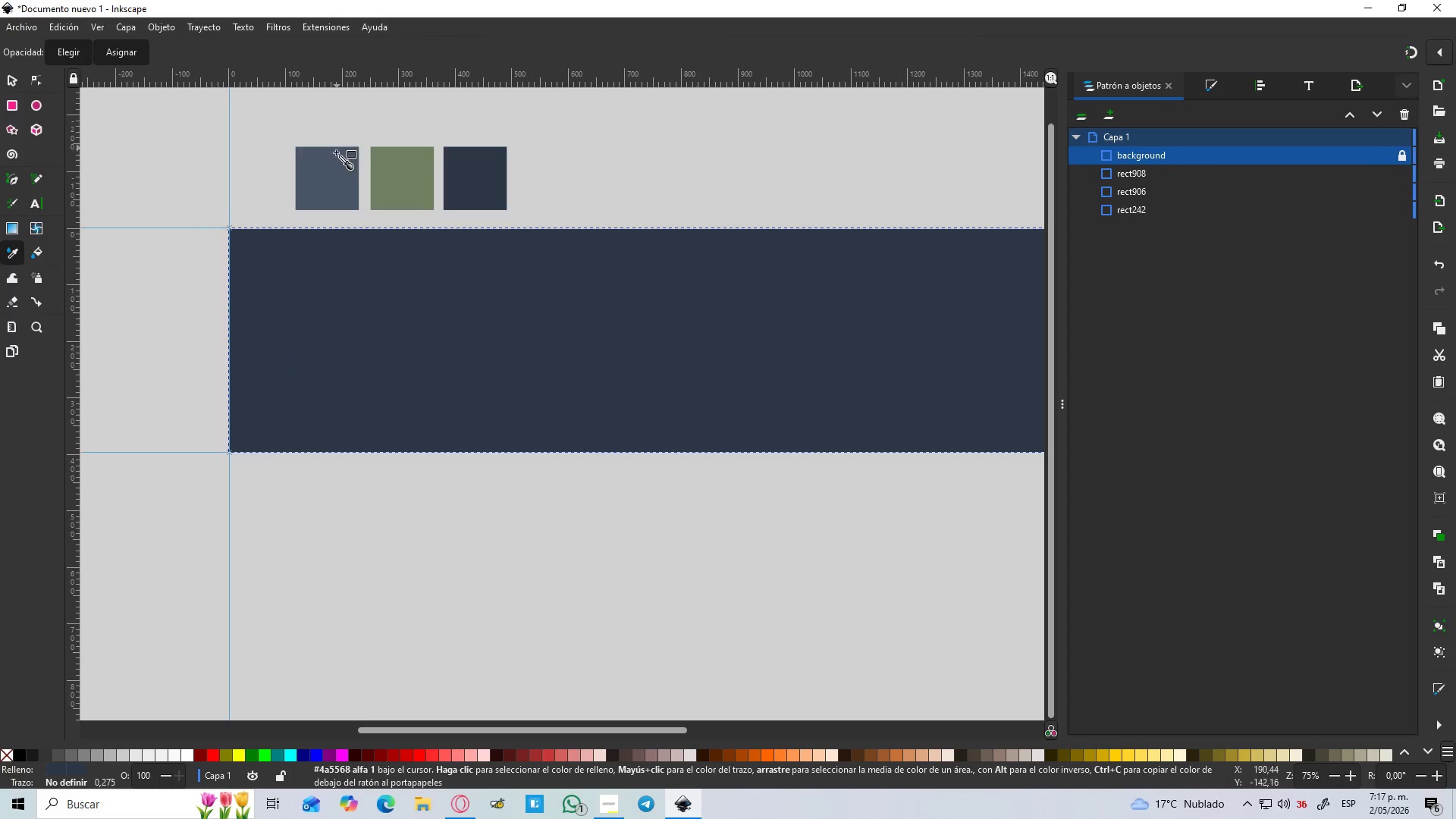 
key(D)
 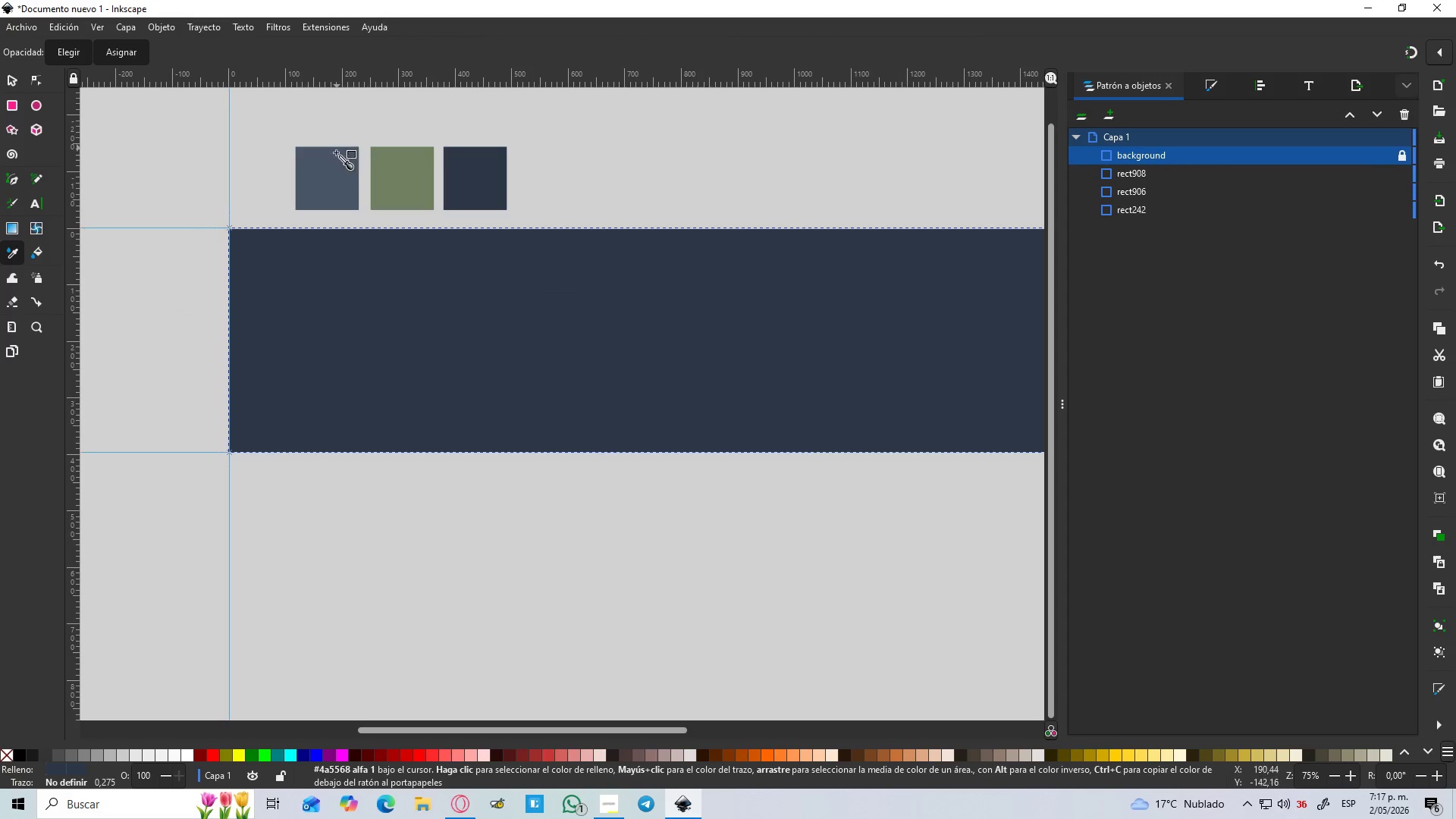 
scroll: coordinate [522, 522], scroll_direction: up, amount: 1.0
 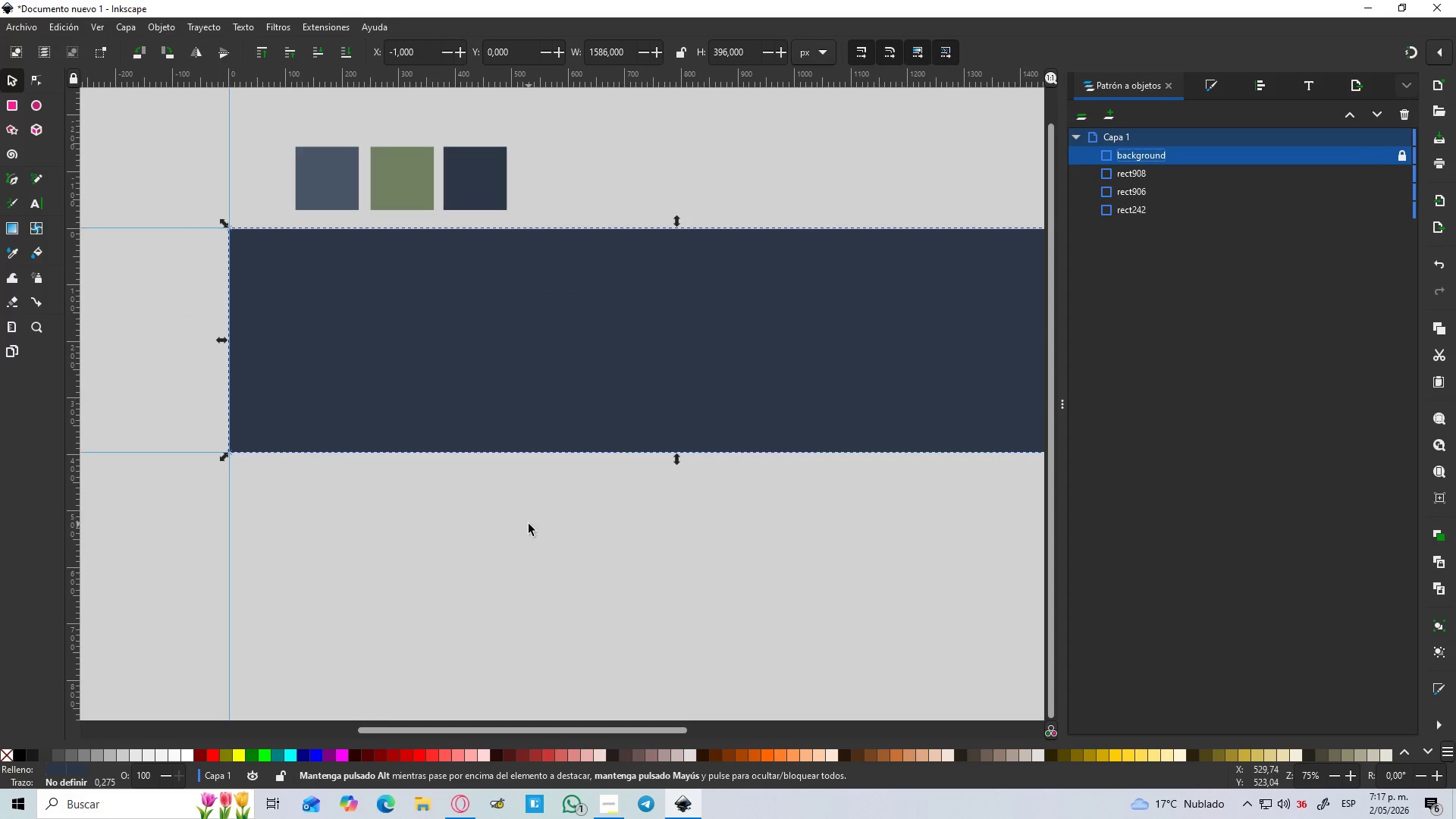 
left_click([335, 164])
 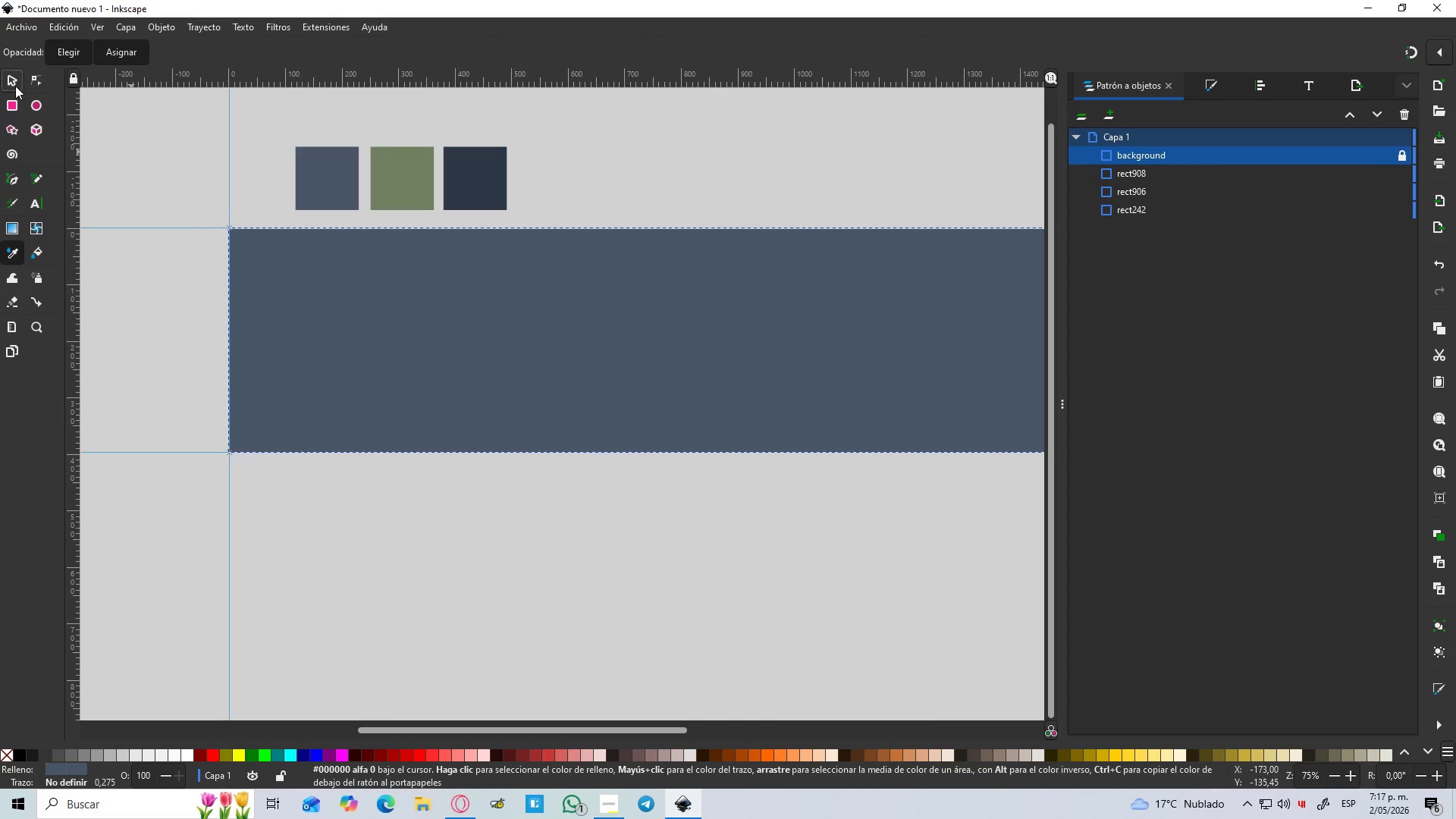 
double_click([571, 314])
 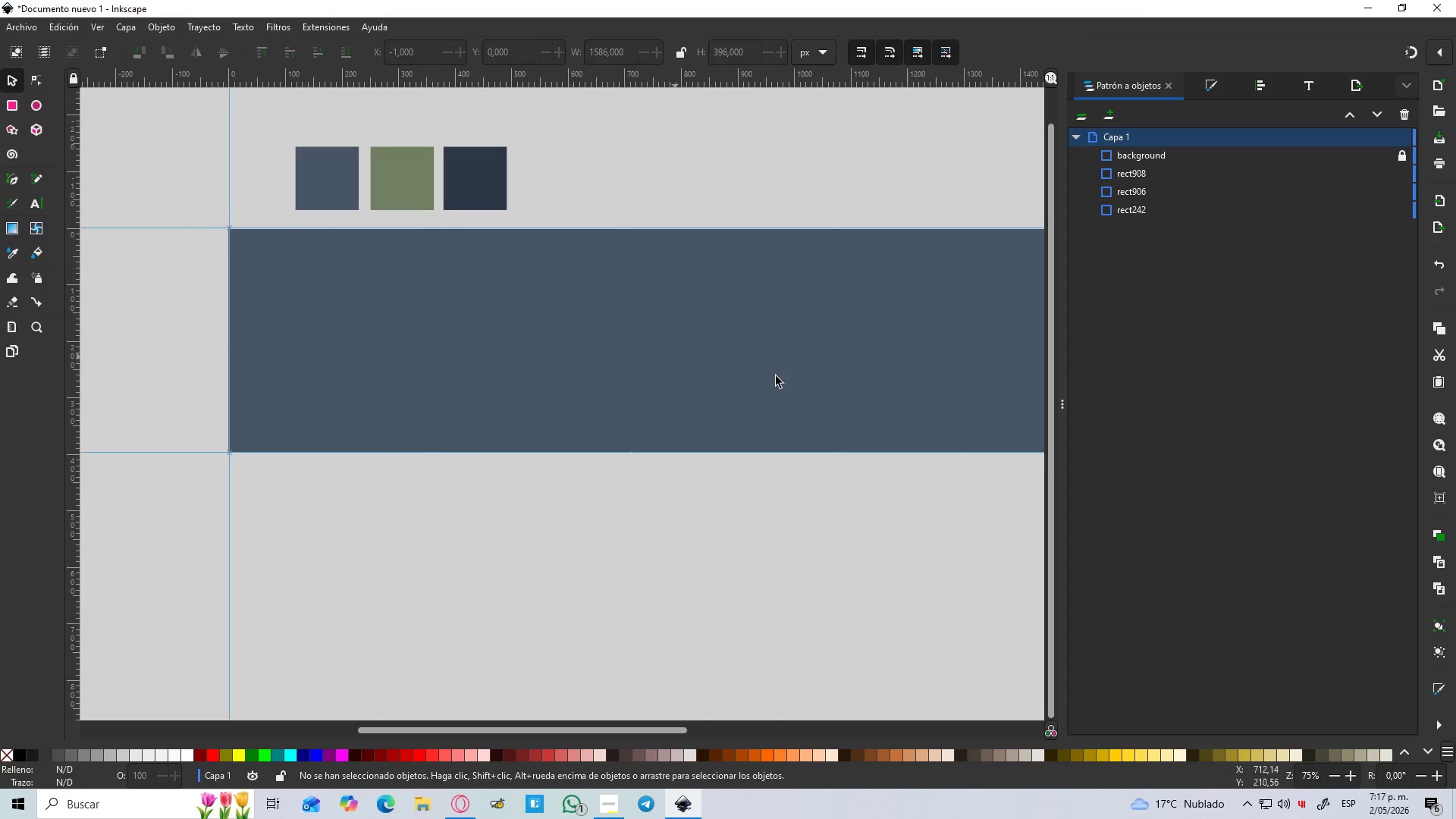 
hold_key(key=Space, duration=0.45)
 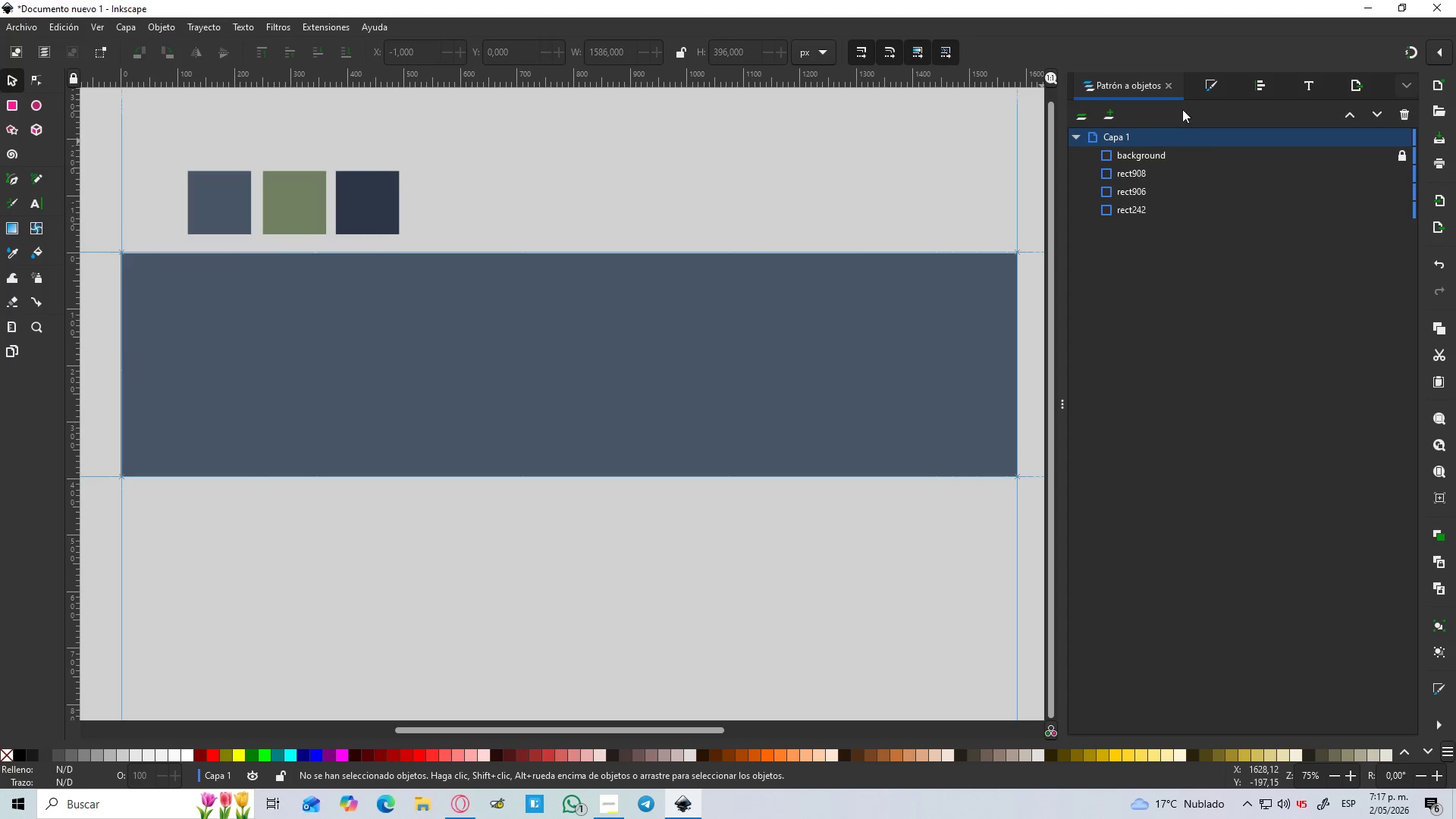 
left_click([1200, 83])
 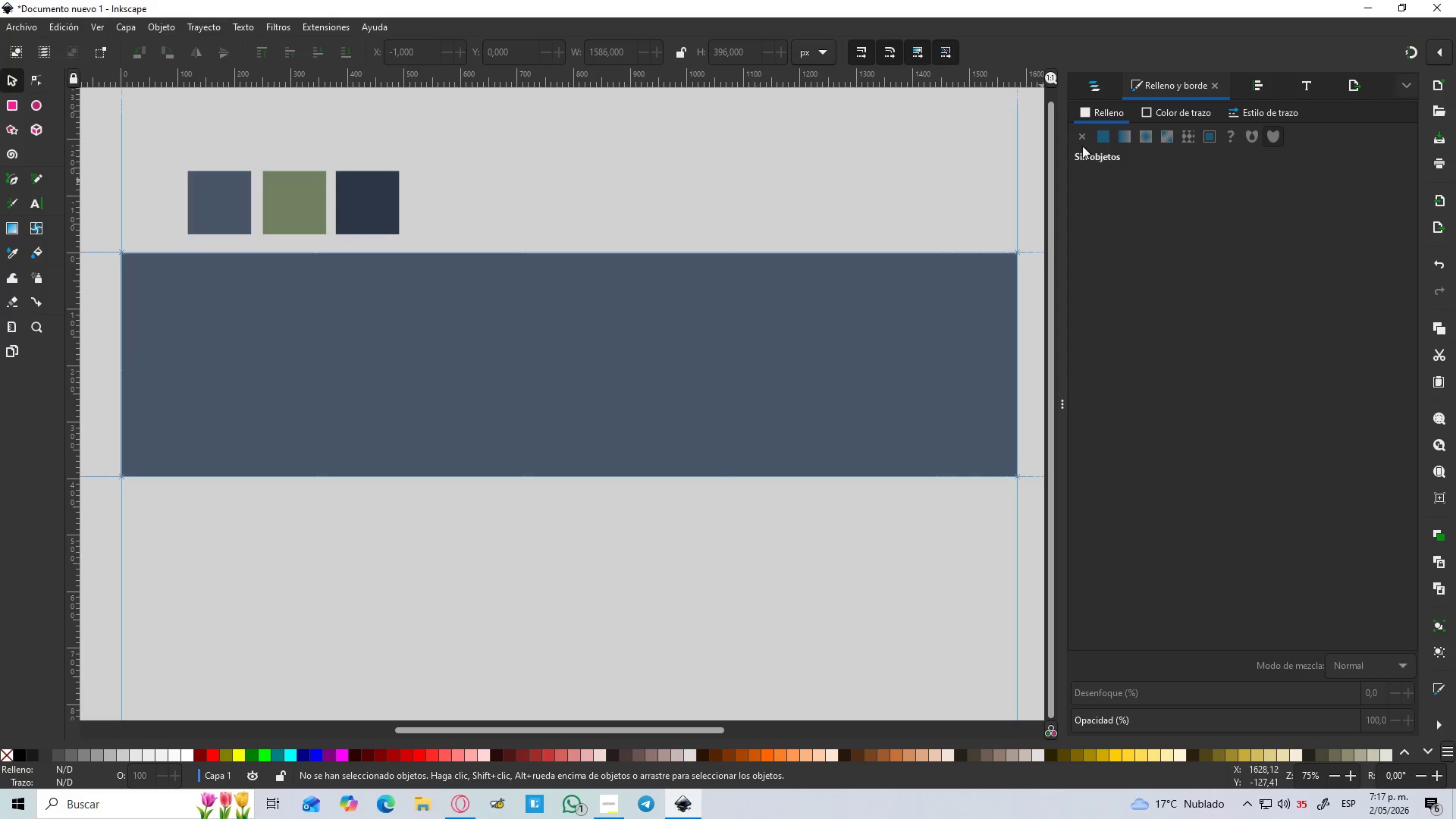 
double_click([1090, 90])
 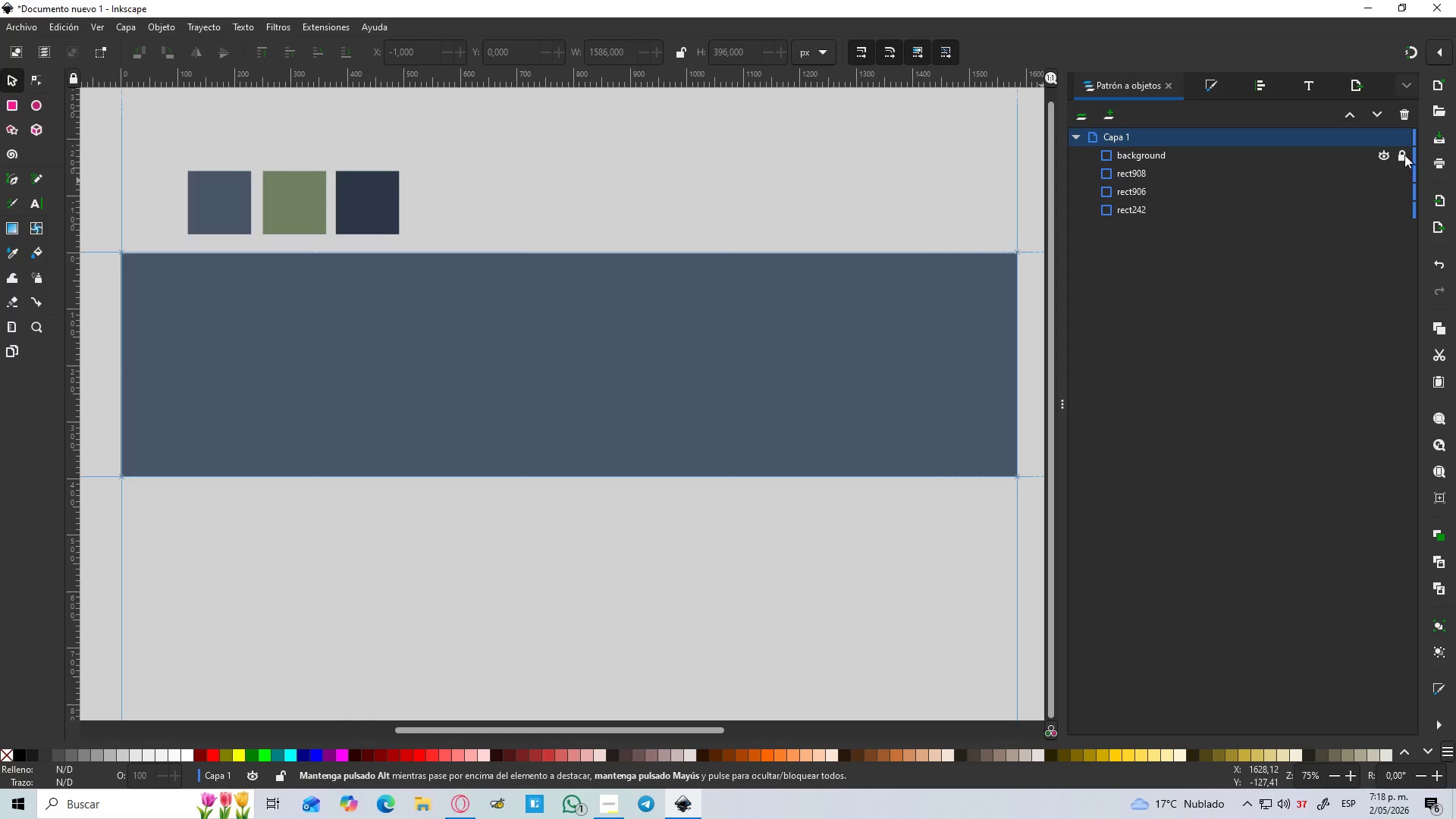 
double_click([1213, 84])
 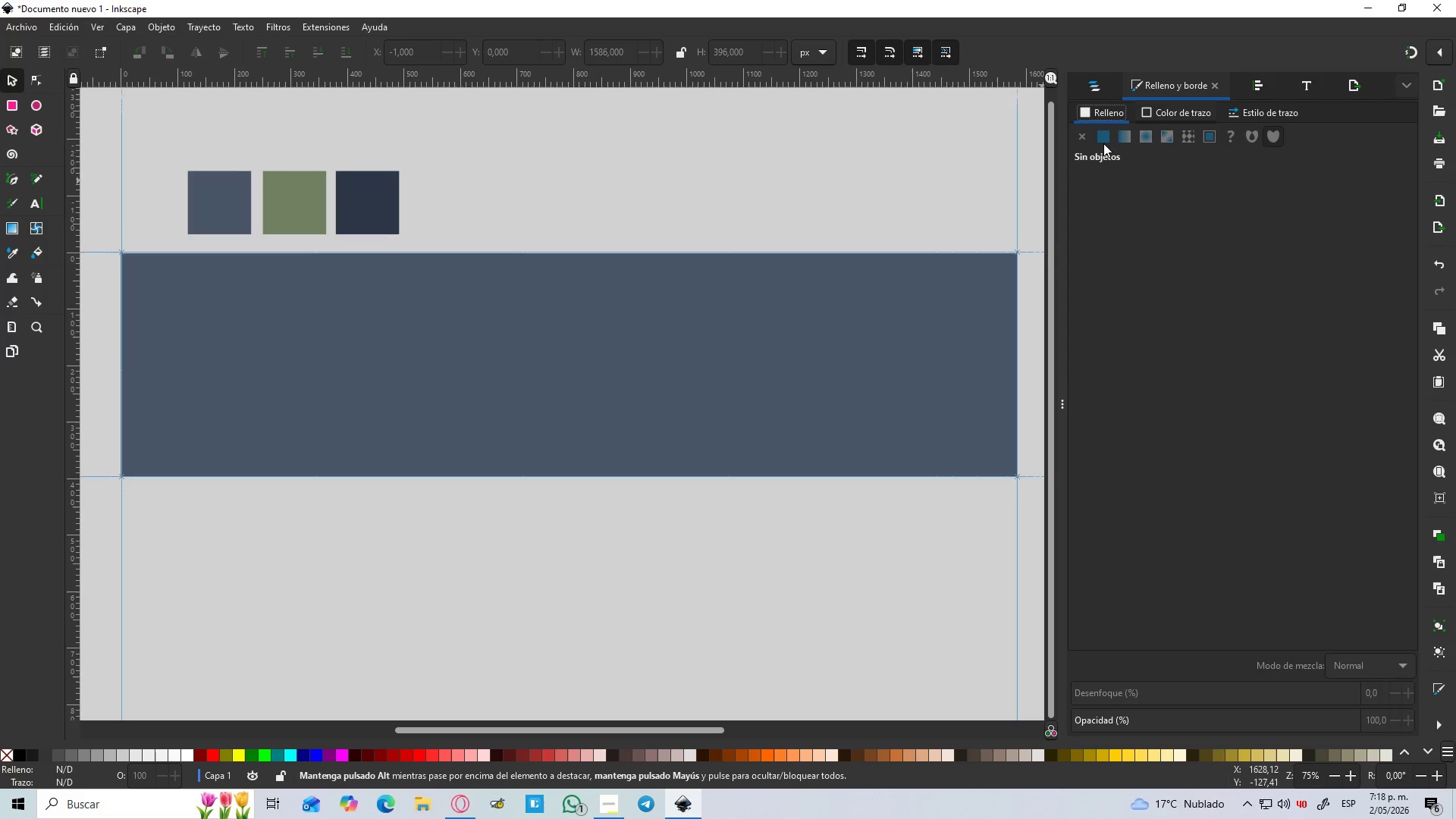 
left_click([833, 262])
 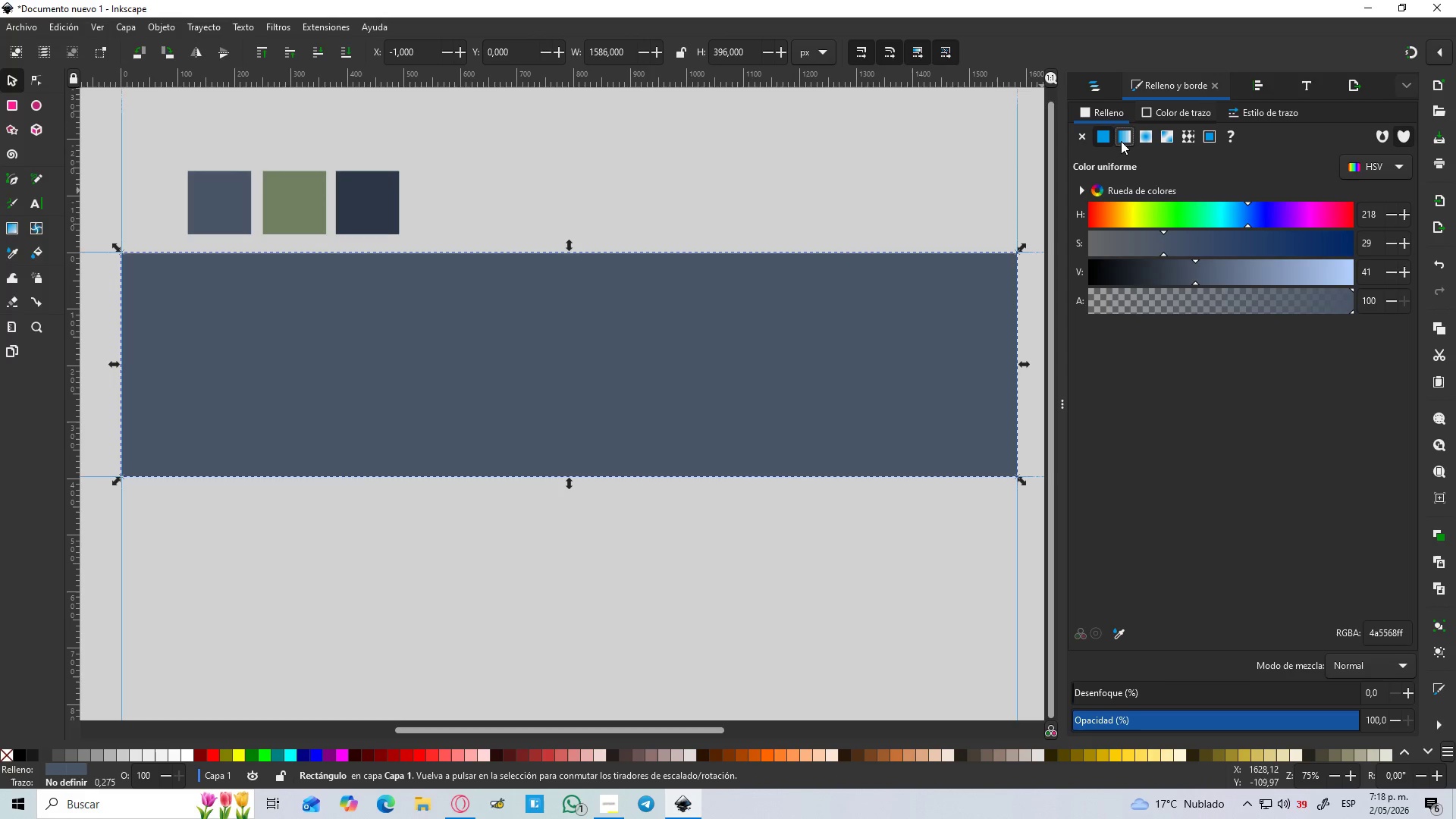 
double_click([1146, 138])
 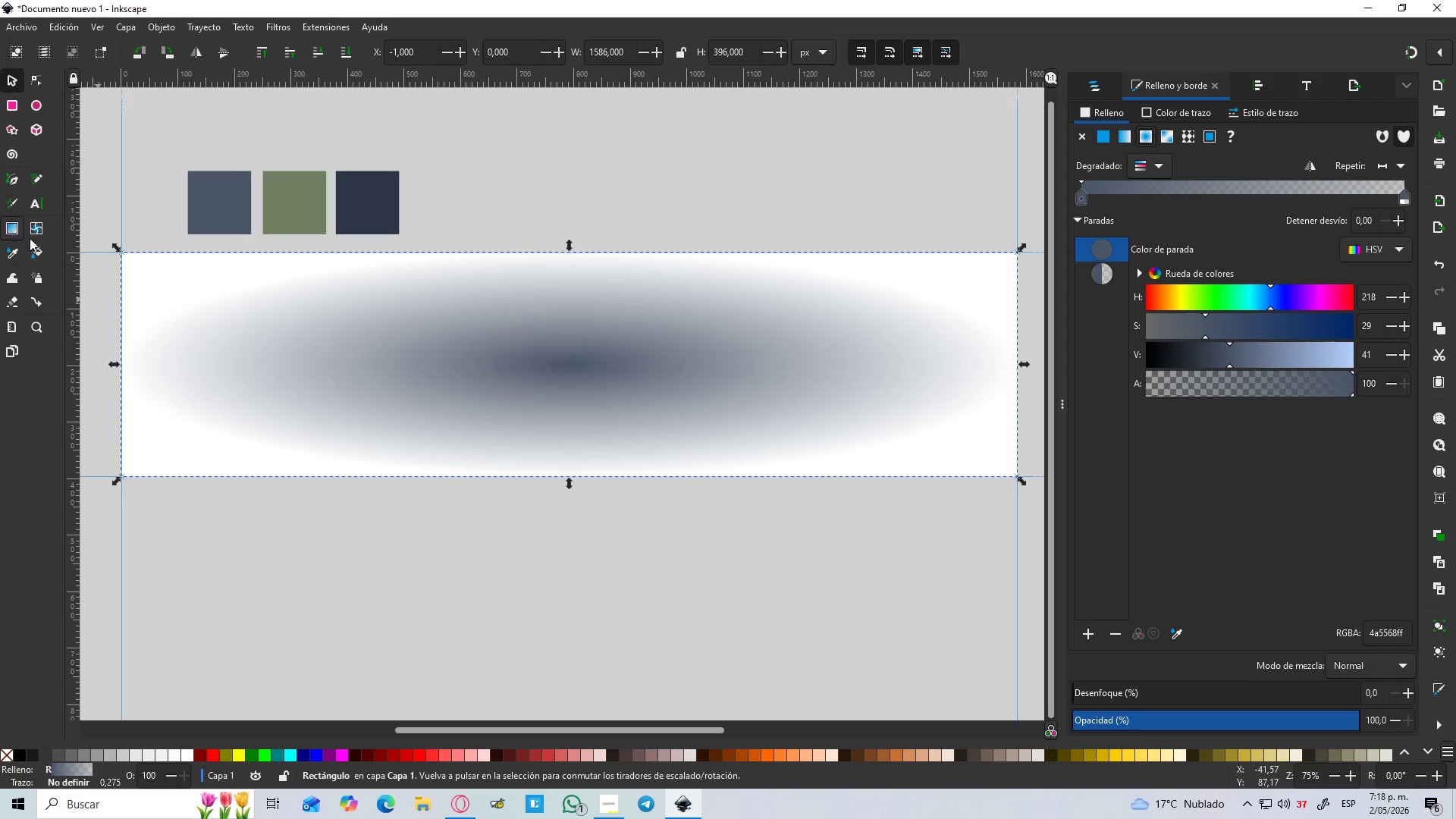 
left_click([18, 231])
 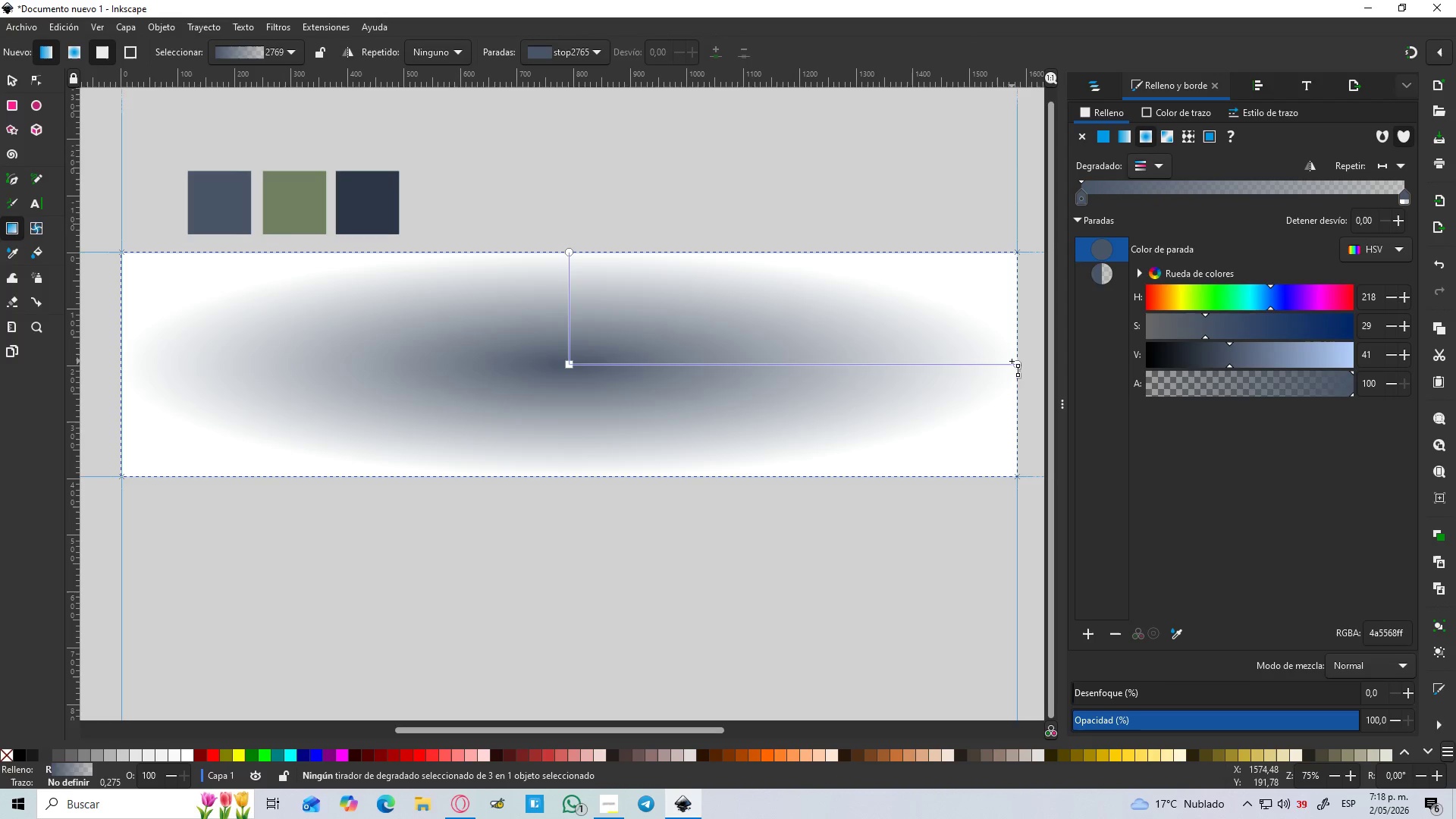 
left_click_drag(start_coordinate=[1016, 362], to_coordinate=[672, 363])
 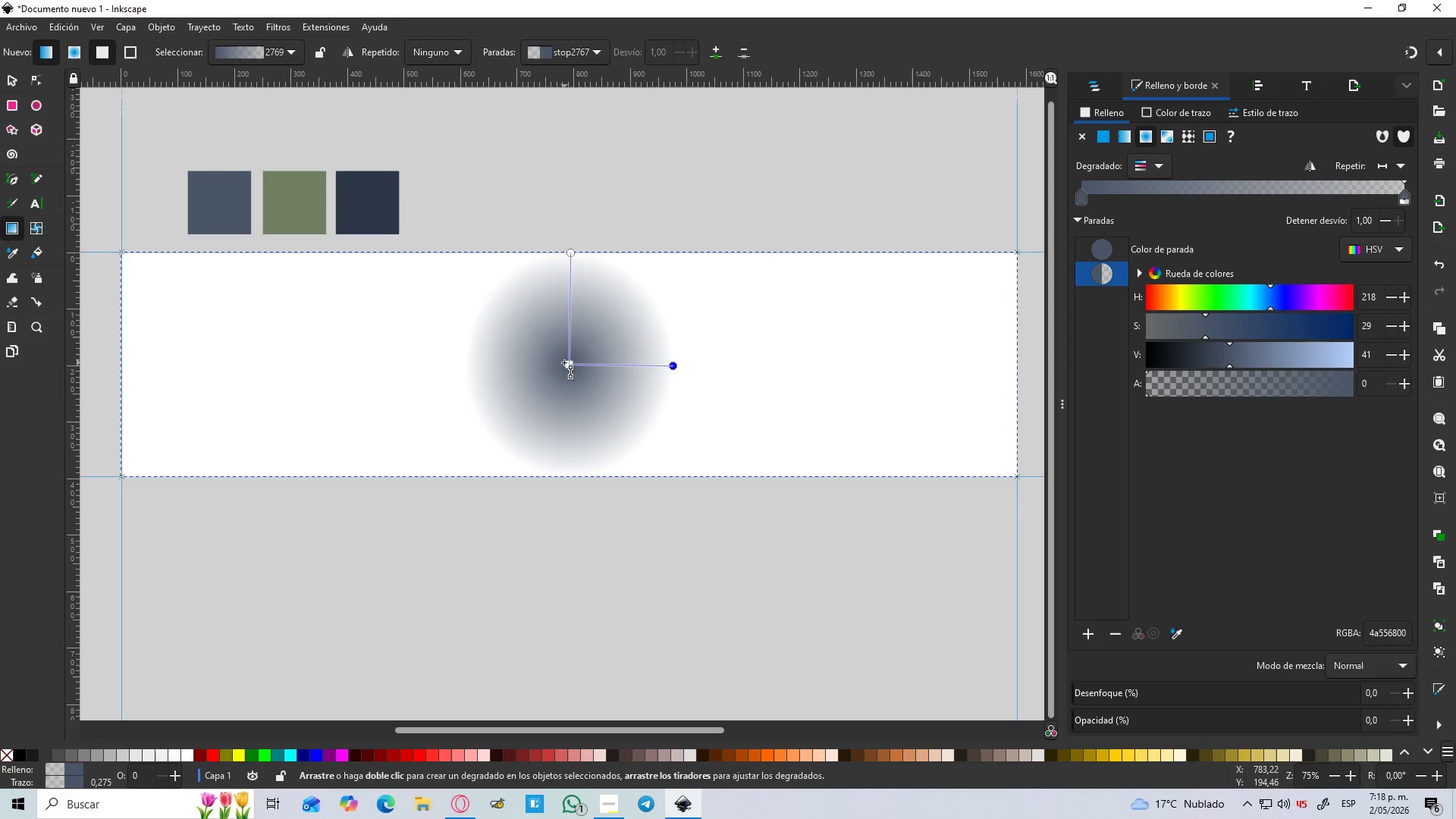 
left_click_drag(start_coordinate=[569, 366], to_coordinate=[416, 416])
 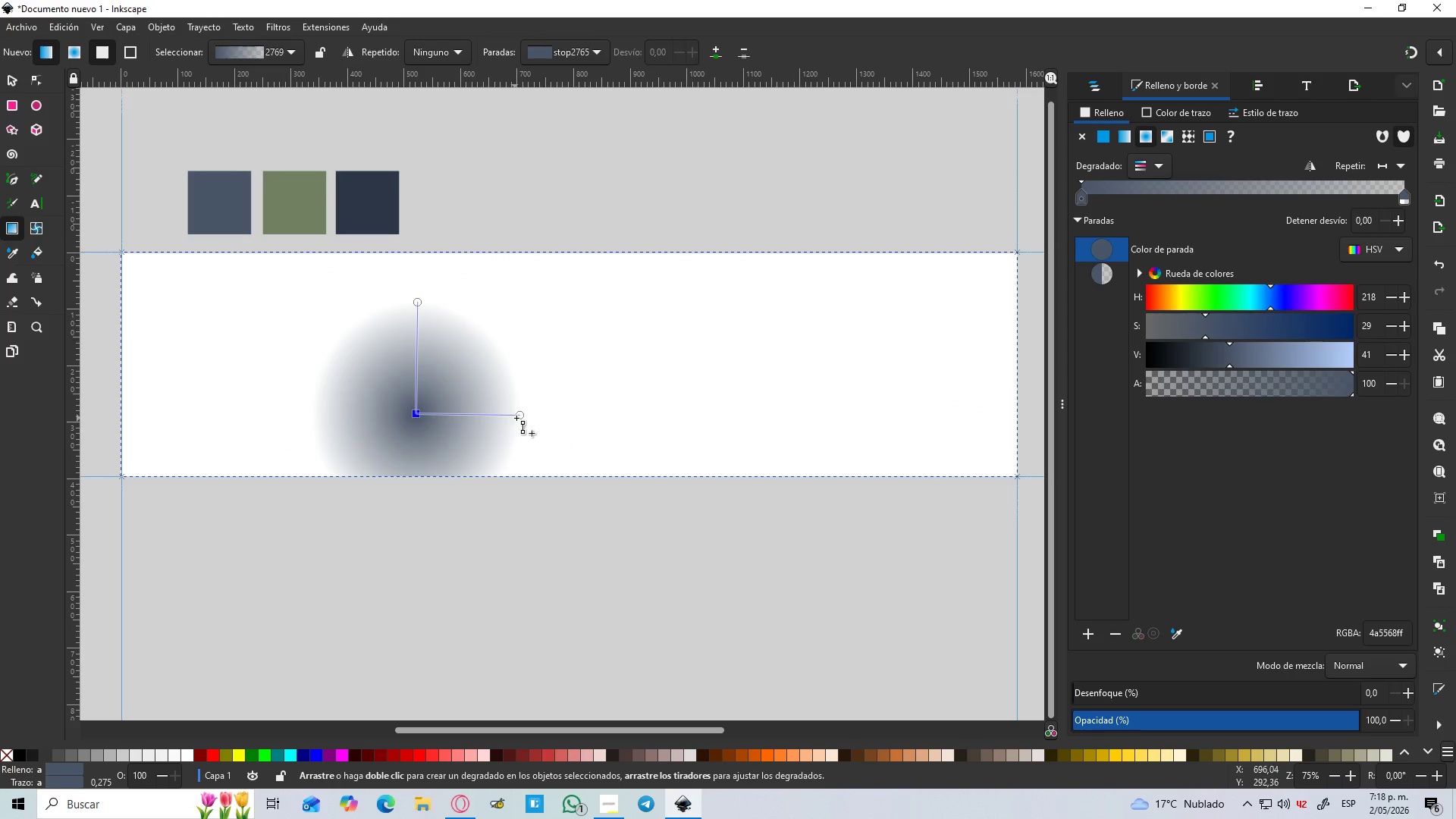 
left_click_drag(start_coordinate=[521, 417], to_coordinate=[554, 383])
 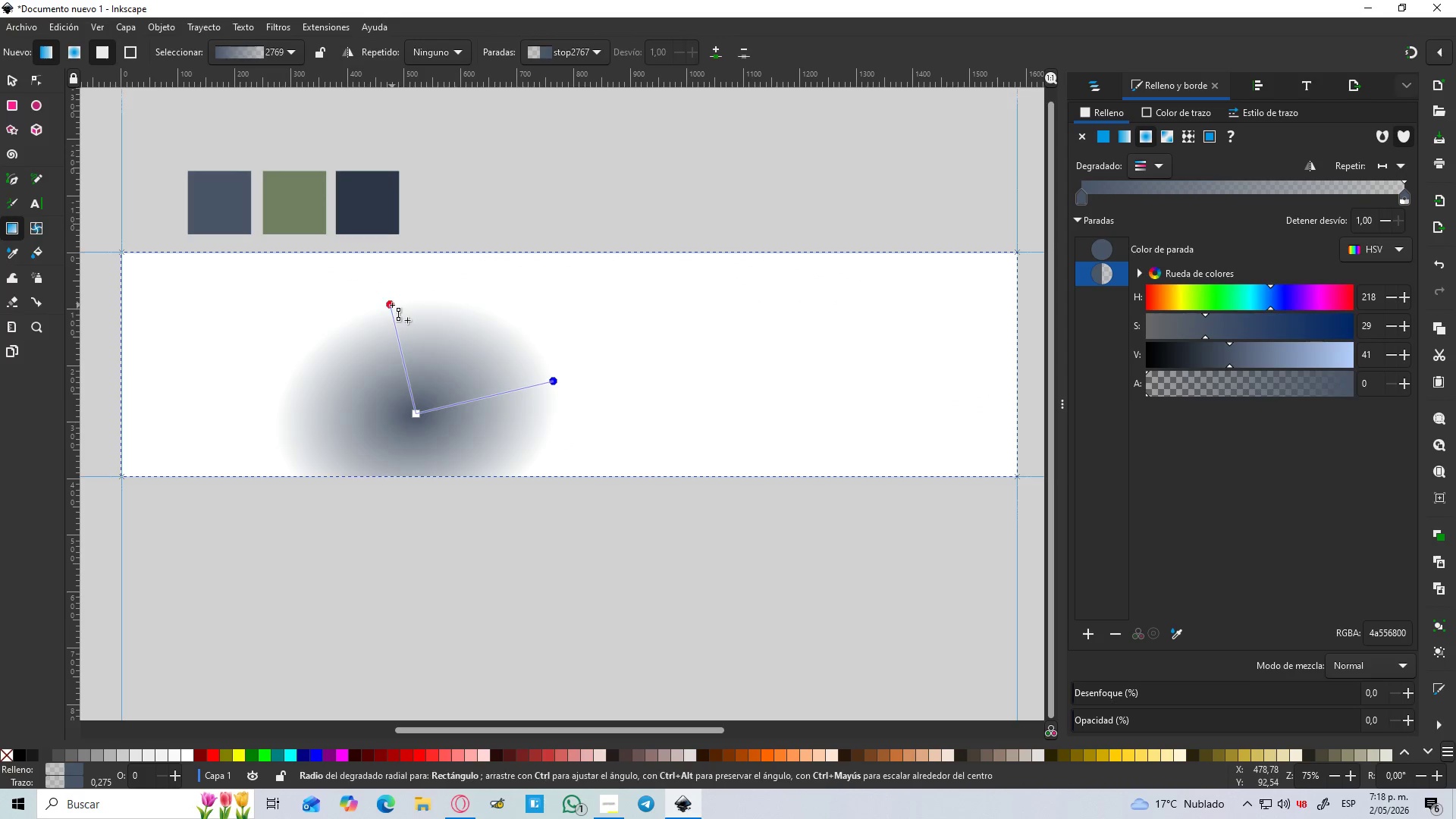 
left_click_drag(start_coordinate=[391, 305], to_coordinate=[381, 278])
 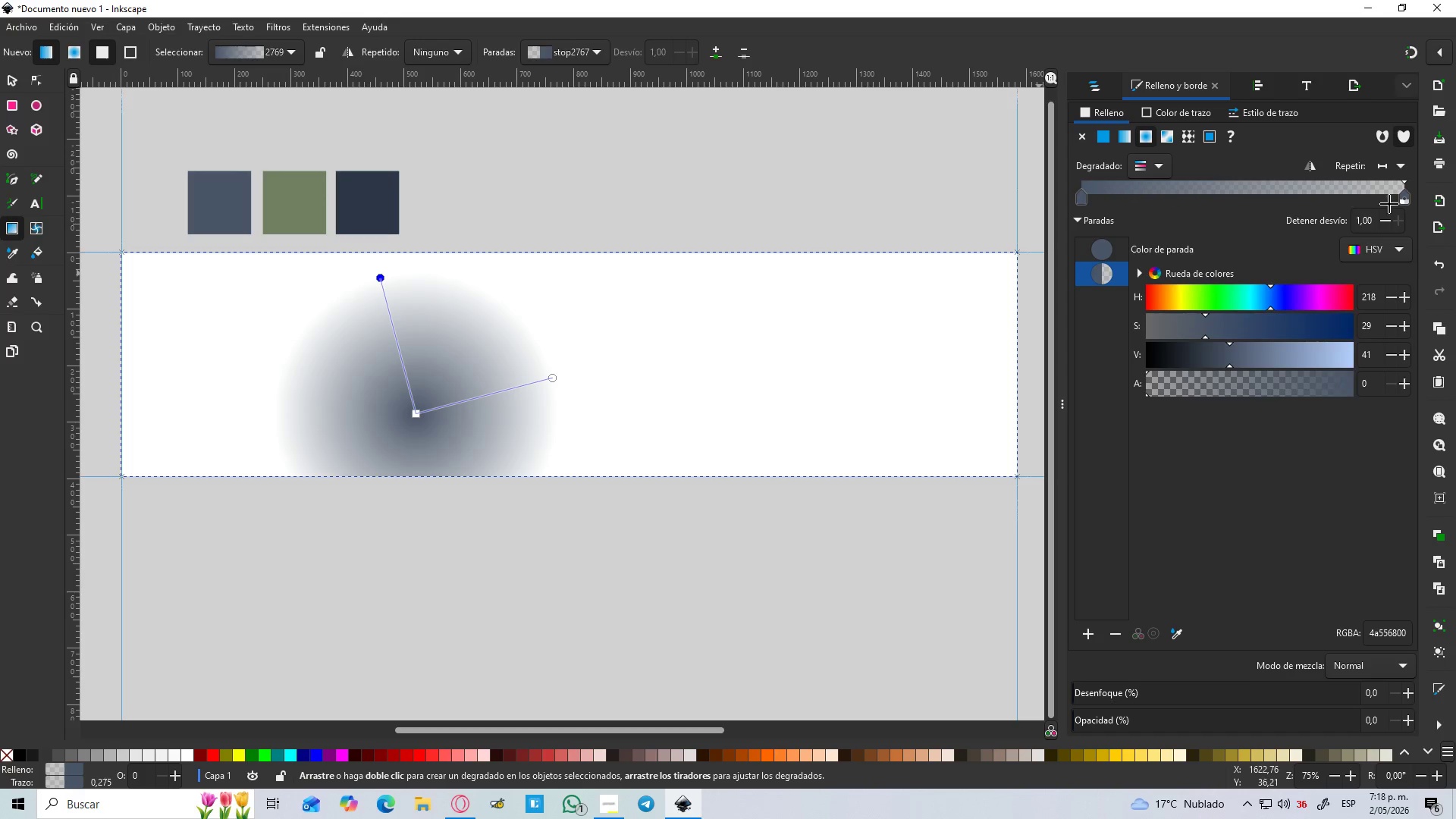 
left_click([1402, 200])
 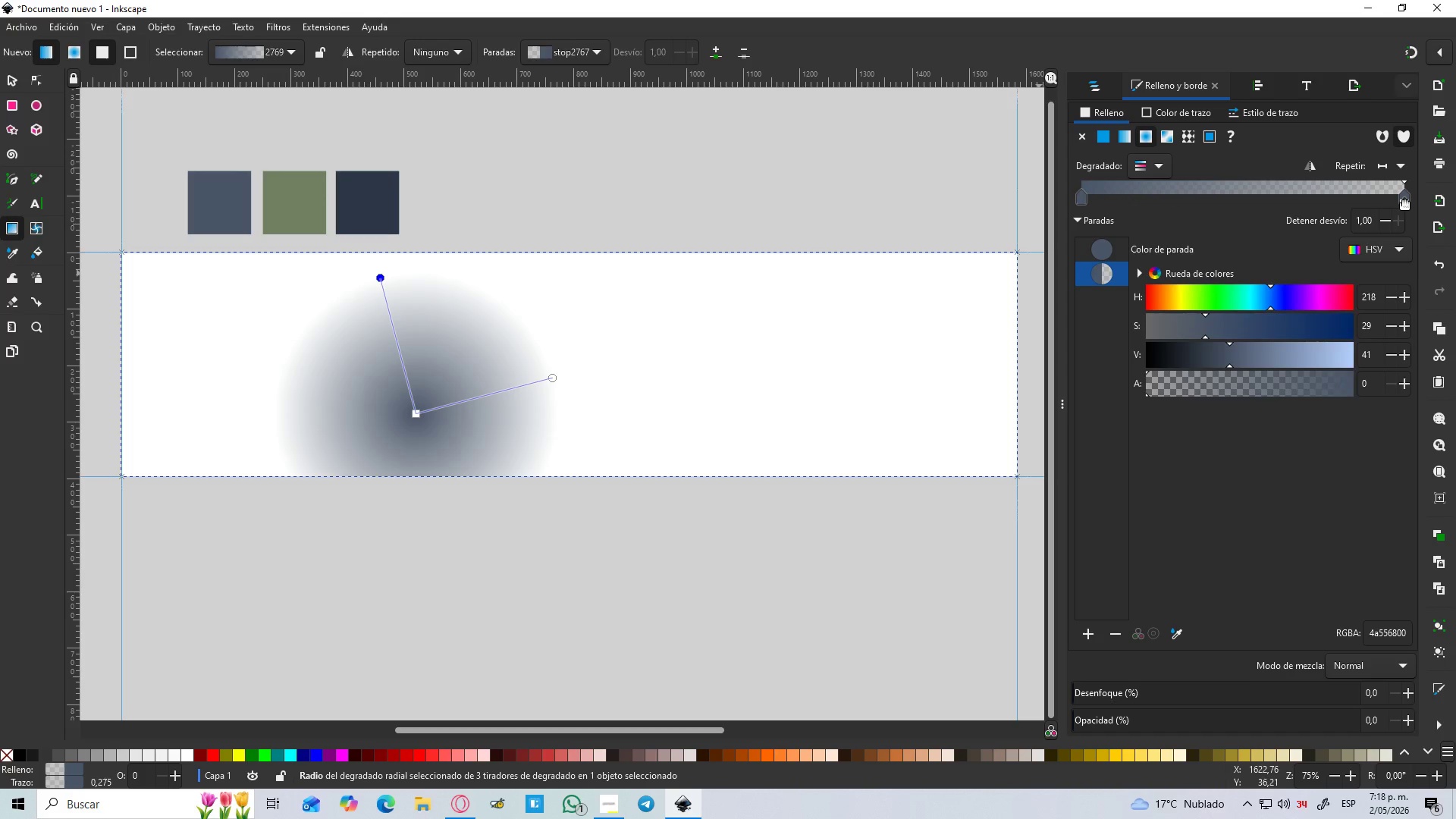 
left_click_drag(start_coordinate=[1188, 380], to_coordinate=[1428, 389])
 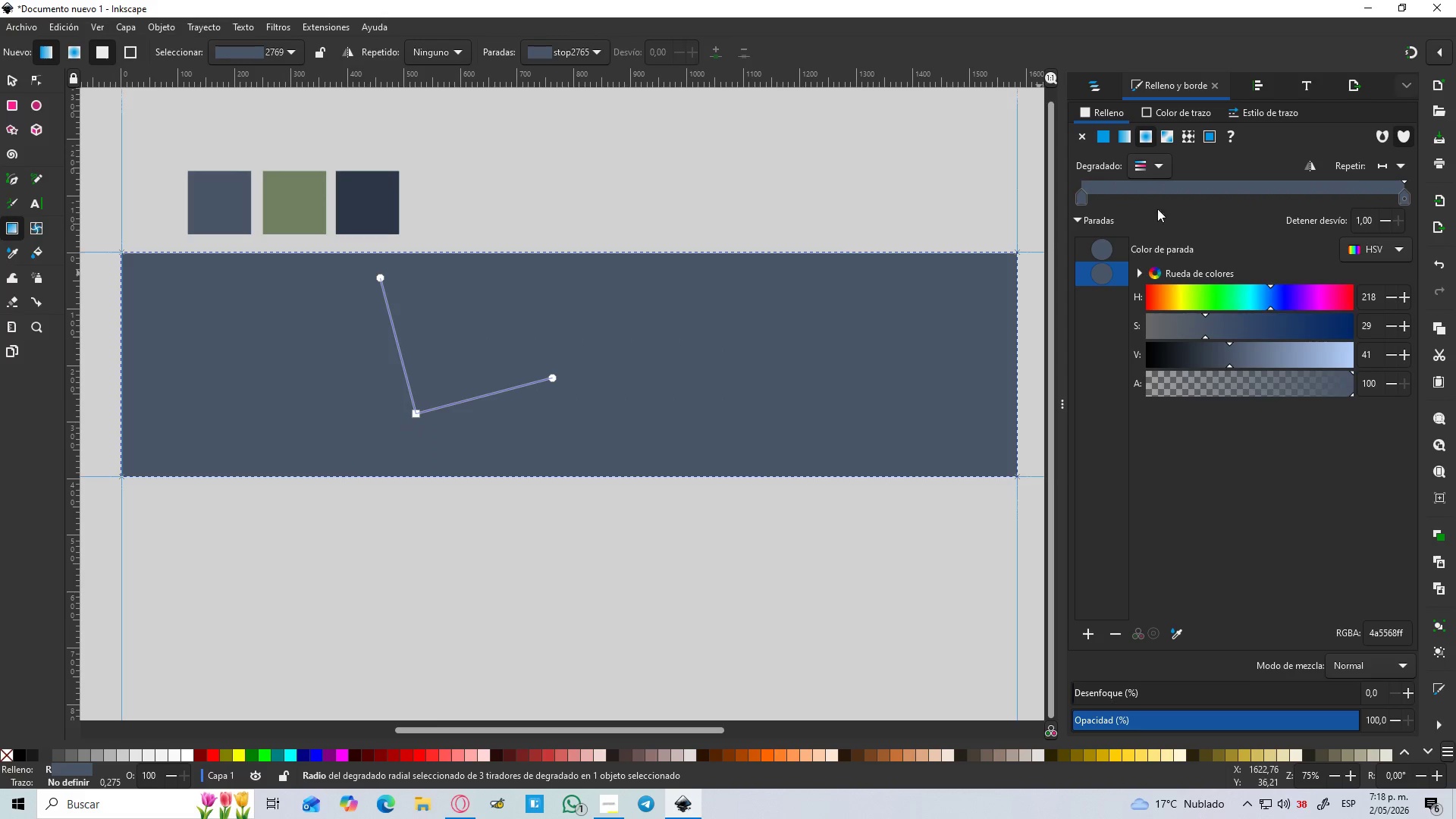 
left_click([1086, 196])
 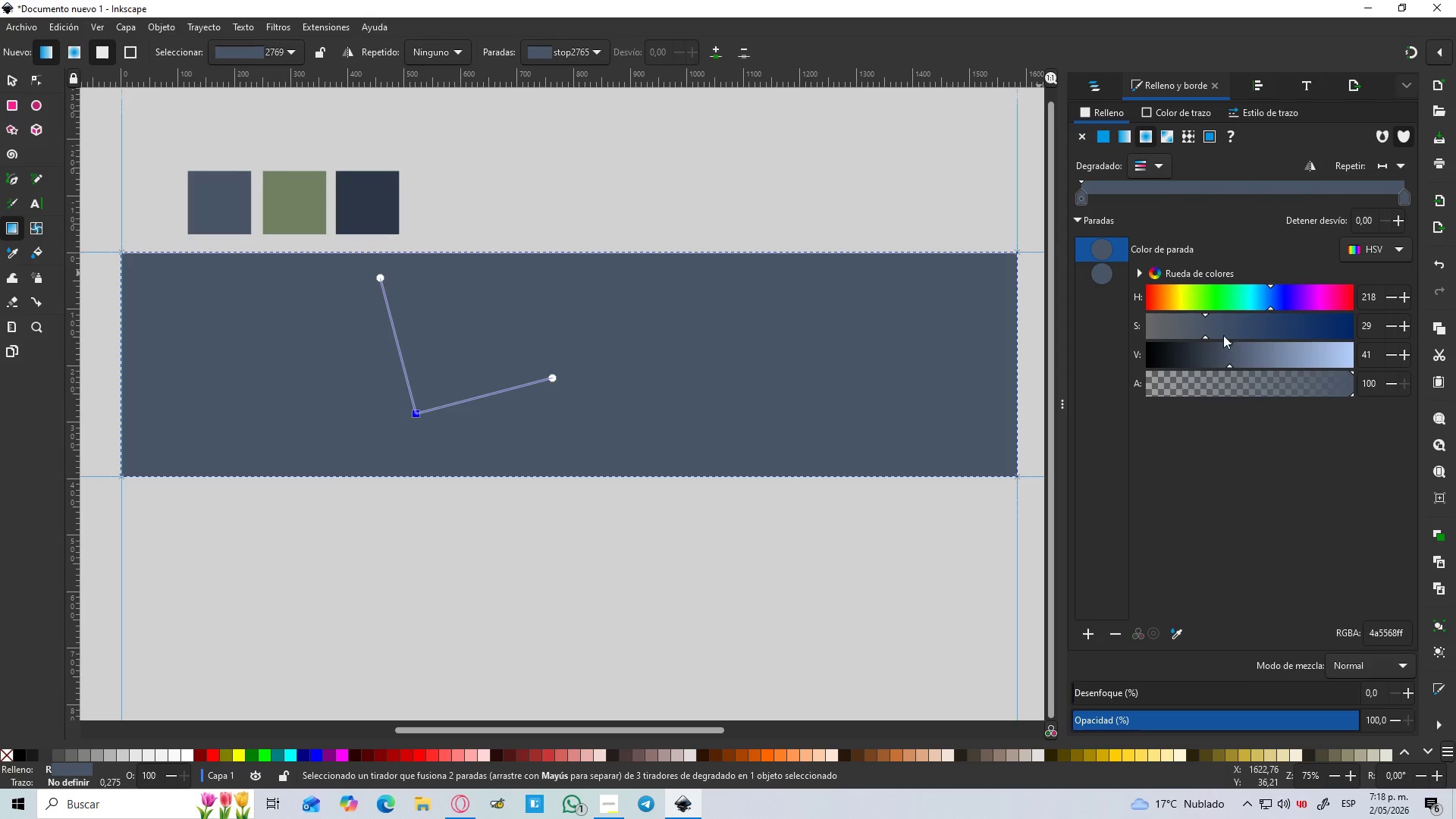 
left_click_drag(start_coordinate=[1225, 349], to_coordinate=[1416, 375])
 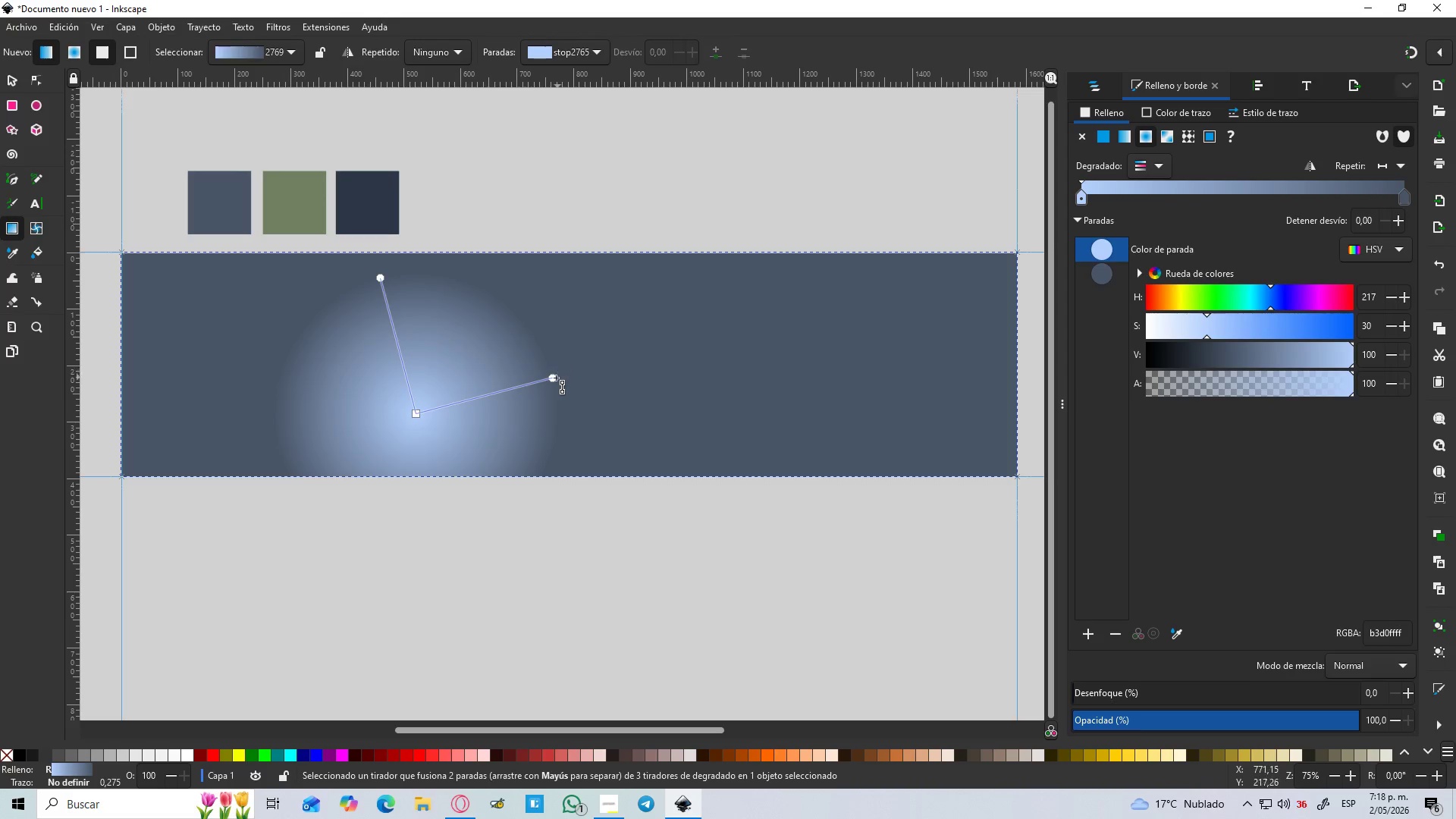 
left_click_drag(start_coordinate=[556, 378], to_coordinate=[627, 333])
 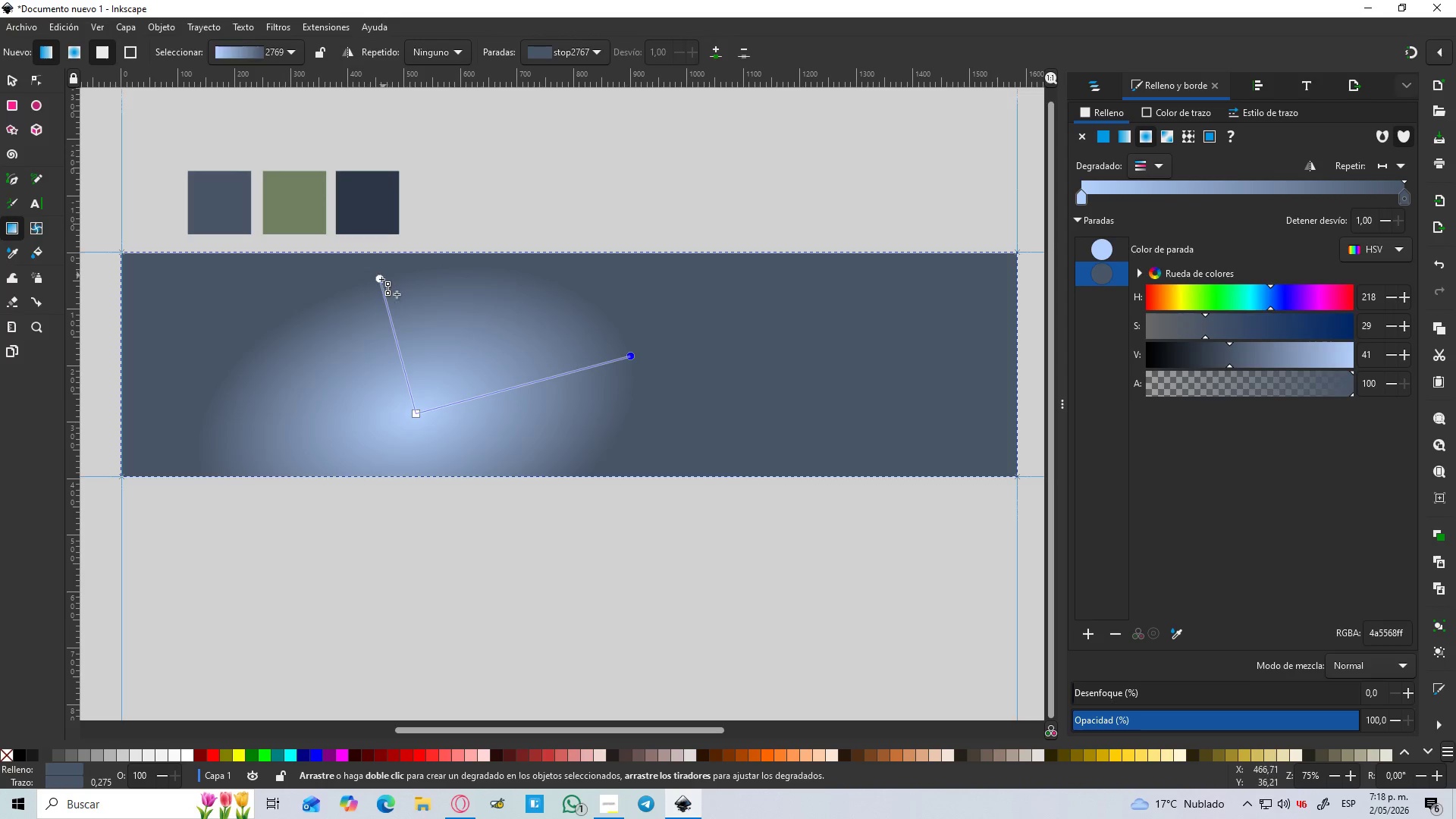 
hold_key(key=ControlLeft, duration=0.73)
 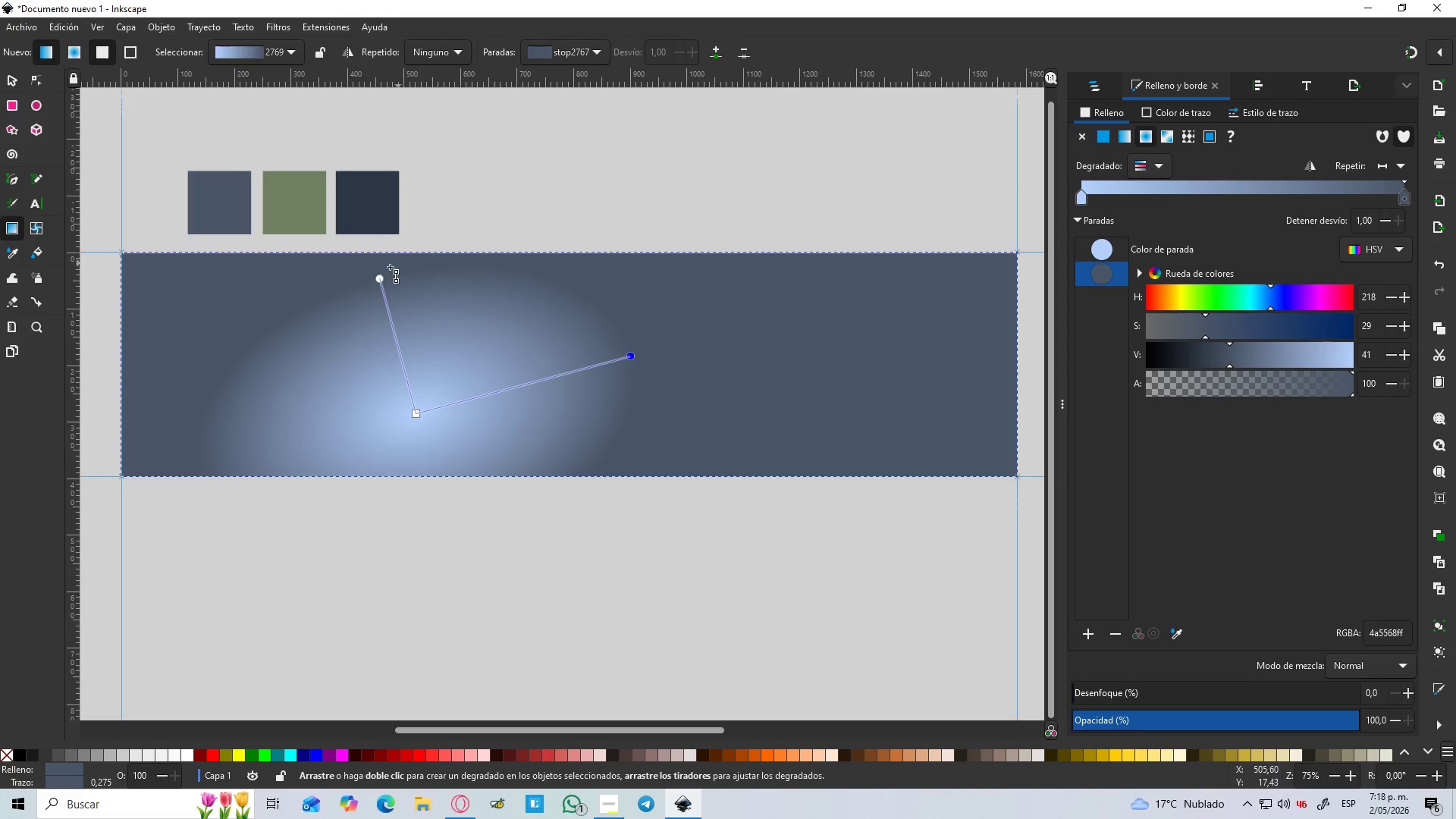 
hold_key(key=ControlLeft, duration=1.53)
left_click_drag(start_coordinate=[383, 281], to_coordinate=[350, 205])
 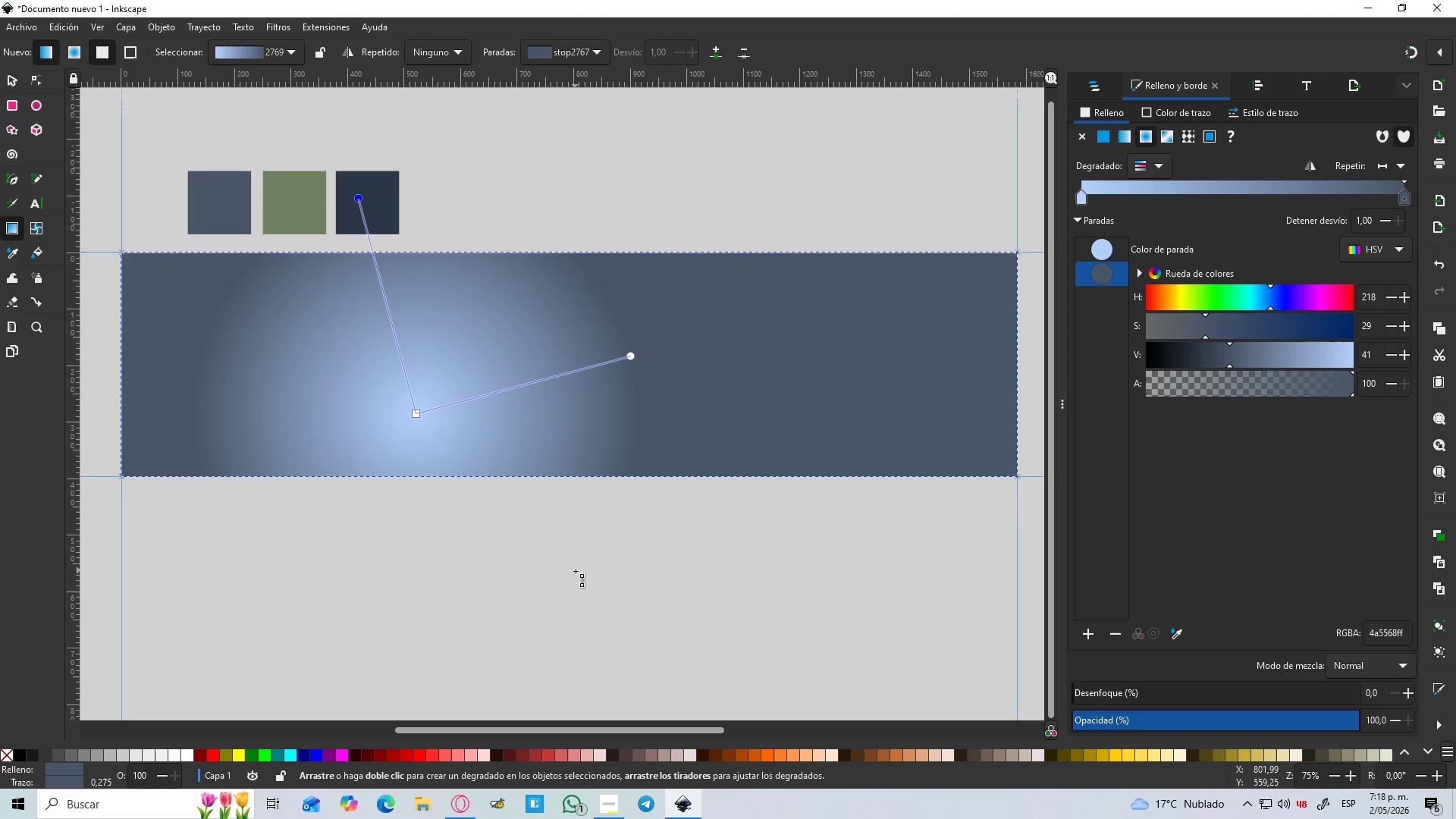 
hold_key(key=ControlLeft, duration=0.92)
 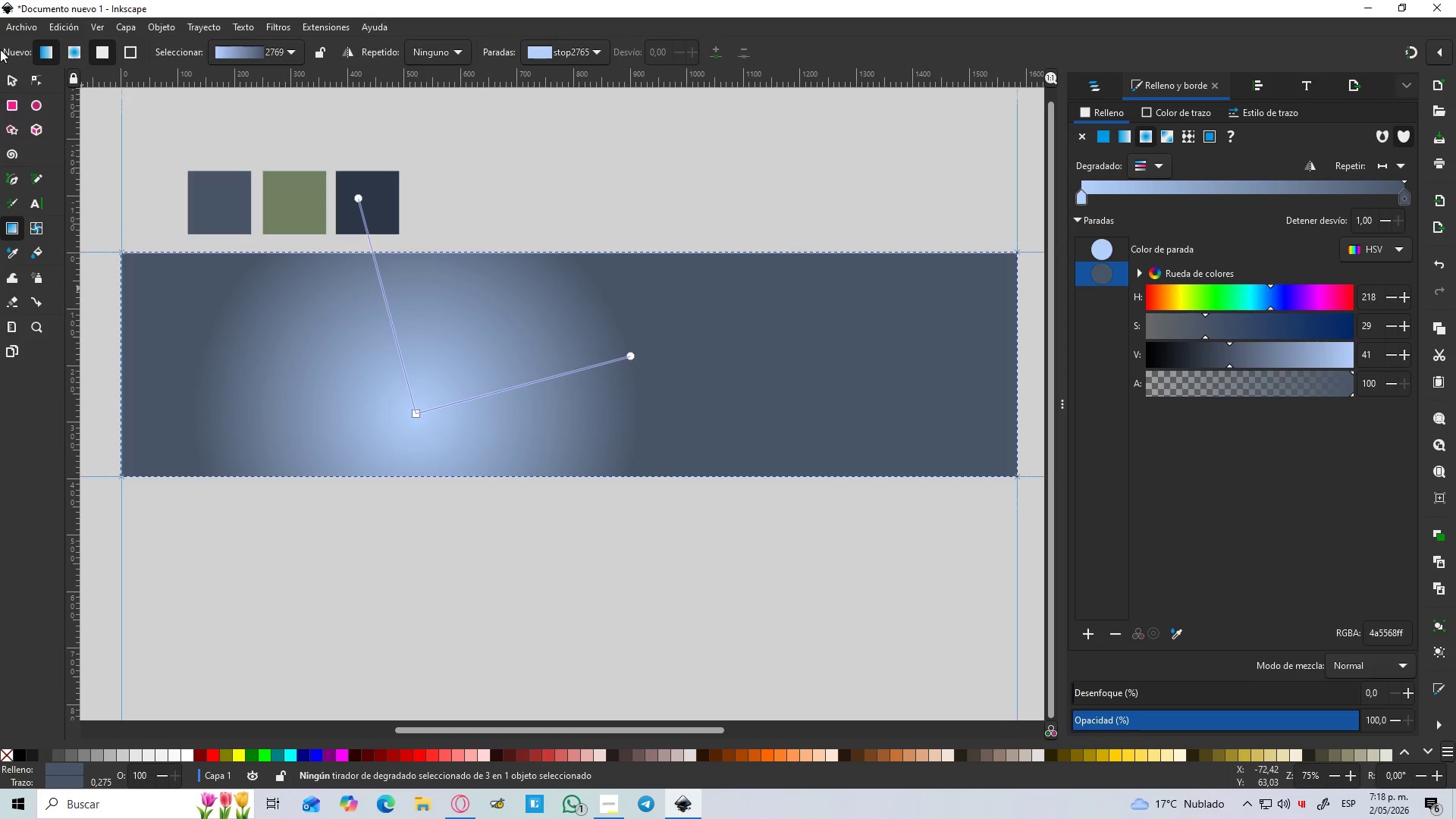 
left_click([7, 77])
 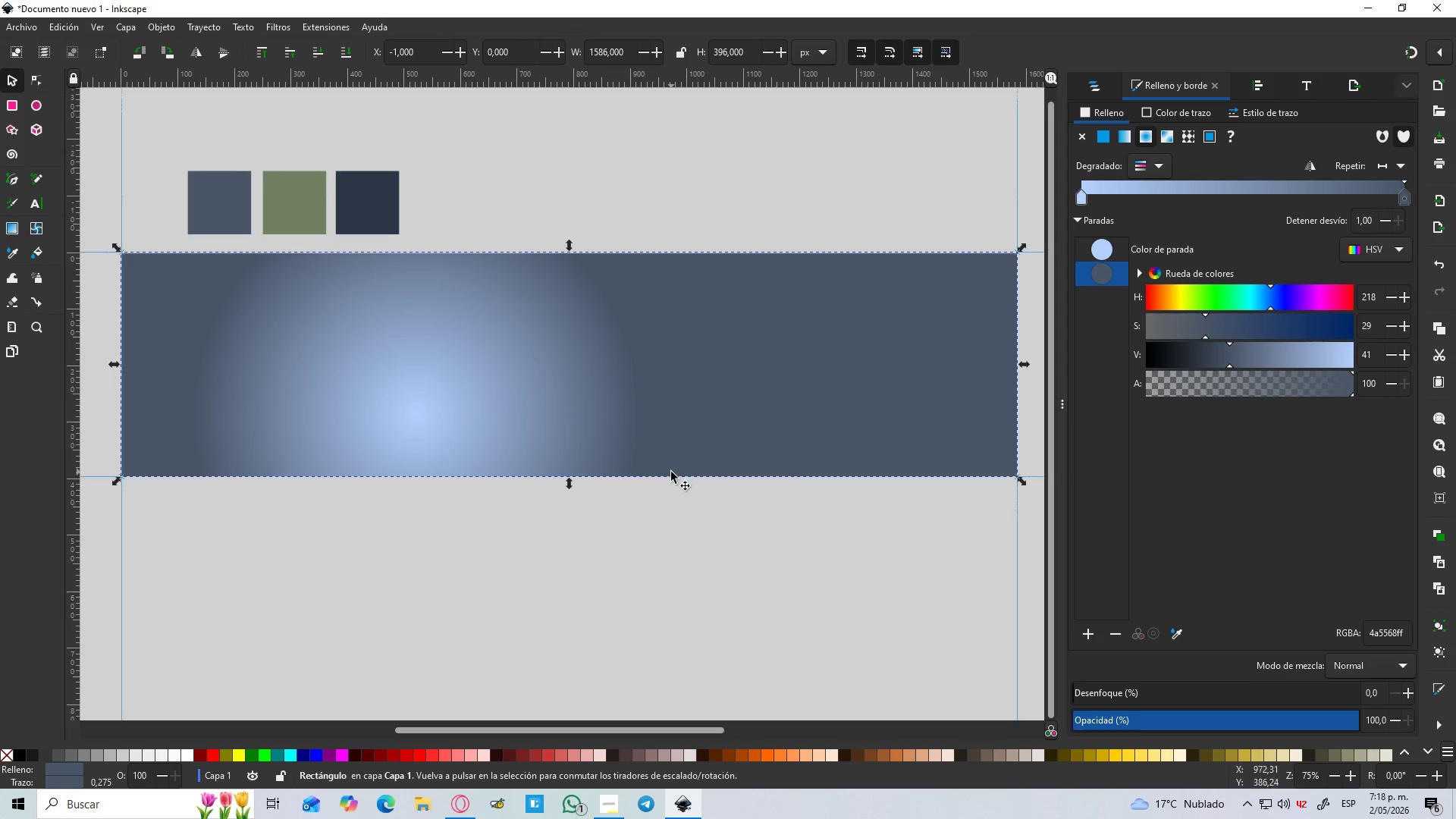 
hold_key(key=ControlLeft, duration=1.5)
scroll: coordinate [666, 478], scroll_direction: down, amount: 3.0
 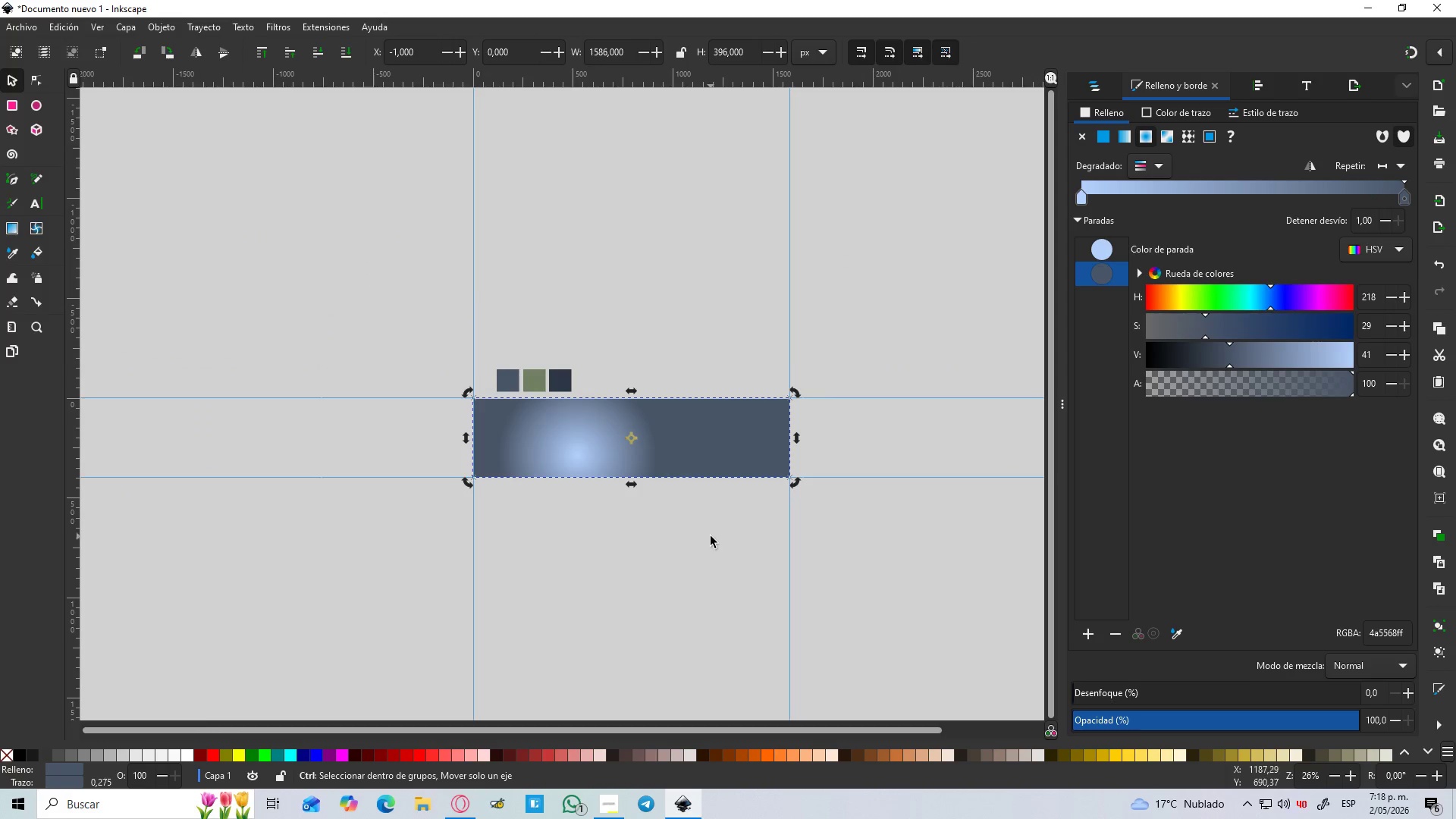 
left_click([657, 500])
 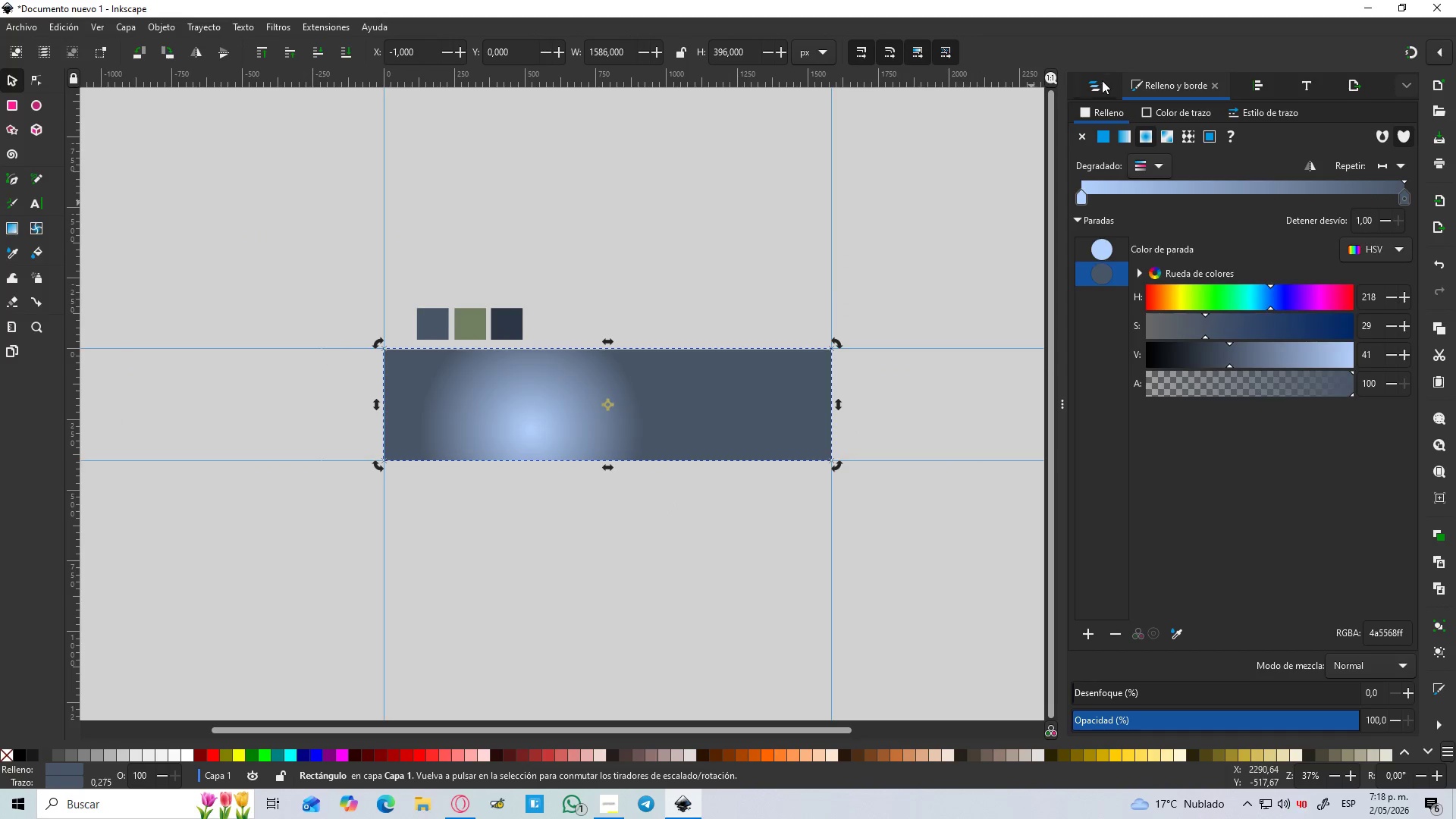 
scroll: coordinate [689, 518], scroll_direction: up, amount: 1.0
 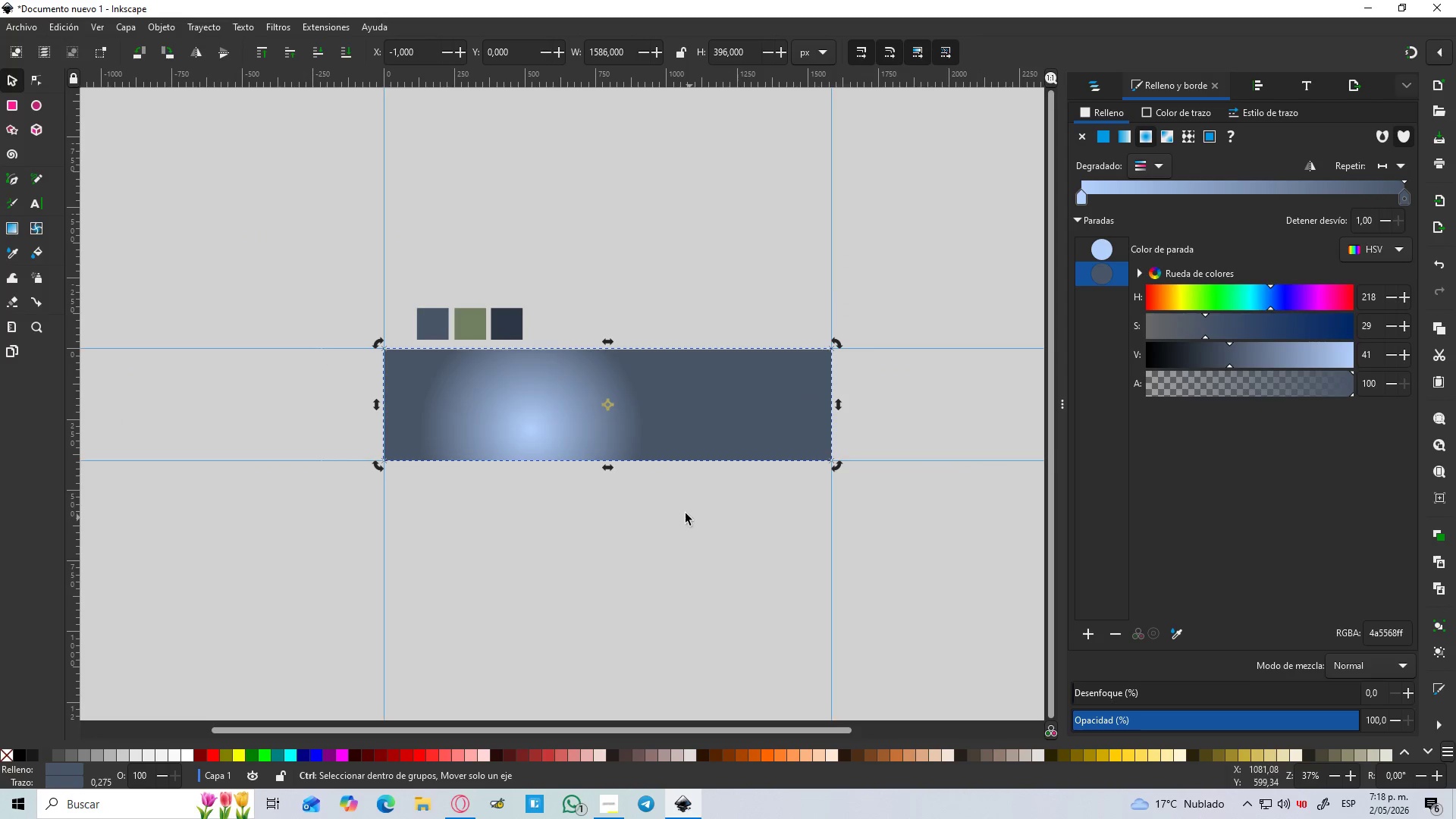 
double_click([965, 384])
 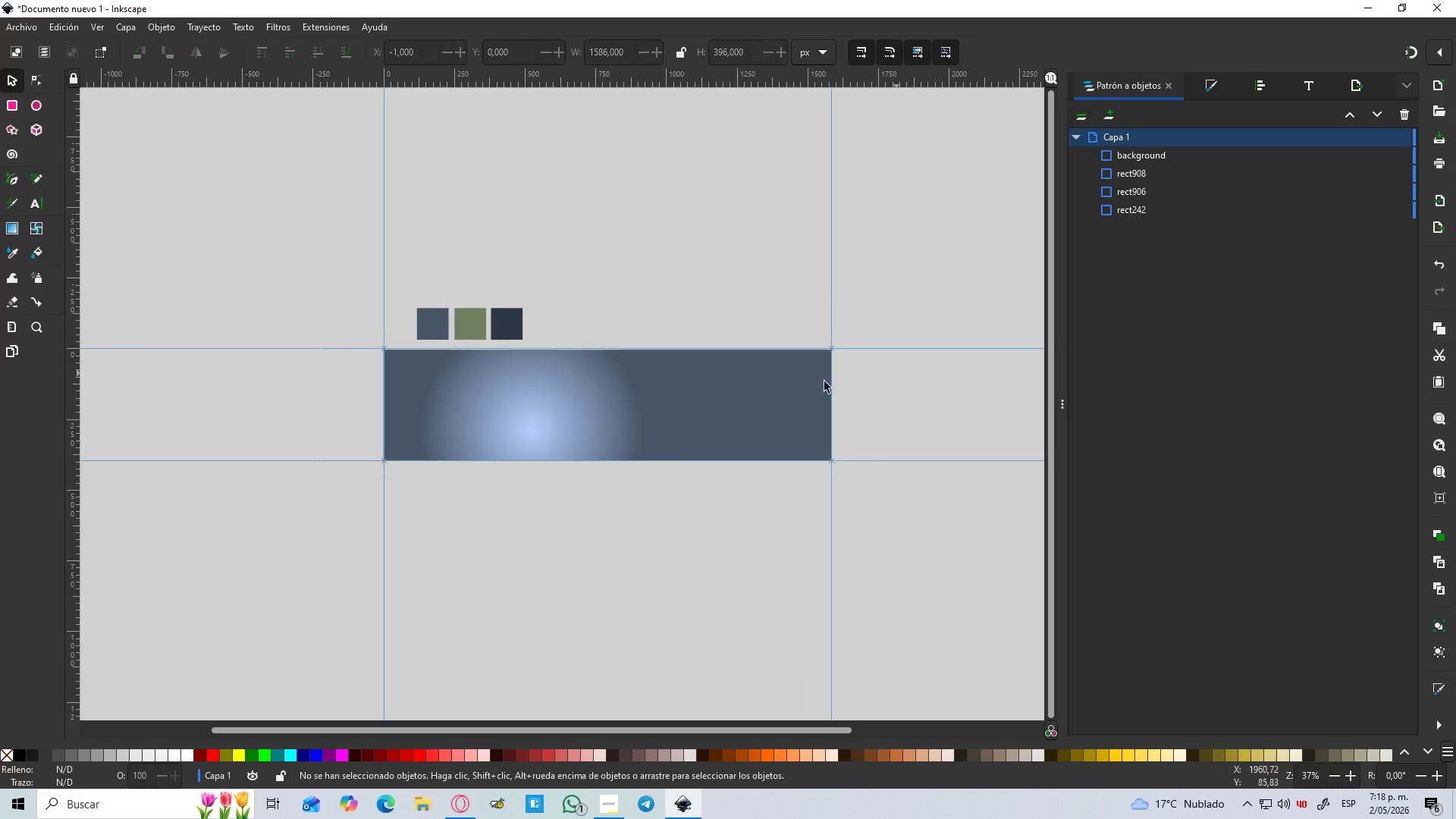 
triple_click([748, 413])
 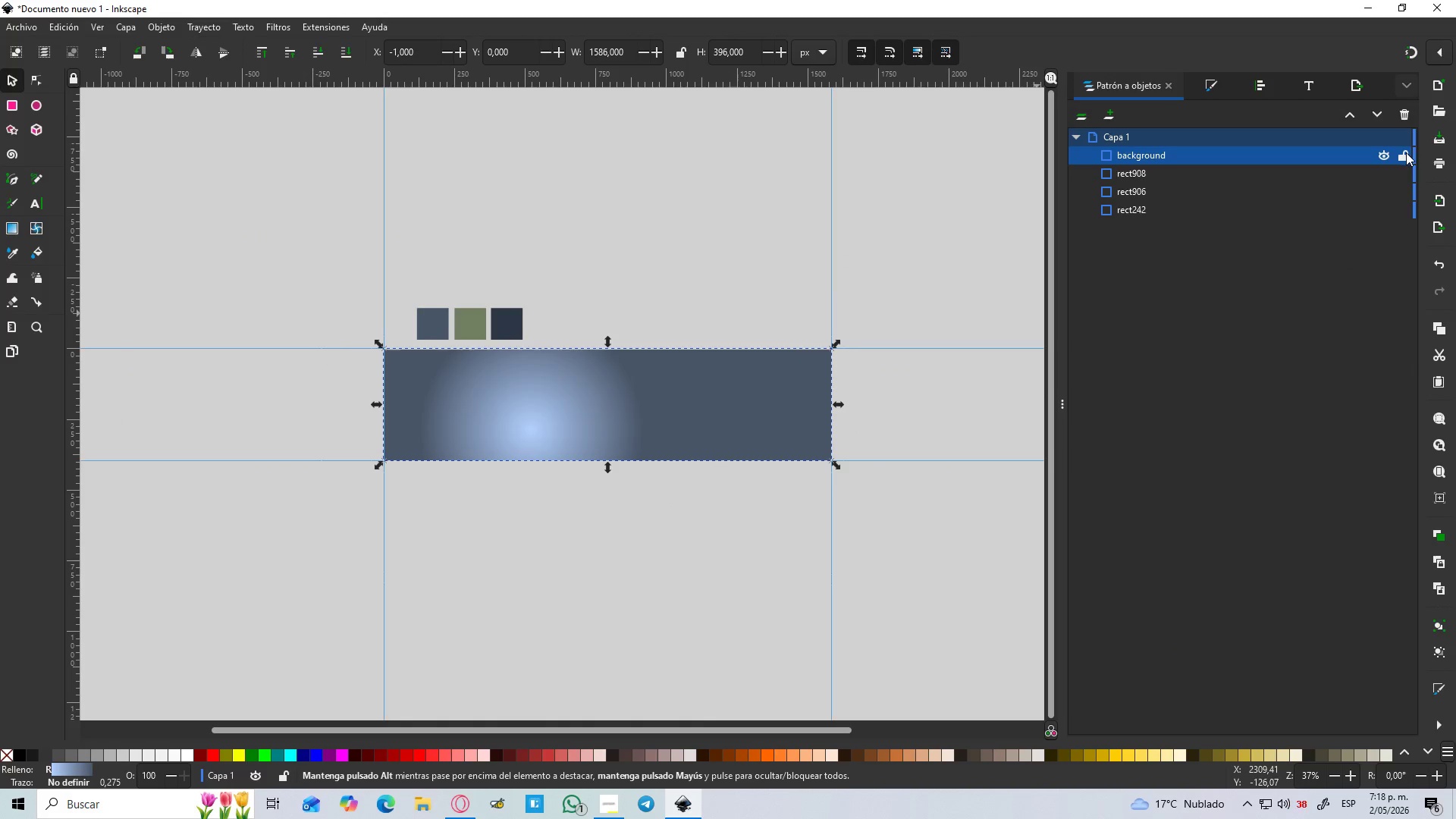 
double_click([812, 510])
 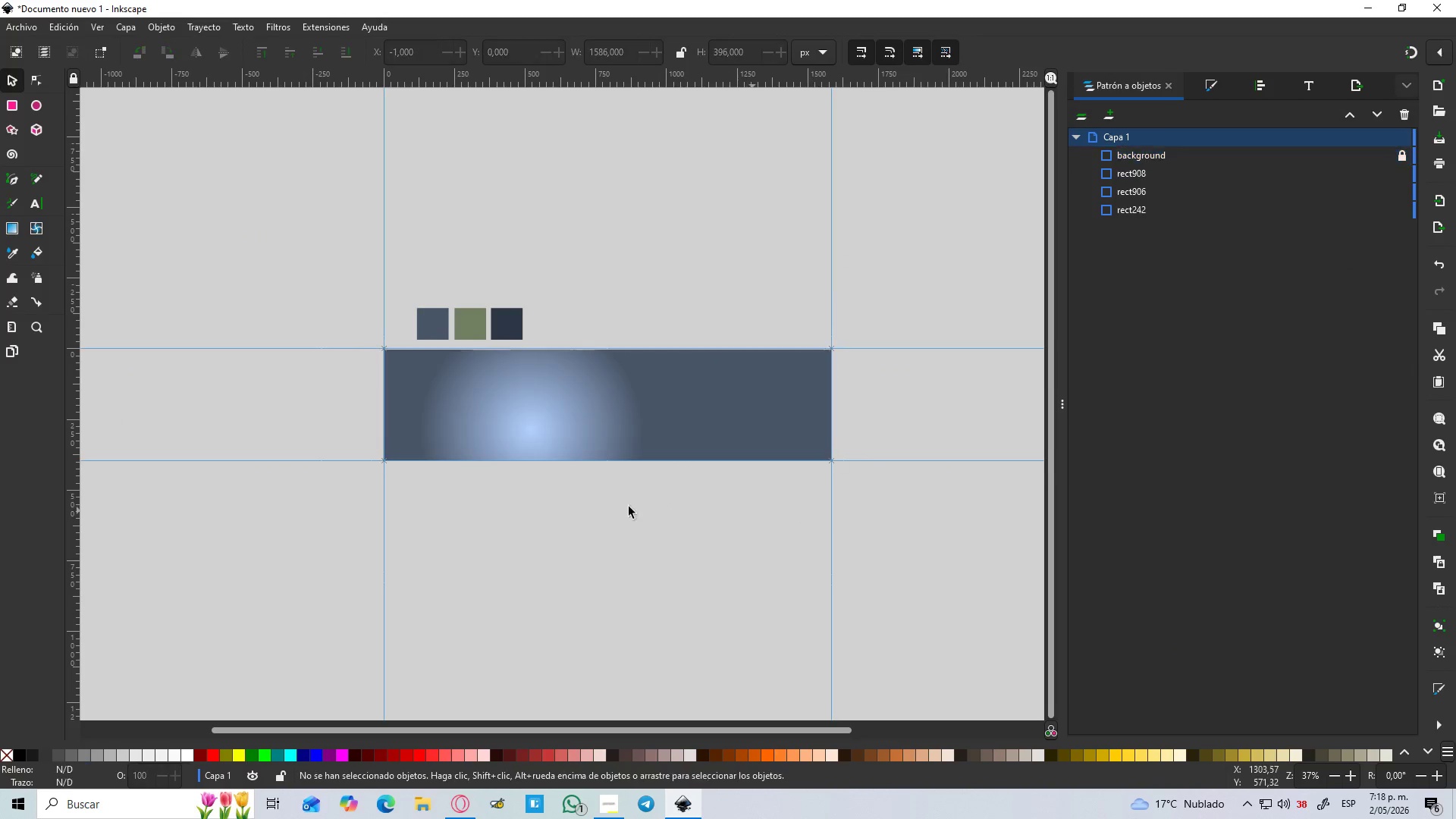 
hold_key(key=Space, duration=0.41)
 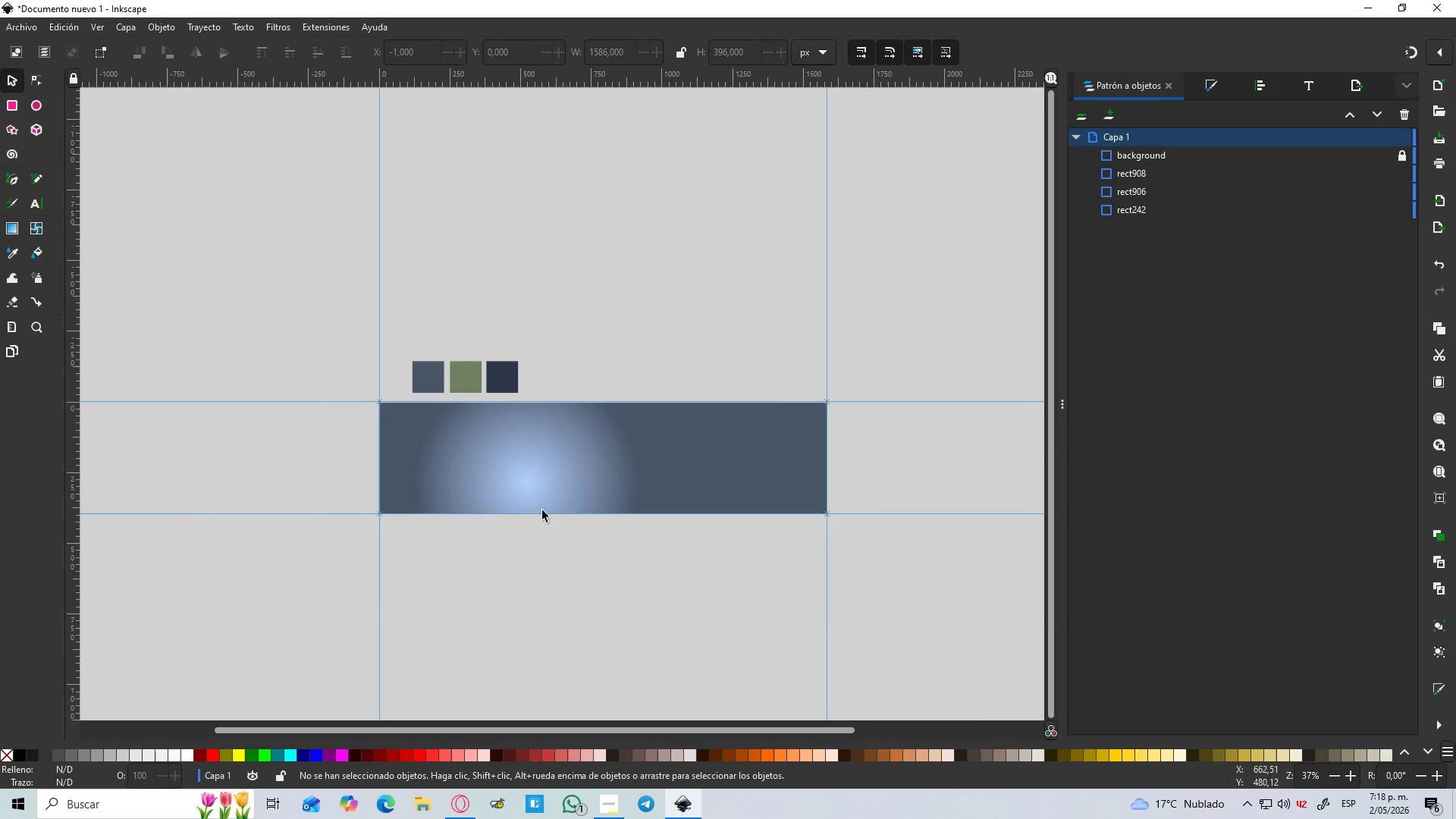 
hold_key(key=ControlLeft, duration=1.5)
scroll: coordinate [454, 462], scroll_direction: up, amount: 3.0
 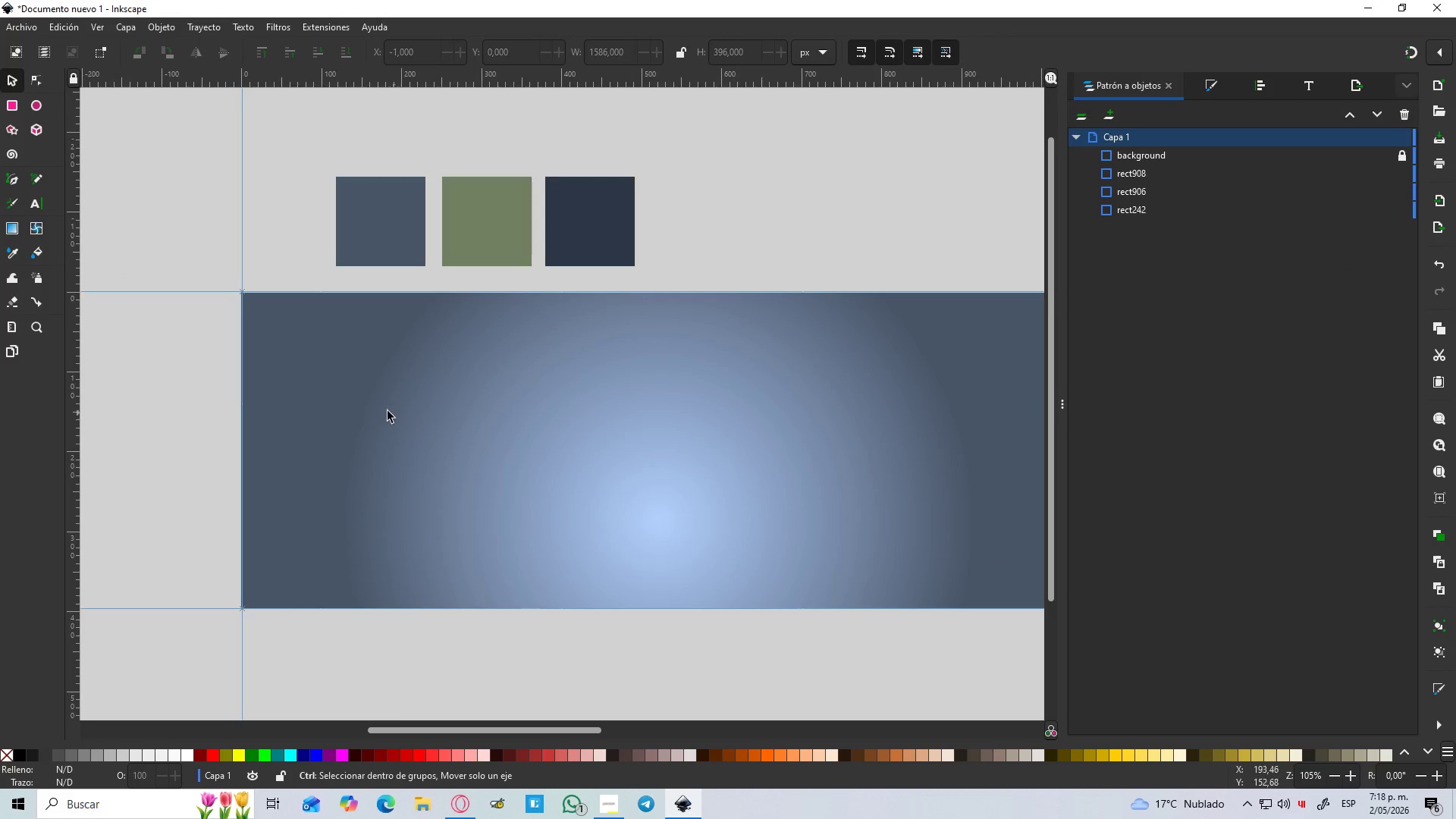 
hold_key(key=ControlLeft, duration=1.52)
scroll: coordinate [253, 282], scroll_direction: up, amount: 6.0
 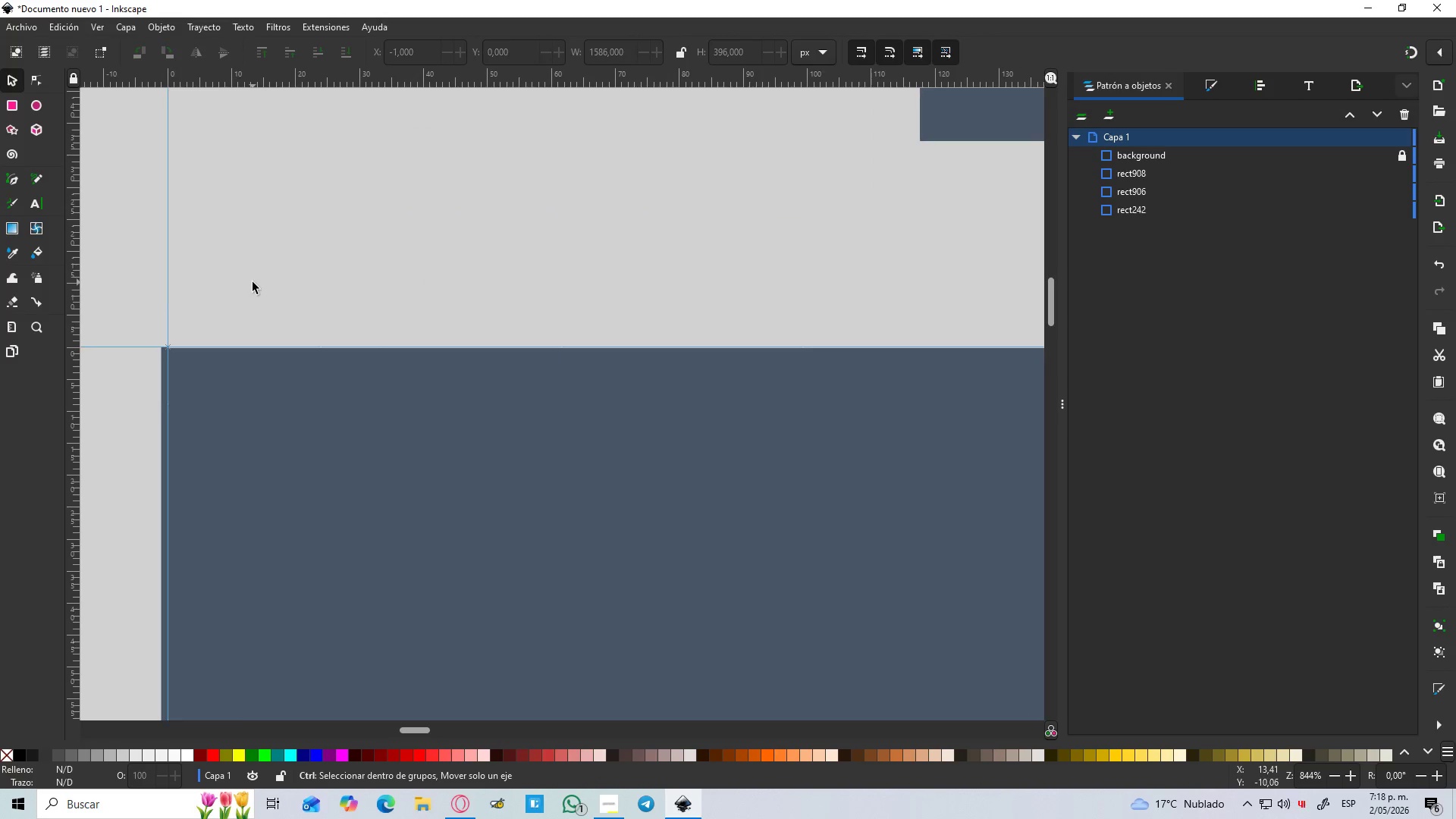 
hold_key(key=ControlLeft, duration=0.72)
 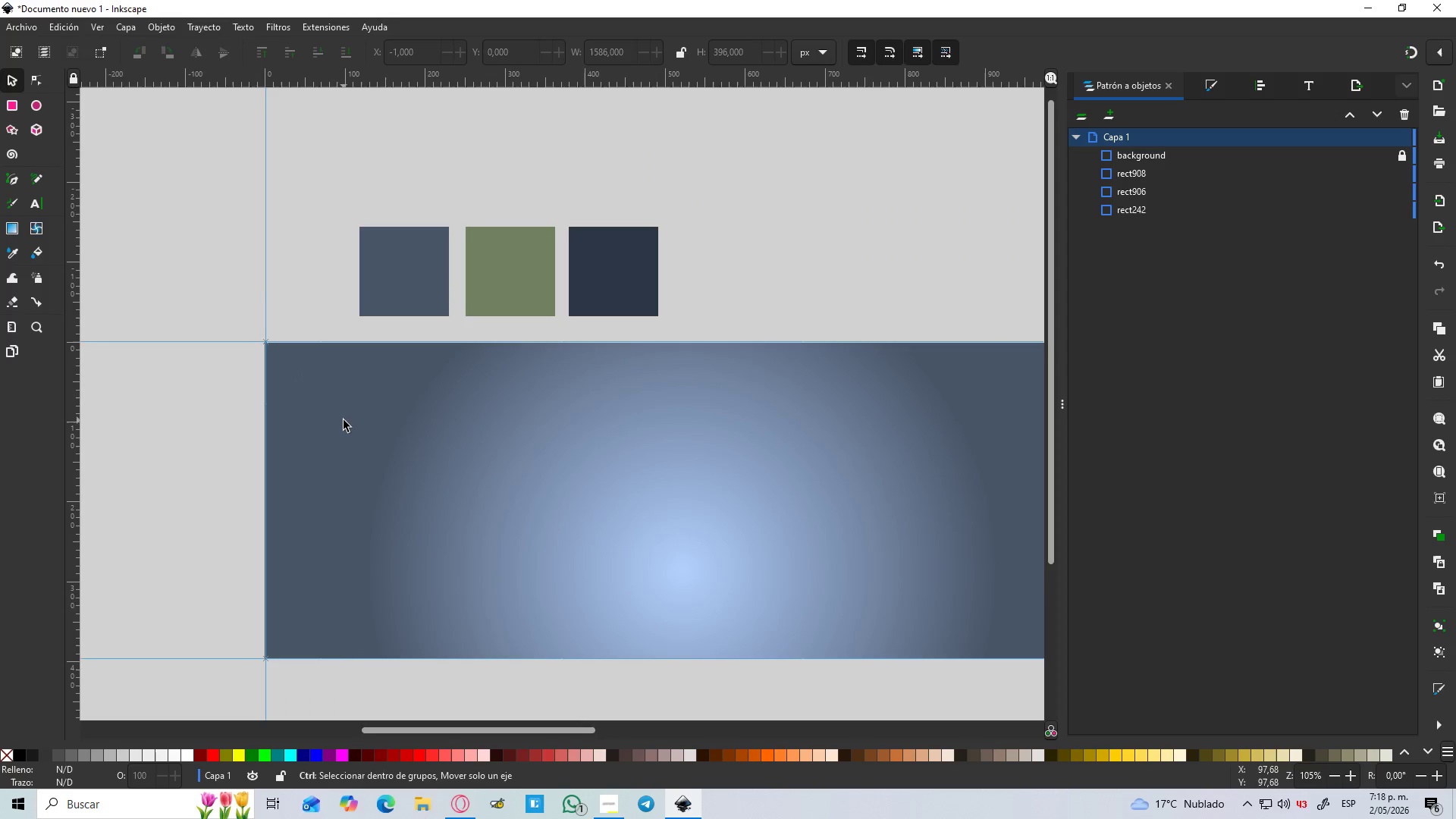 
left_click([344, 420])
 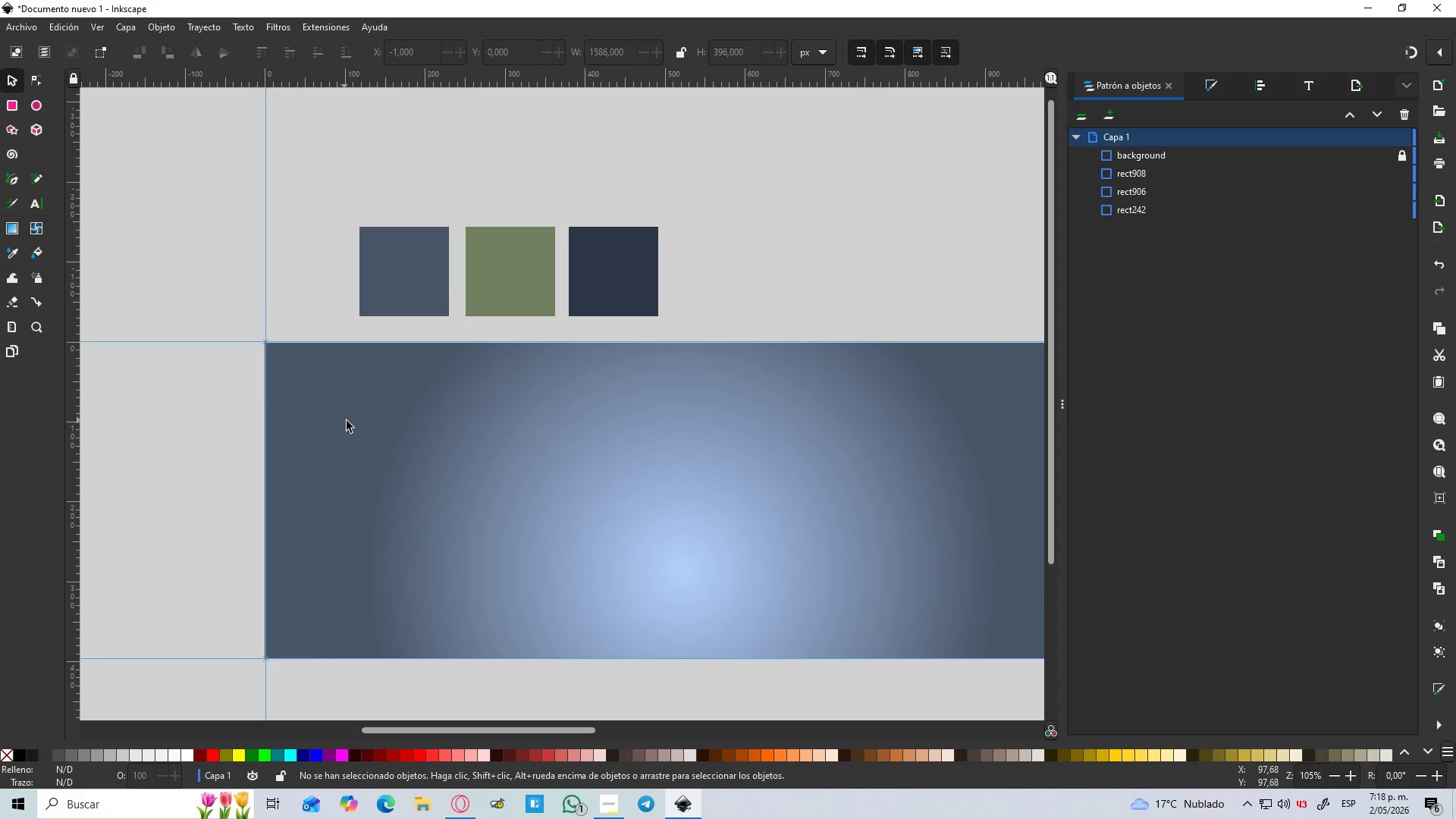 
scroll: coordinate [289, 362], scroll_direction: down, amount: 6.0
 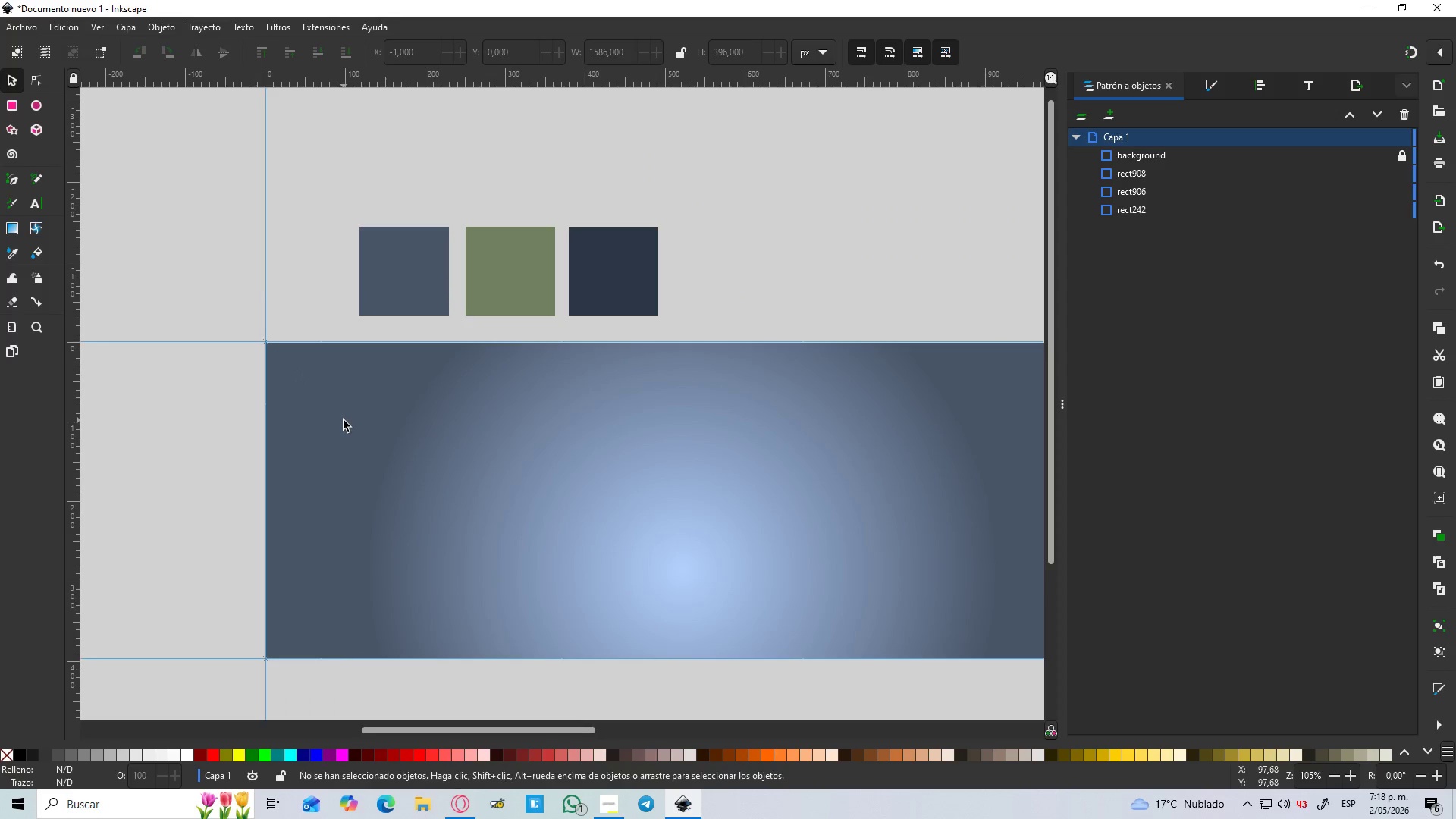 
hold_key(key=ControlLeft, duration=1.5)
scroll: coordinate [352, 422], scroll_direction: down, amount: 2.0
 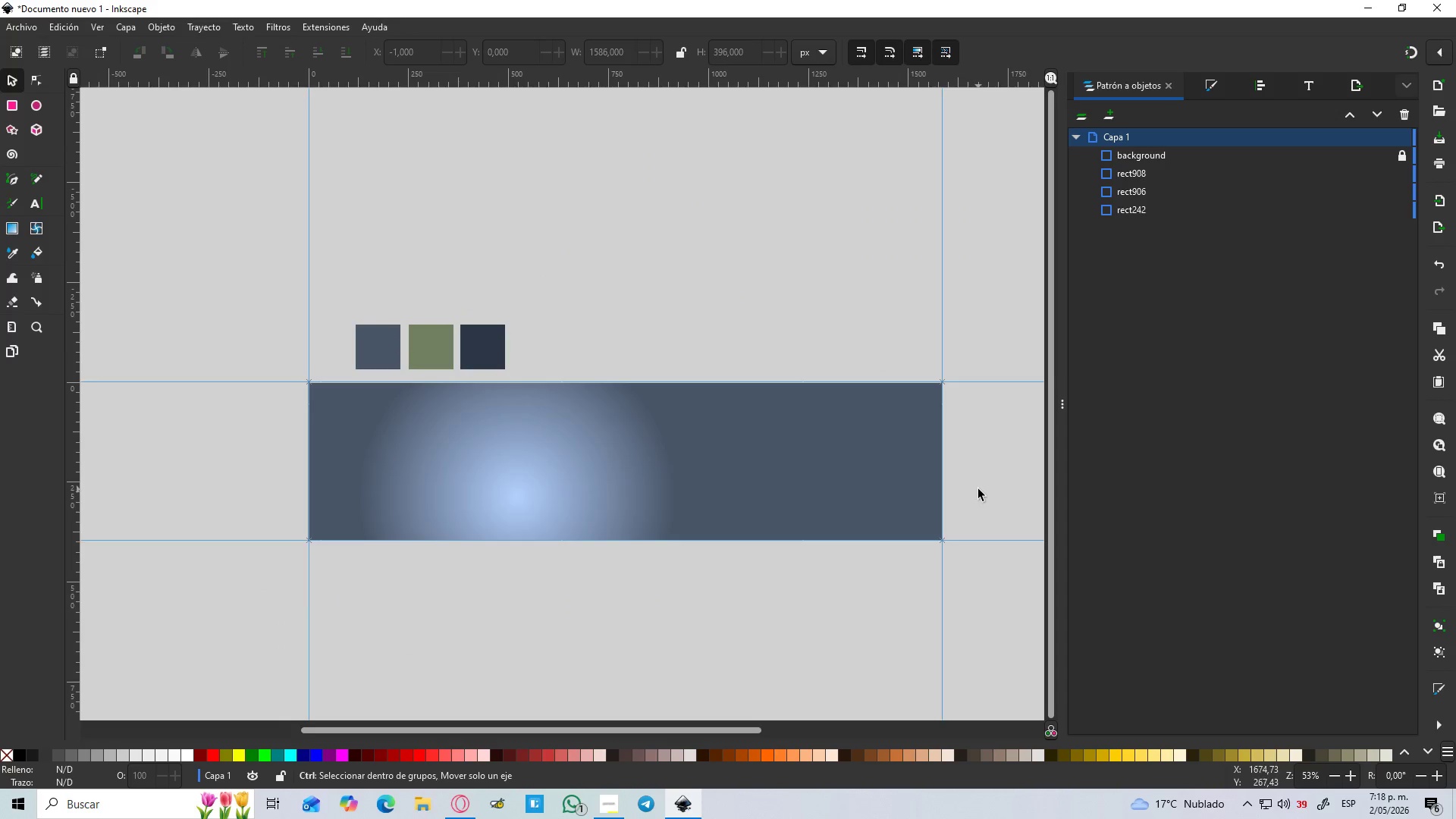 
hold_key(key=ControlLeft, duration=1.51)
 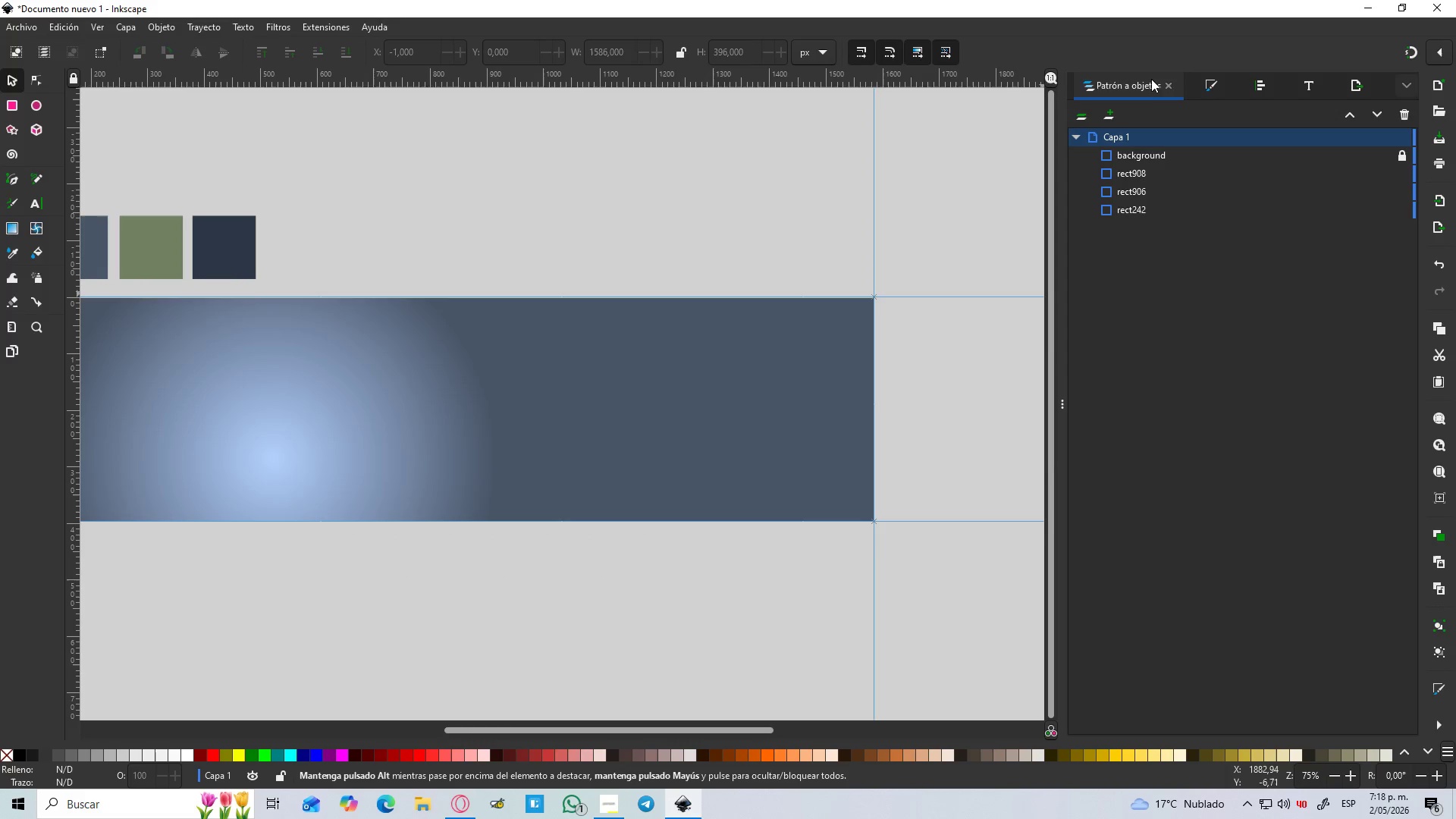 
scroll: coordinate [896, 425], scroll_direction: up, amount: 6.0
 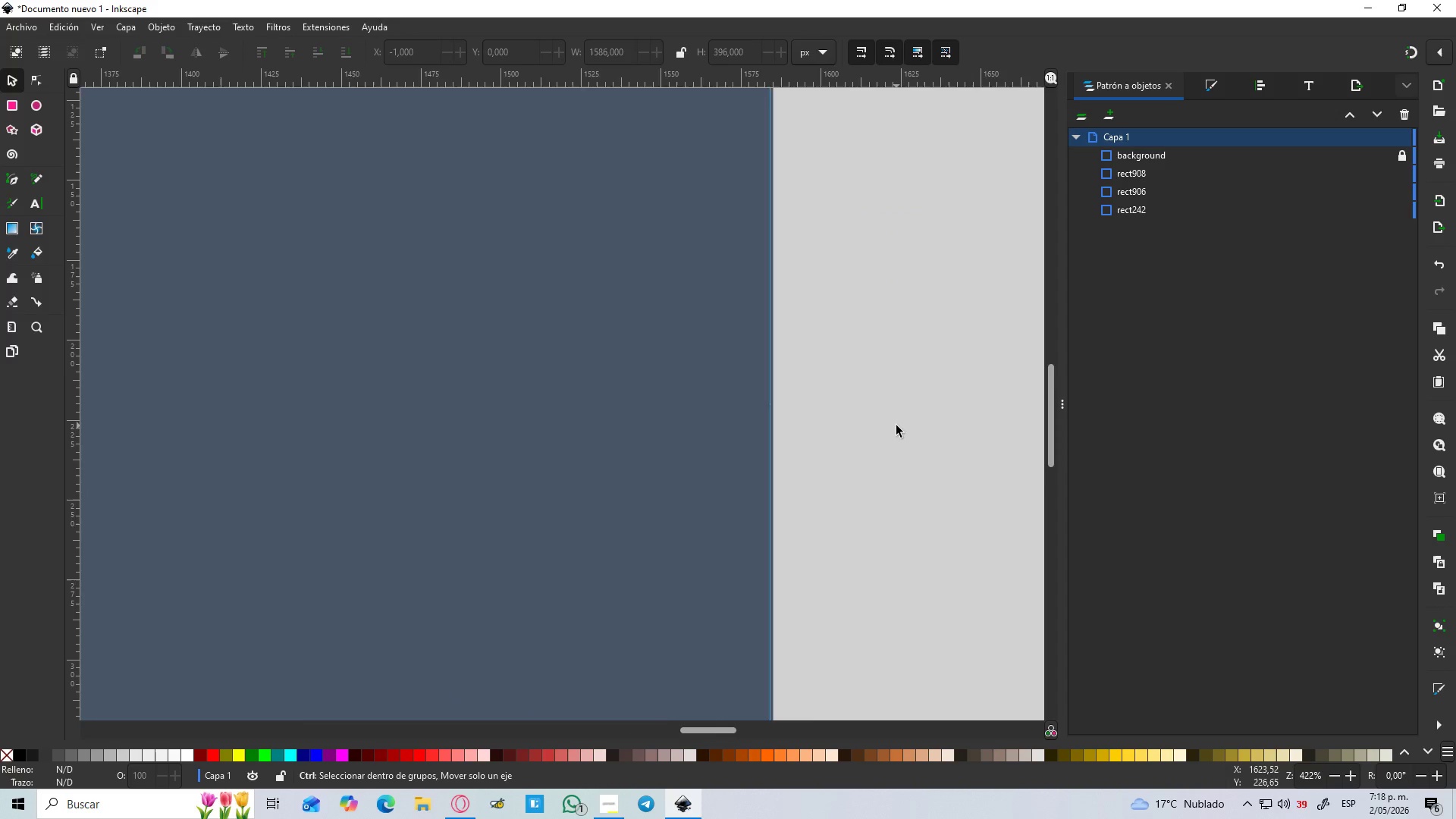 
hold_key(key=ControlLeft, duration=0.44)
scroll: coordinate [896, 425], scroll_direction: down, amount: 5.0
 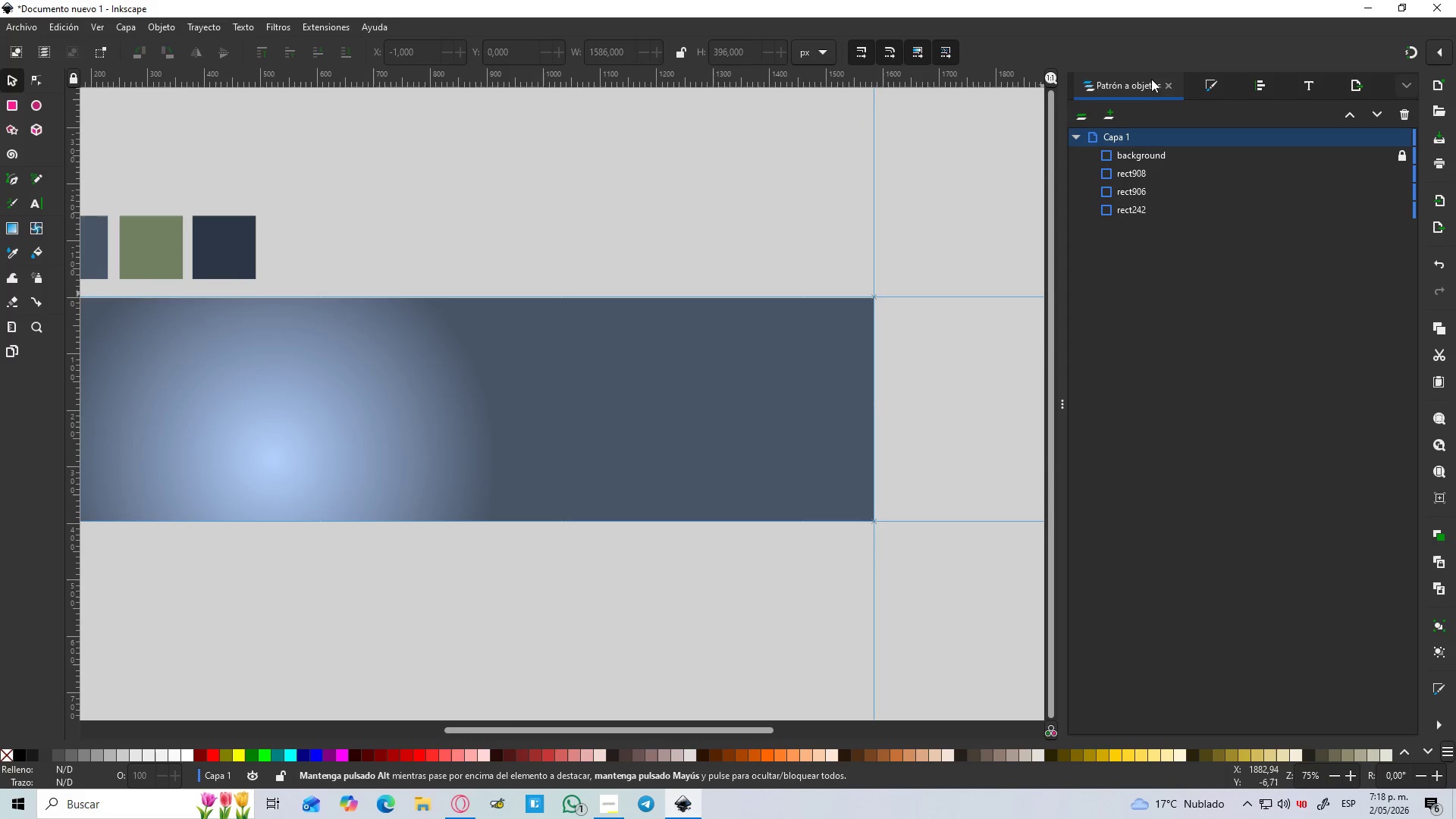 
left_click([1212, 96])
 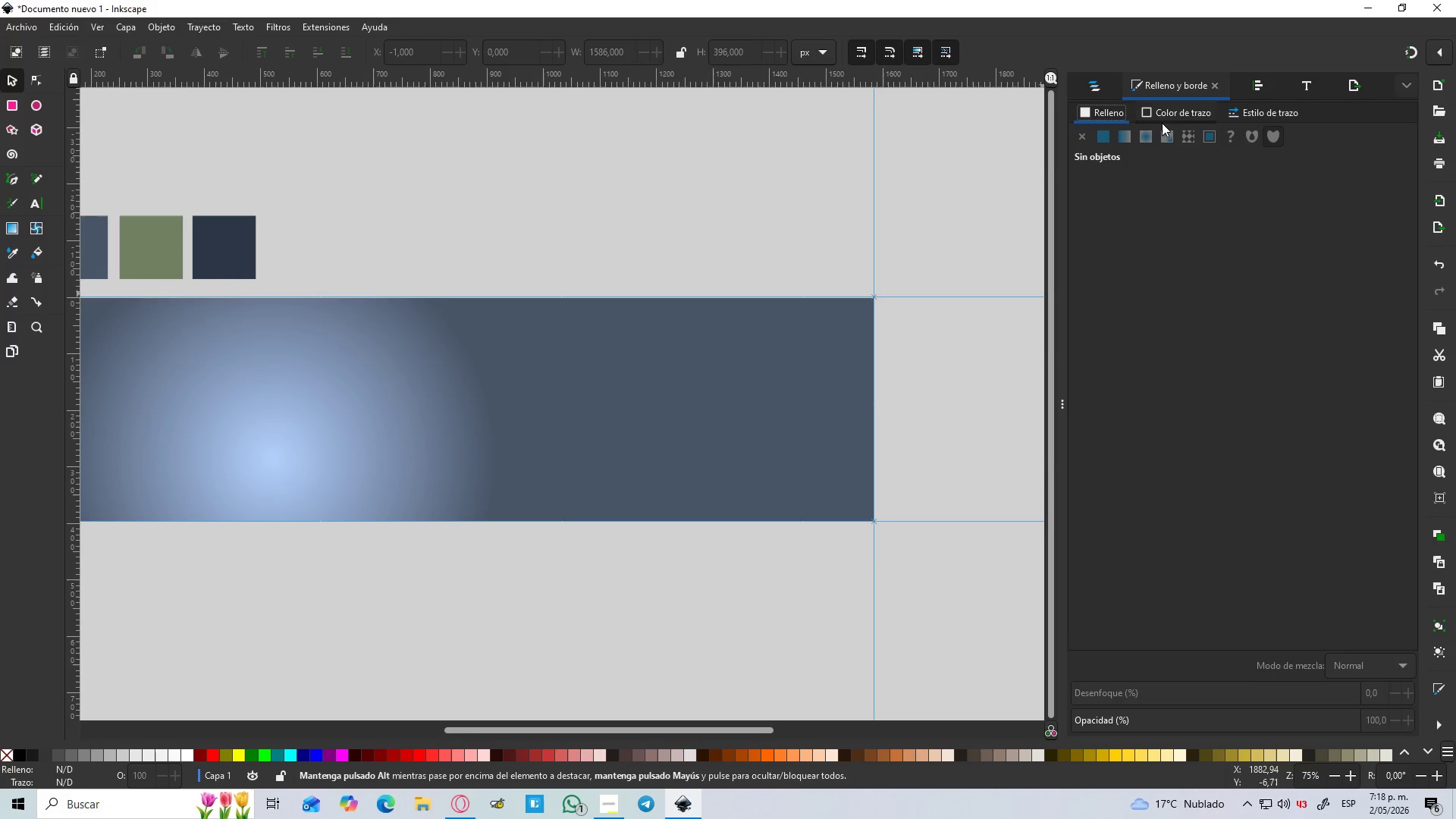 
left_click([1157, 120])
 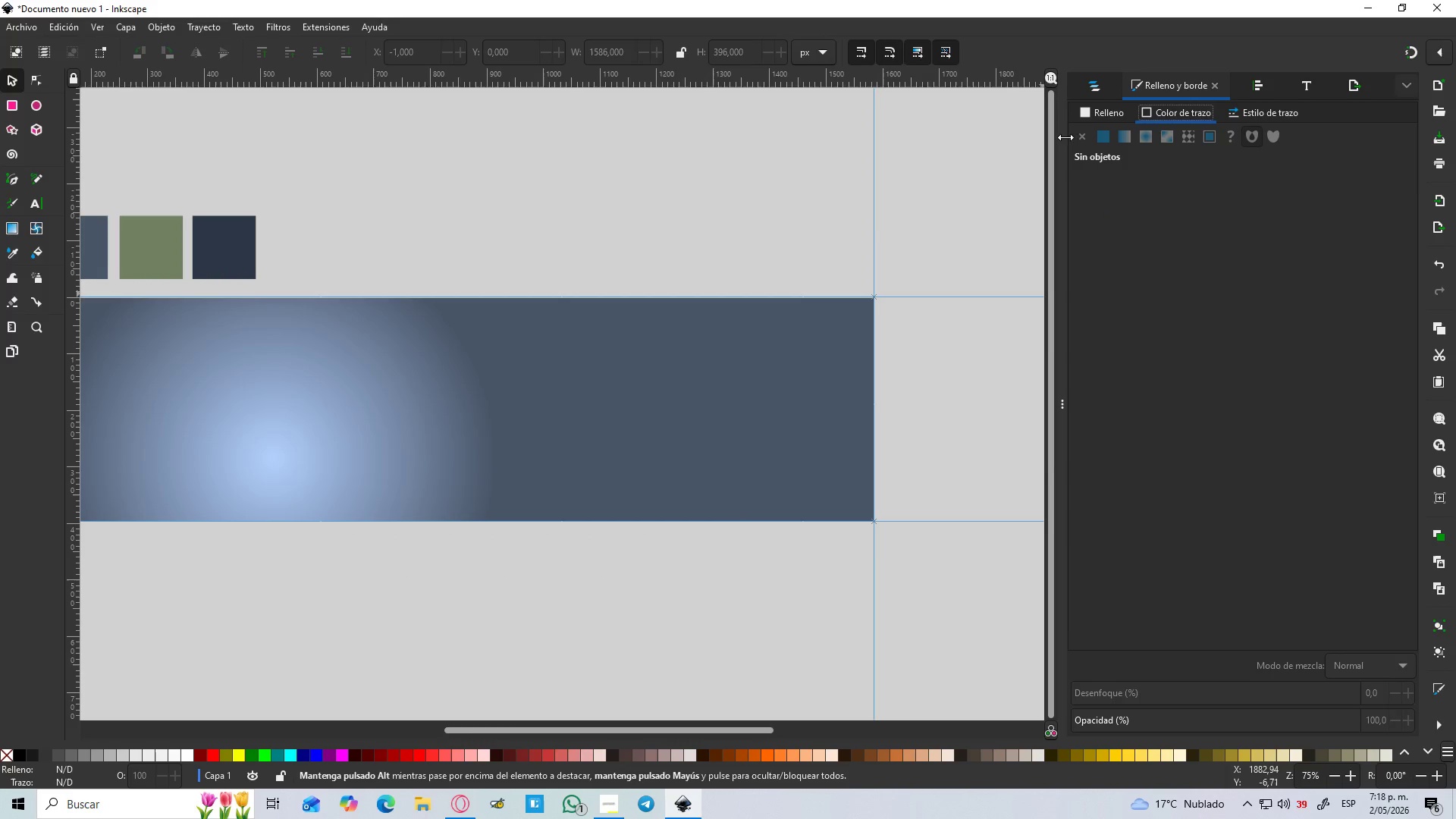 
left_click([670, 360])
 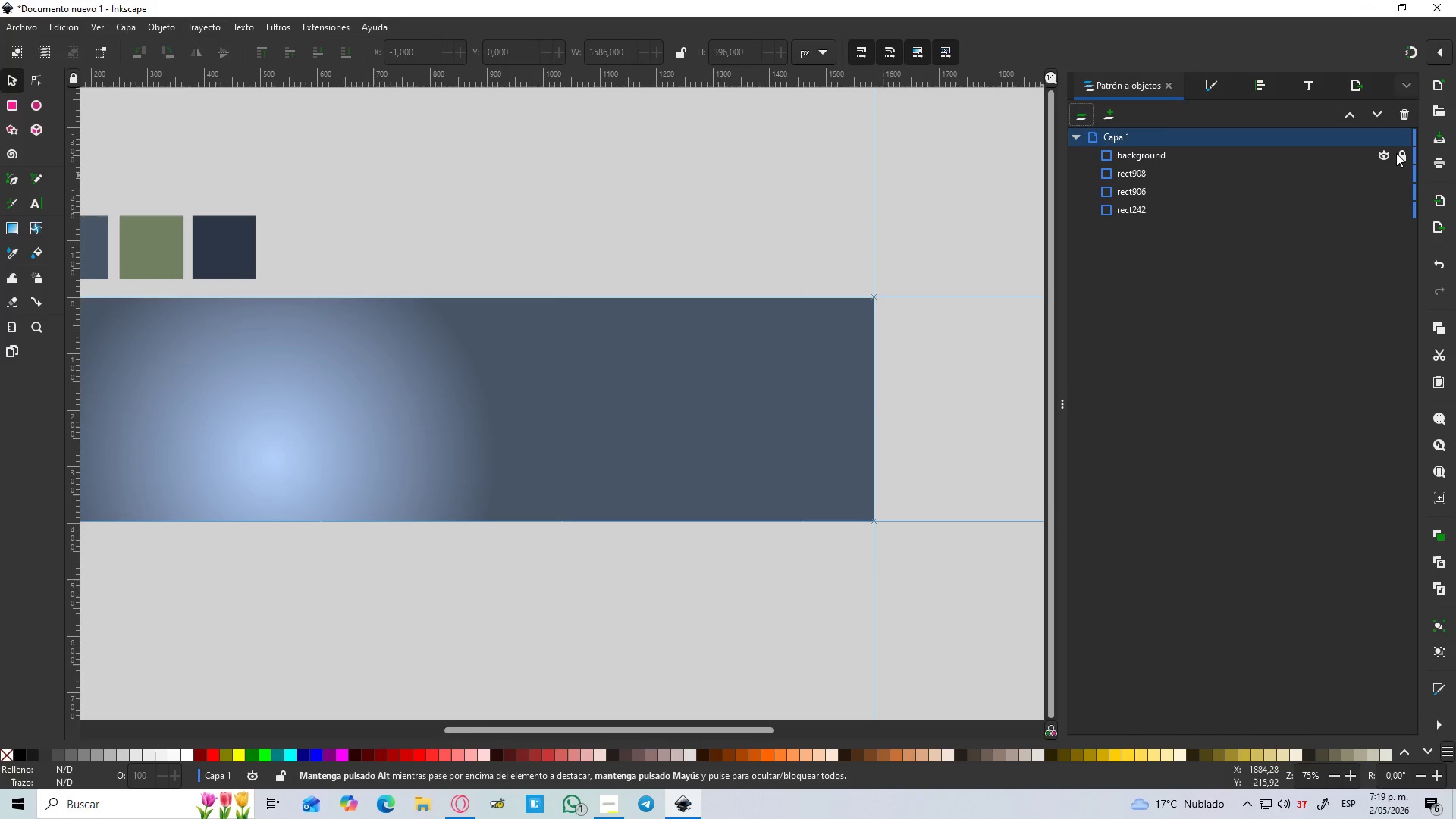 
double_click([1215, 80])
 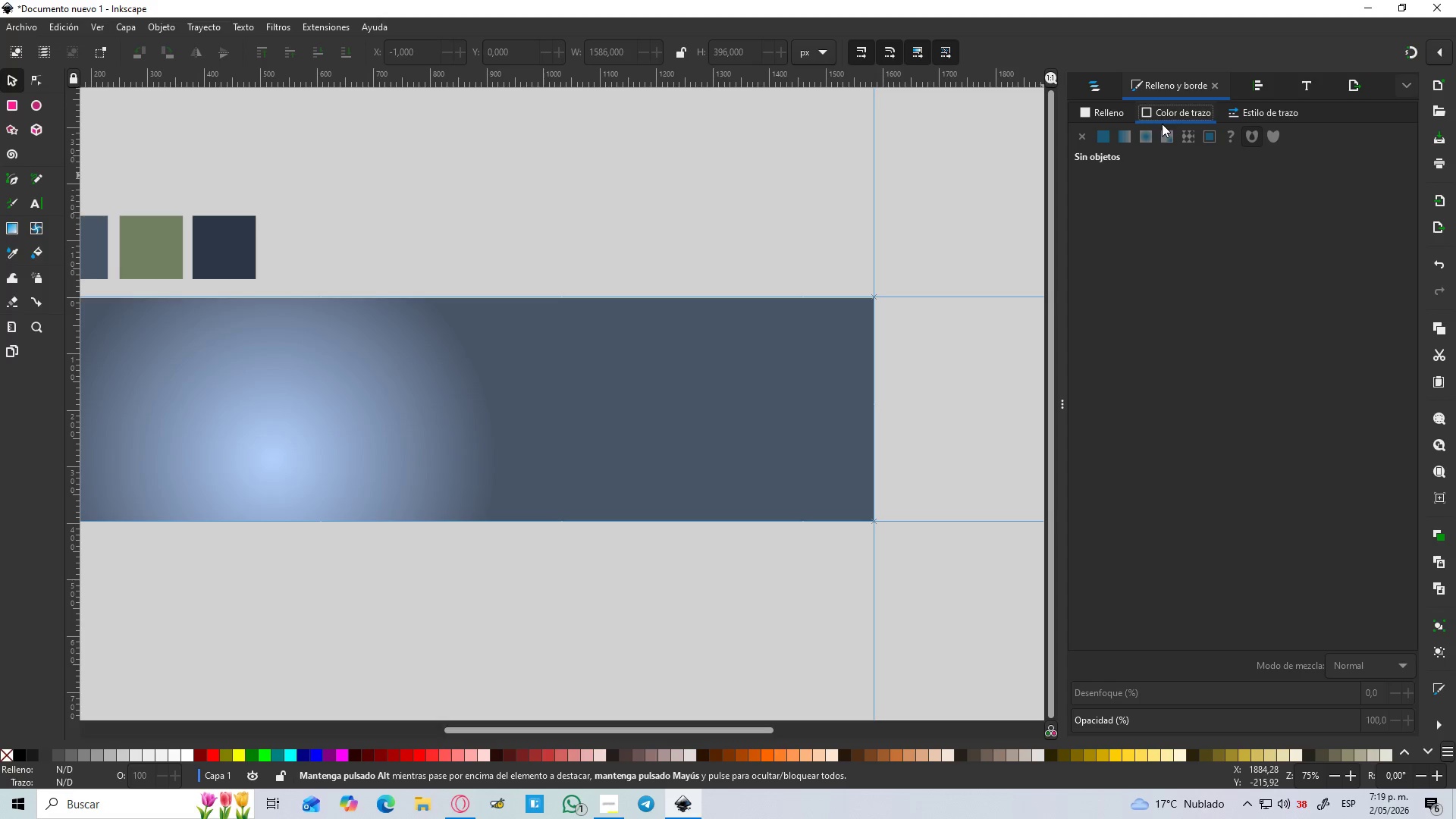 
double_click([802, 356])
 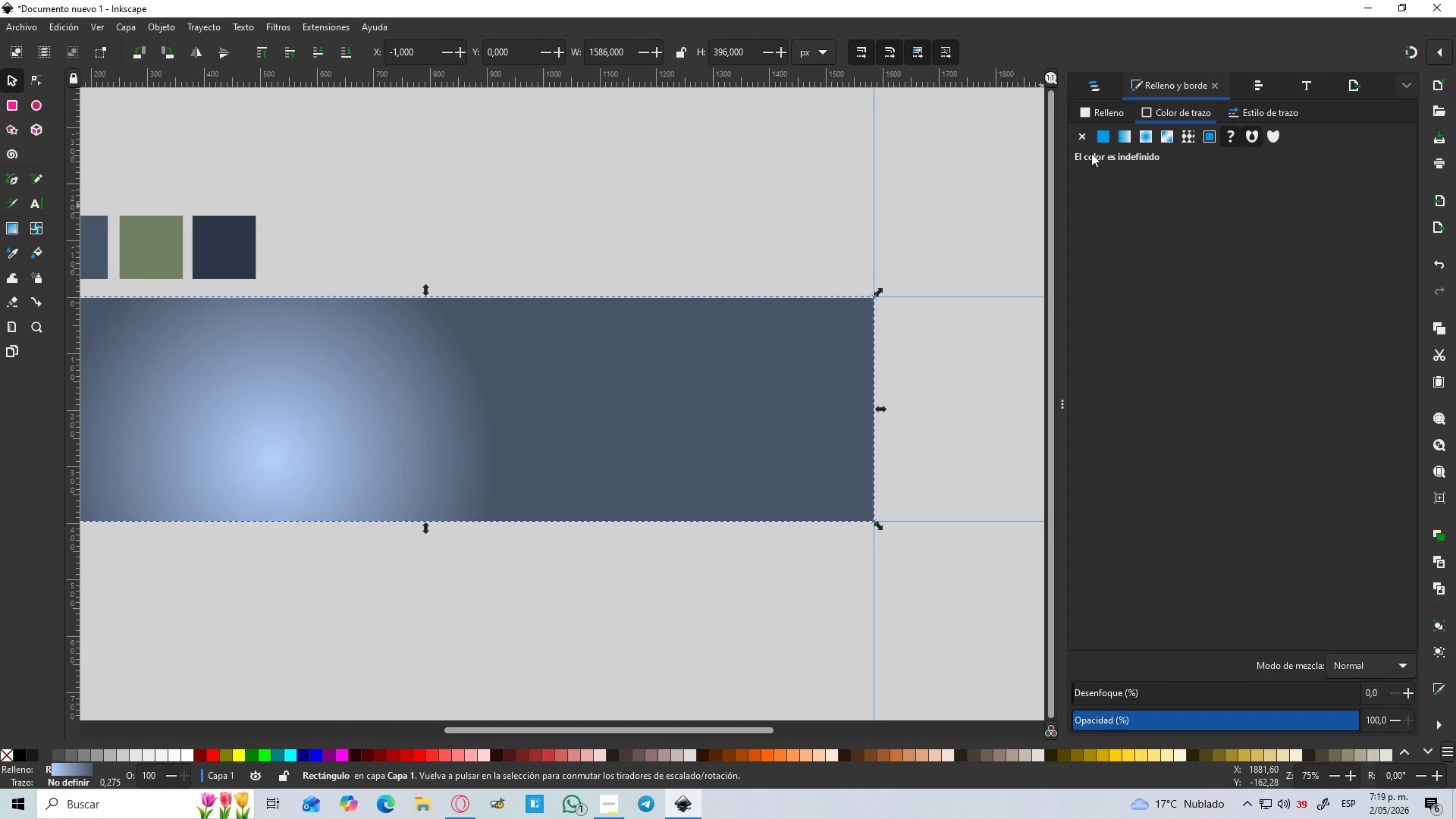 
left_click([1078, 133])
 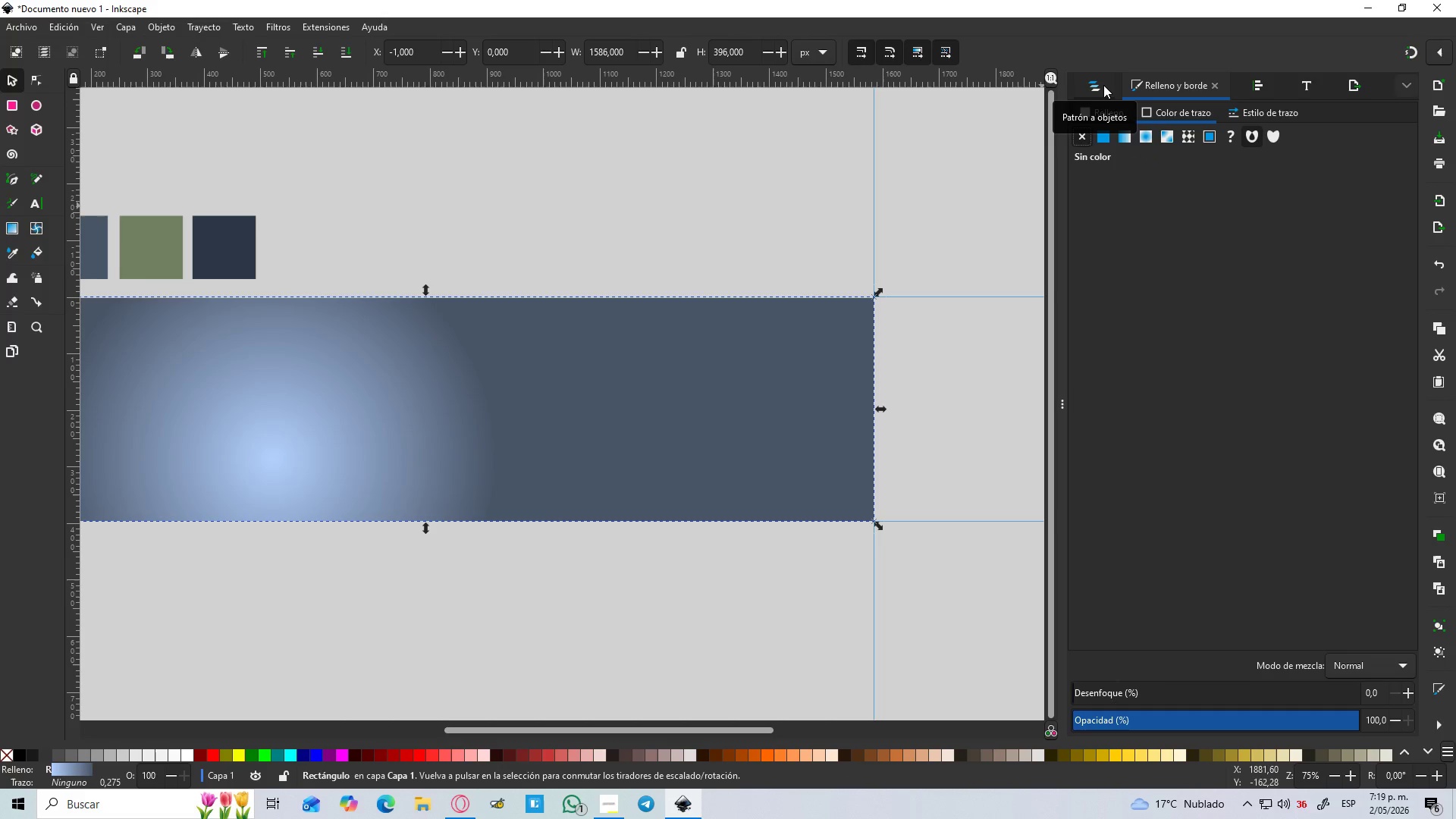 
left_click([1103, 85])
 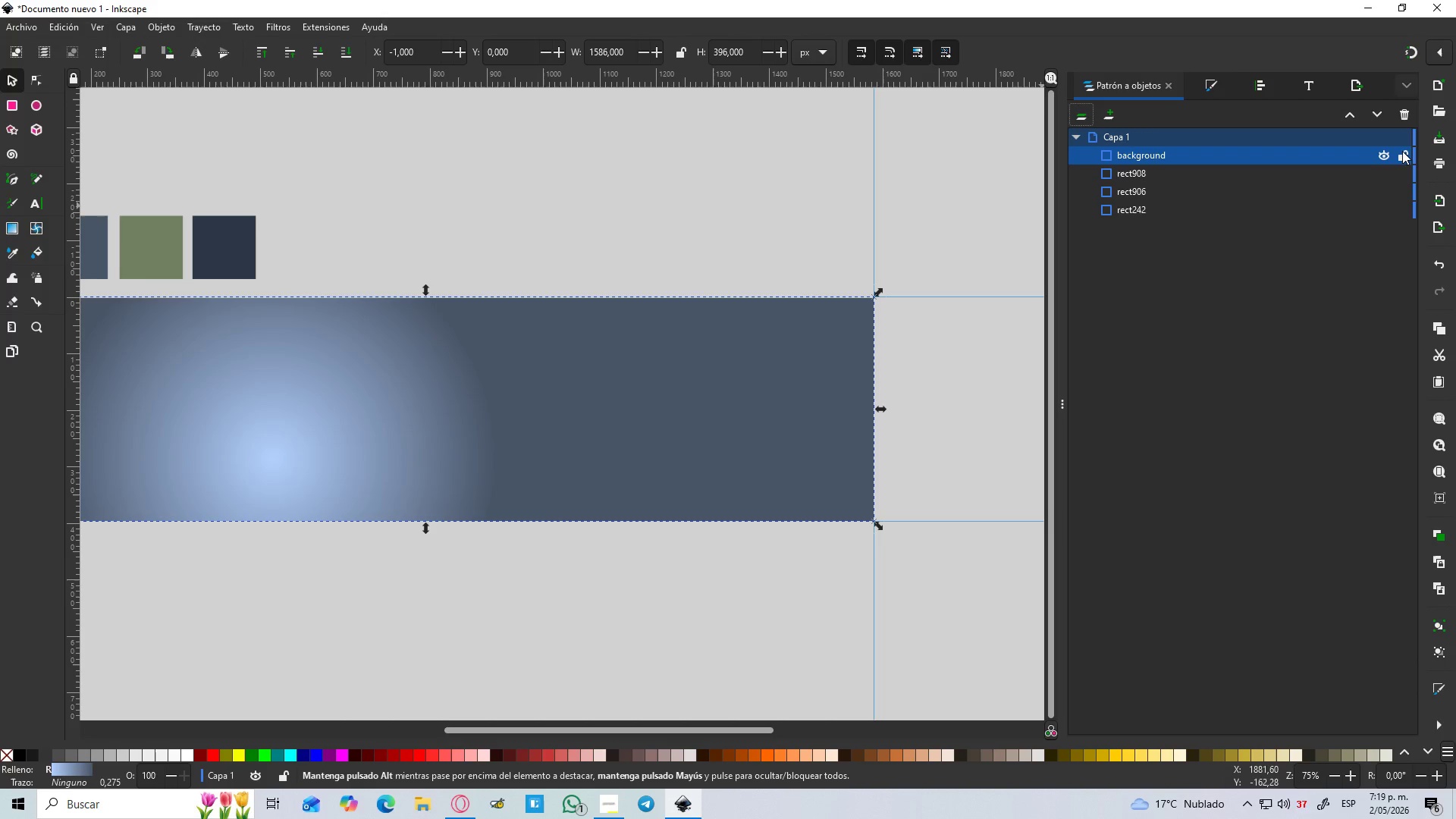 
double_click([821, 200])
 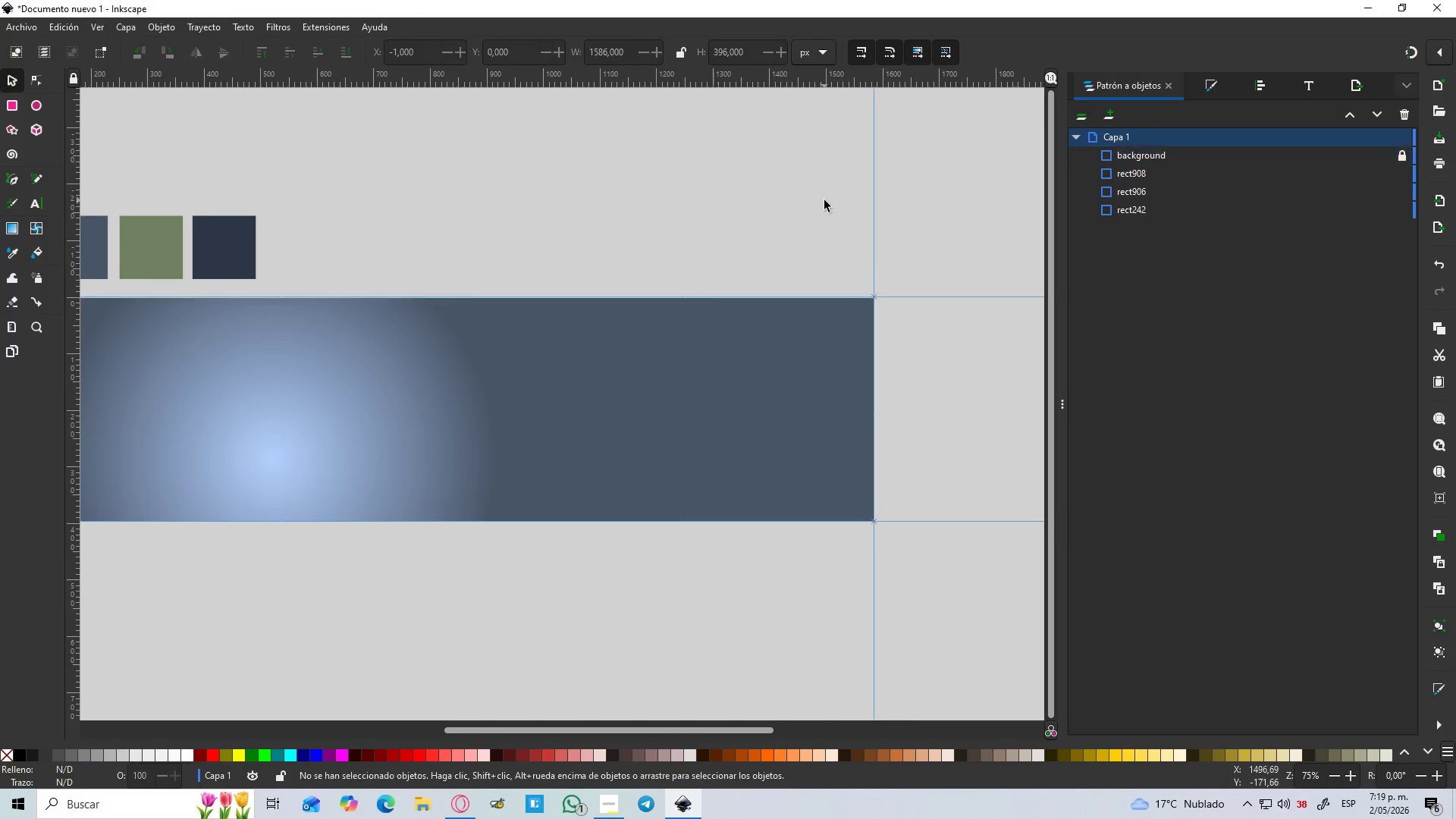 
hold_key(key=ControlLeft, duration=0.36)
scroll: coordinate [824, 200], scroll_direction: down, amount: 2.0
 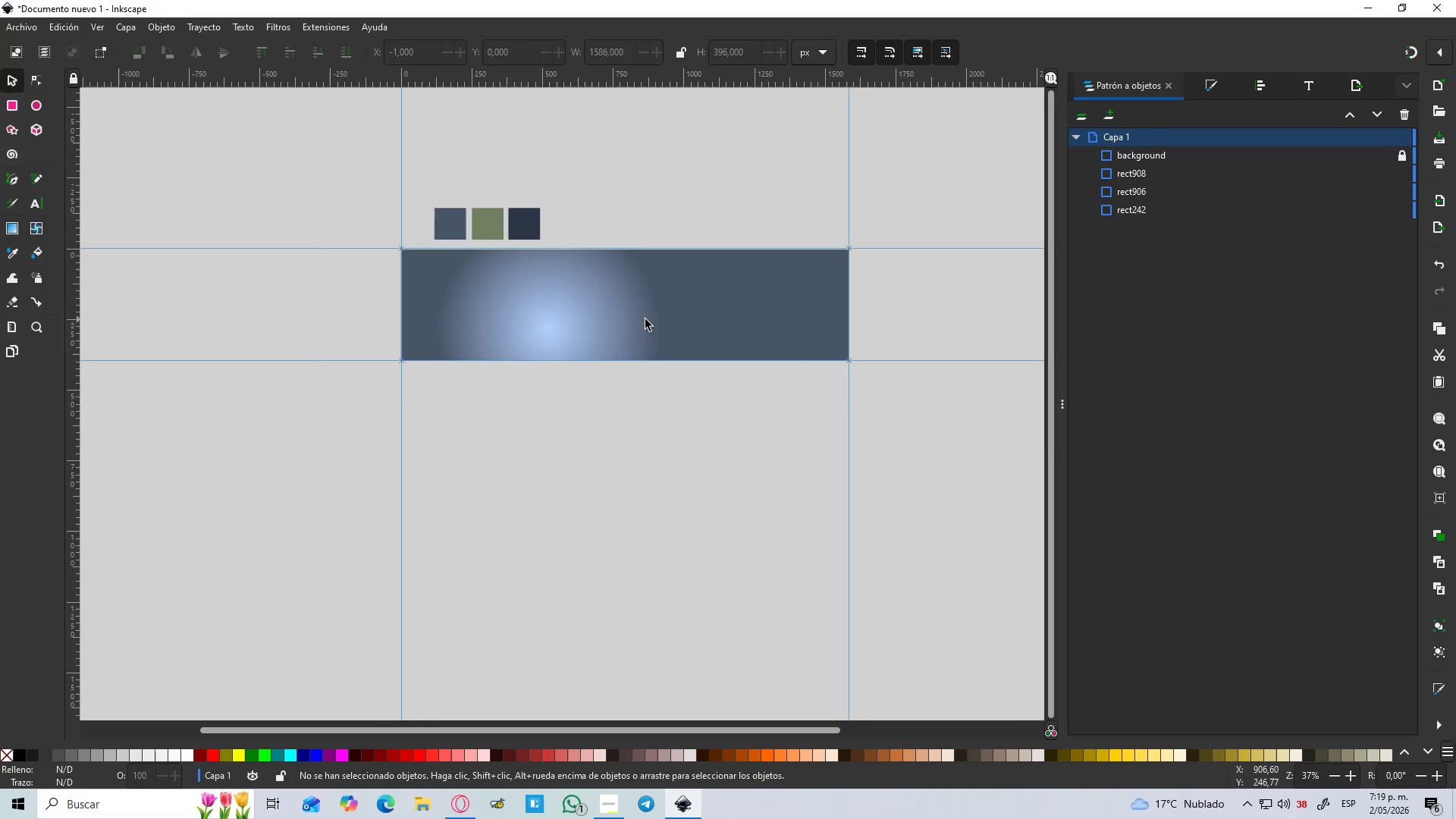 
hold_key(key=ControlLeft, duration=1.05)
scroll: coordinate [493, 276], scroll_direction: up, amount: 2.0
 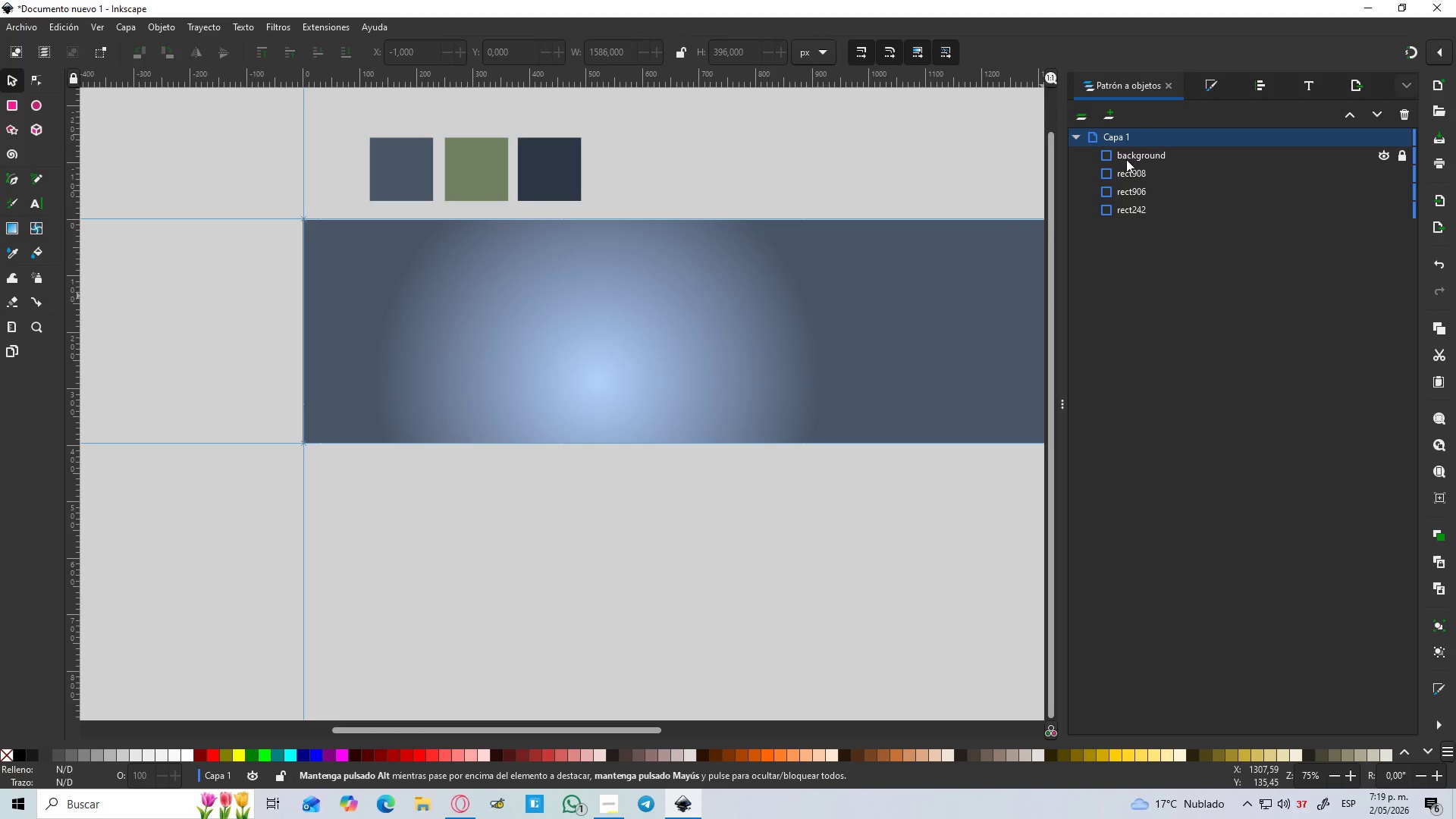 
left_click_drag(start_coordinate=[1141, 157], to_coordinate=[1172, 130])
 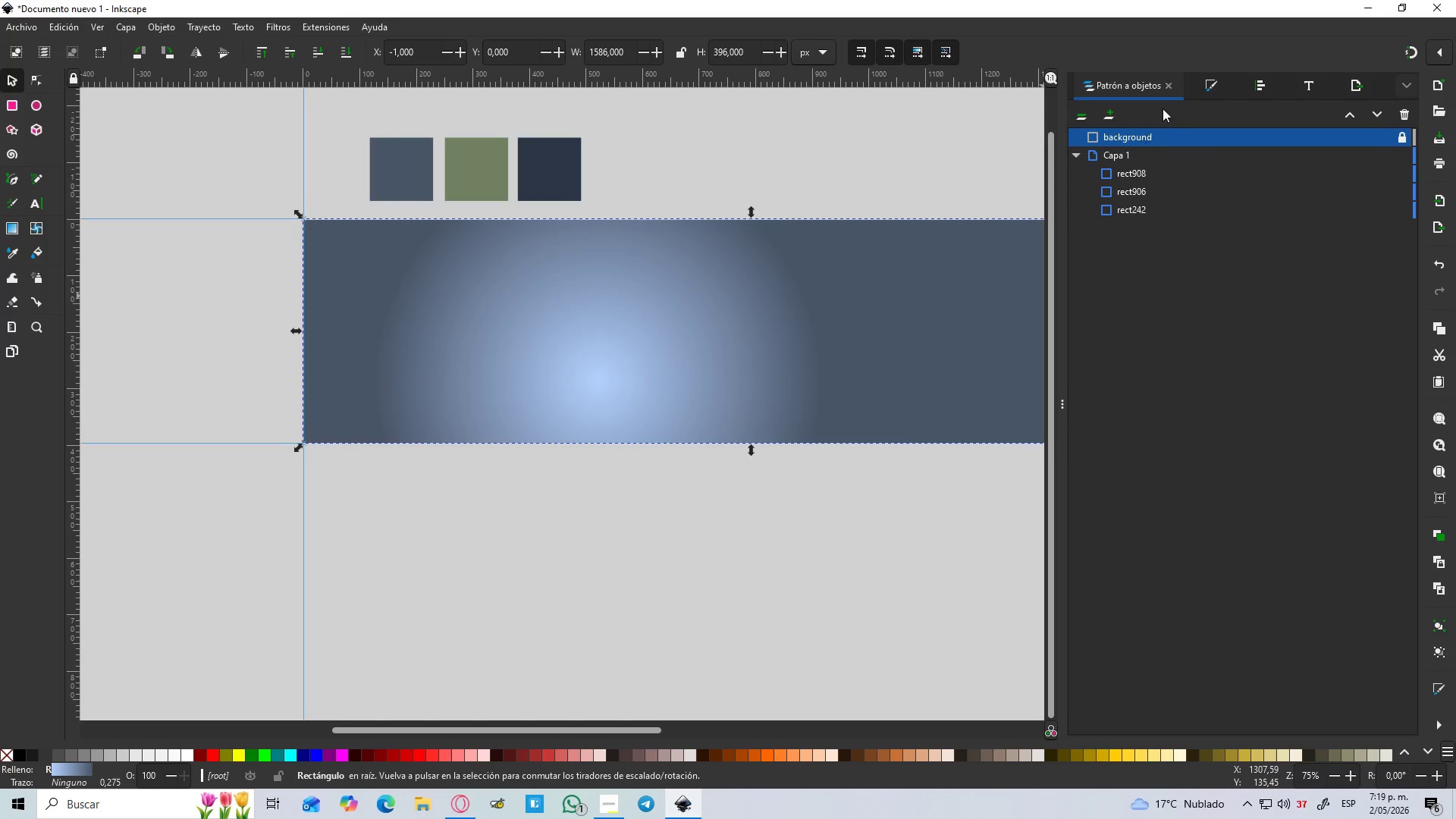 
wait(5.83)
 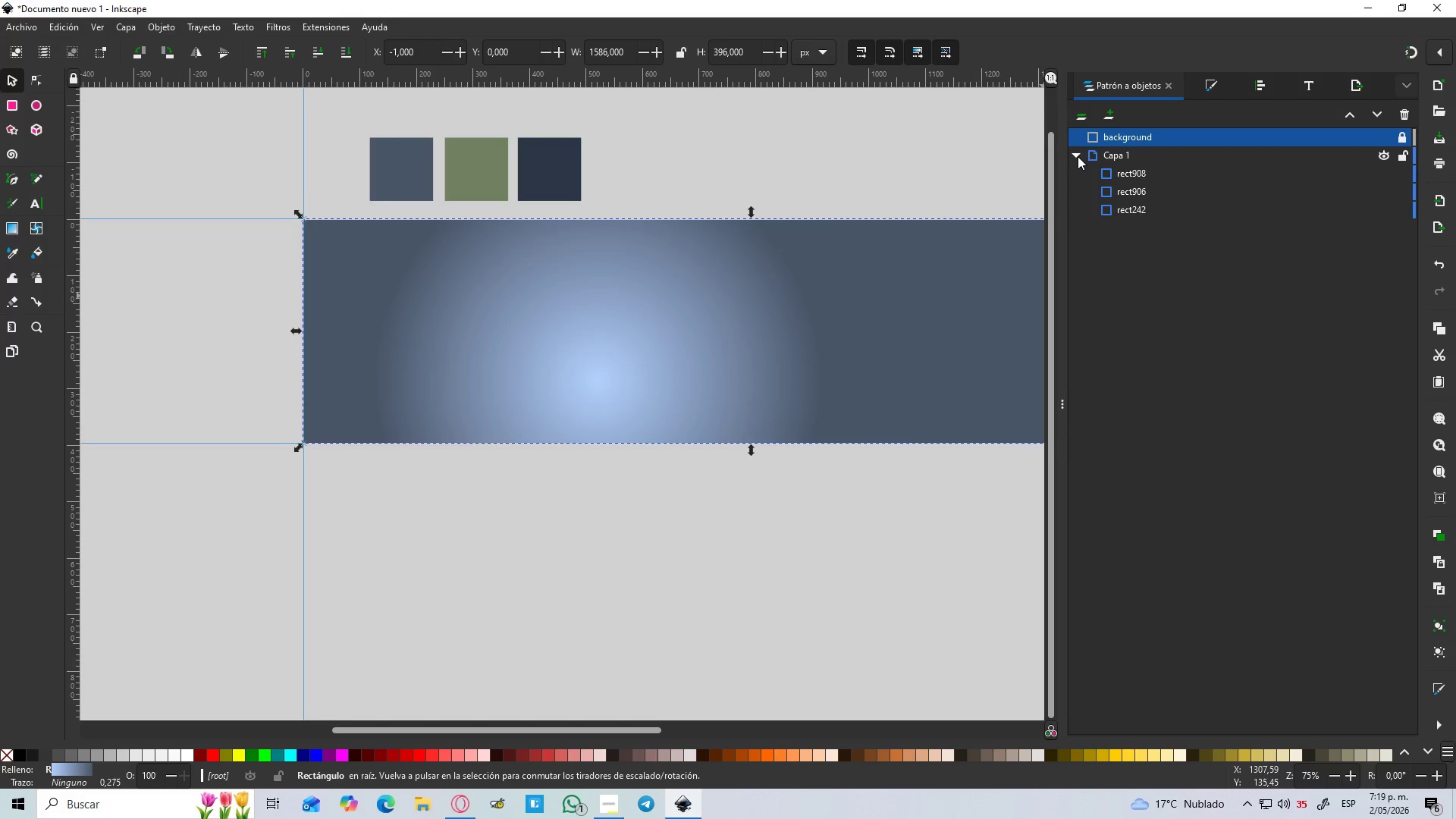 
hold_key(key=Space, duration=0.42)
 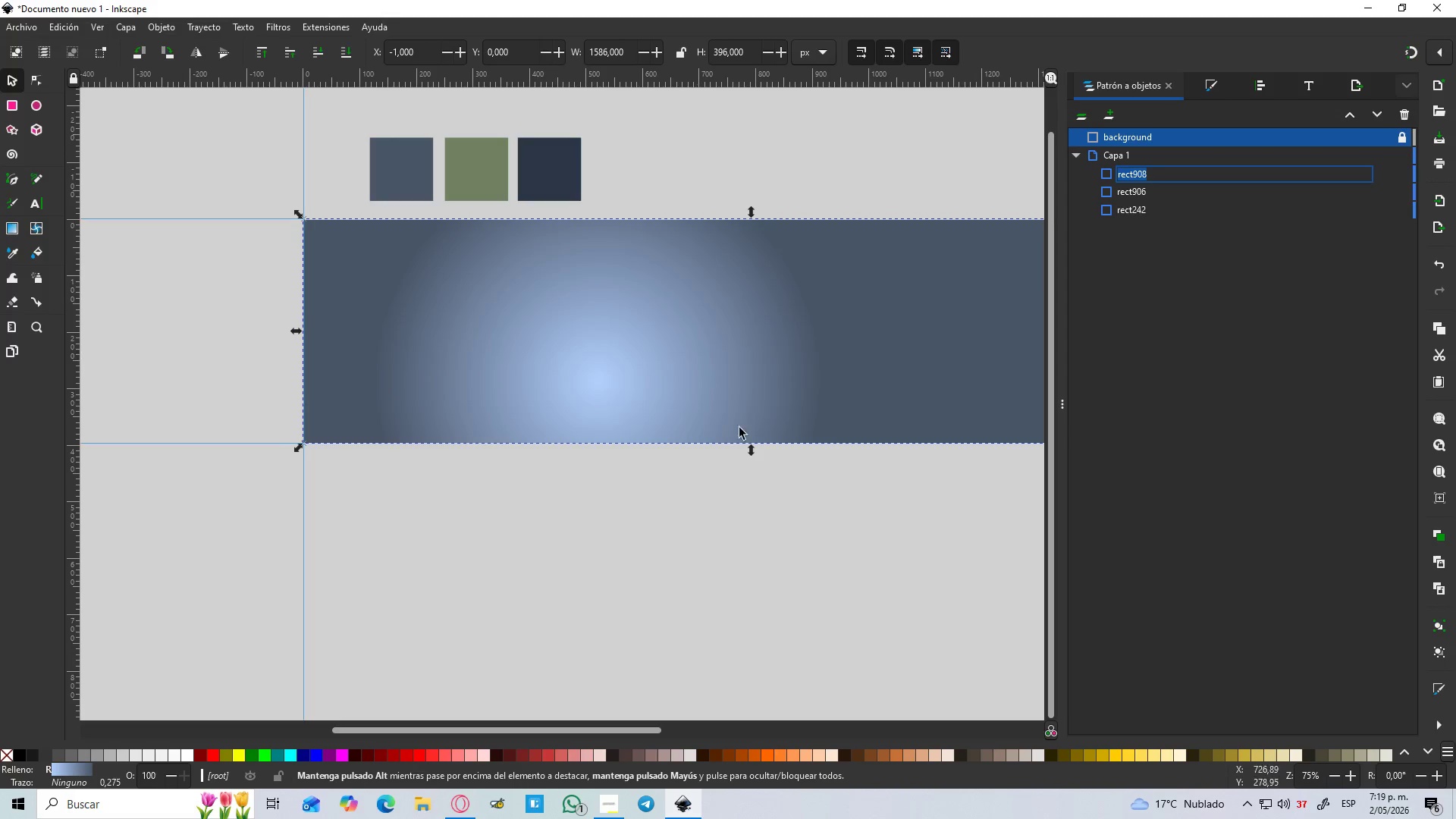 
left_click([776, 613])
 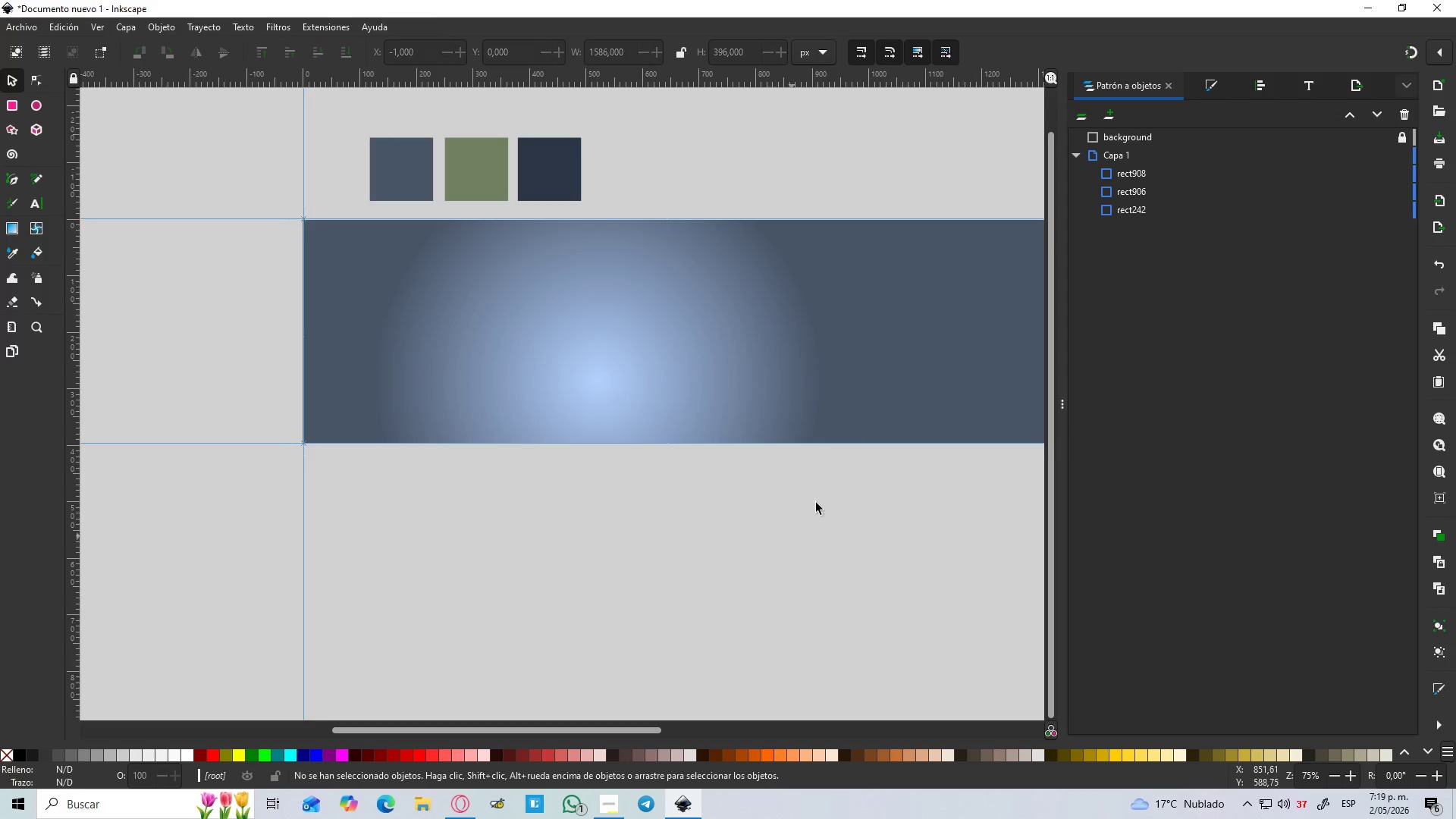 
hold_key(key=Space, duration=0.59)
 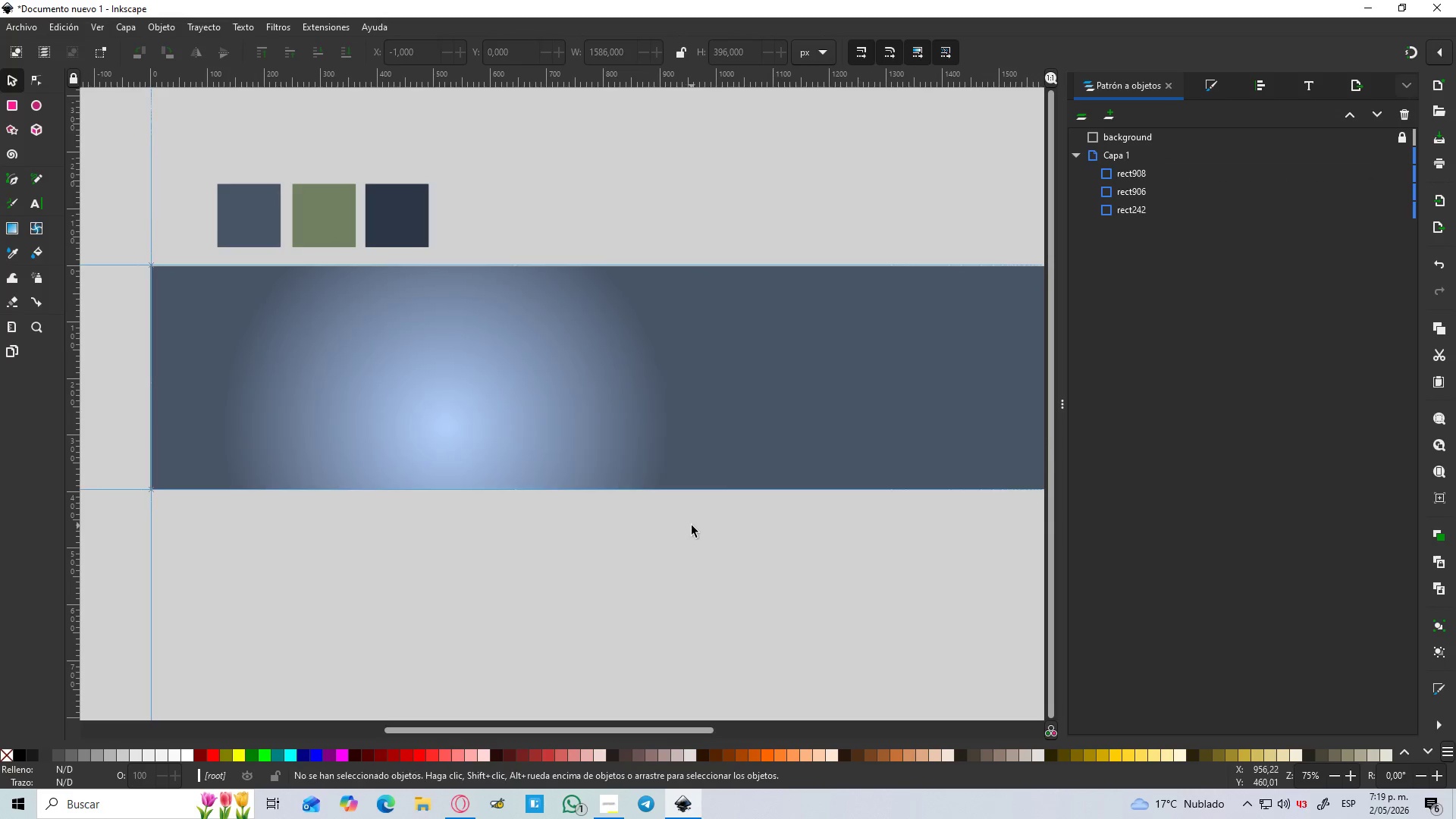 
hold_key(key=ControlLeft, duration=0.31)
 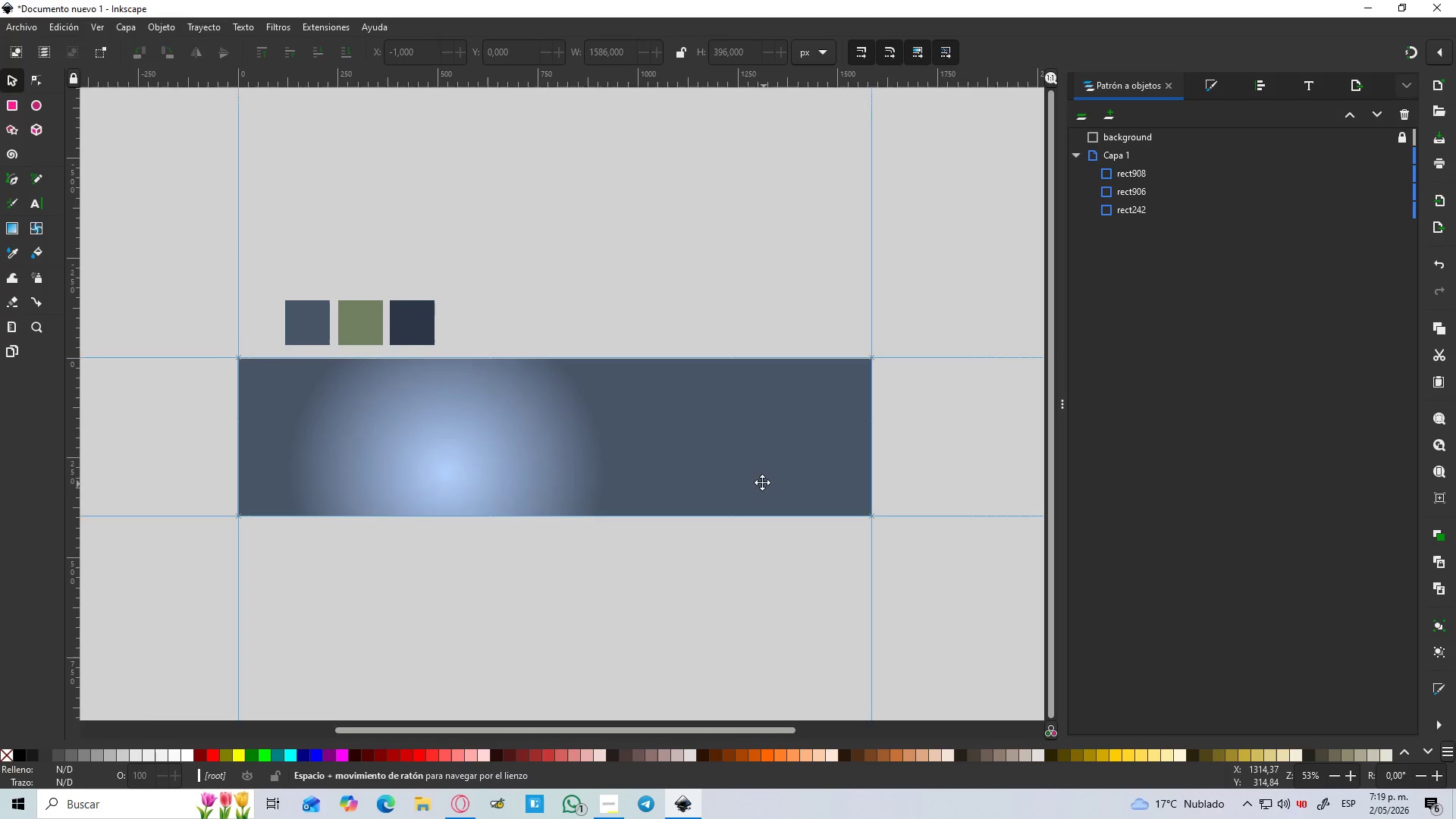 
hold_key(key=Space, duration=0.36)
 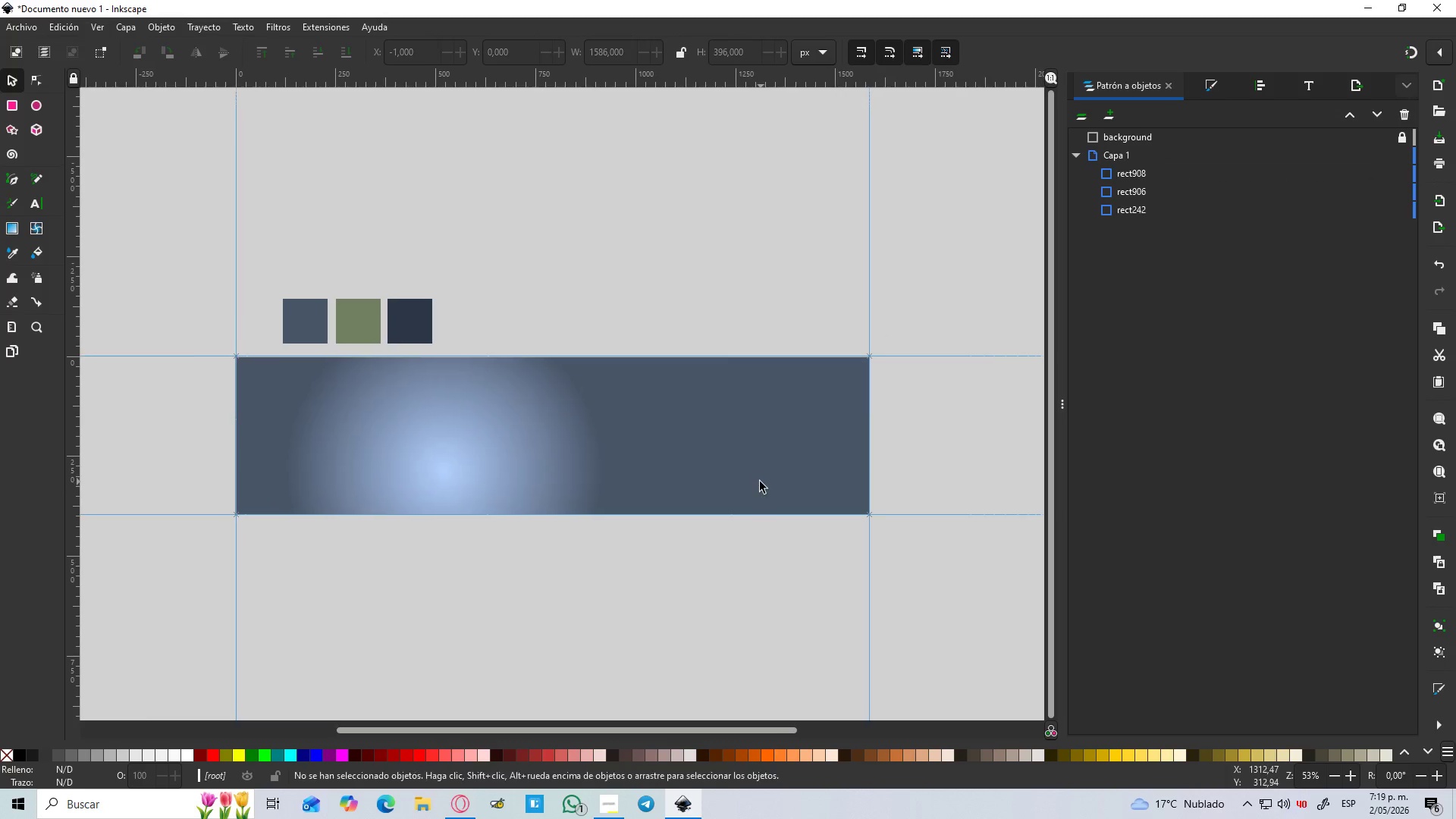 
scroll: coordinate [692, 526], scroll_direction: down, amount: 1.0
 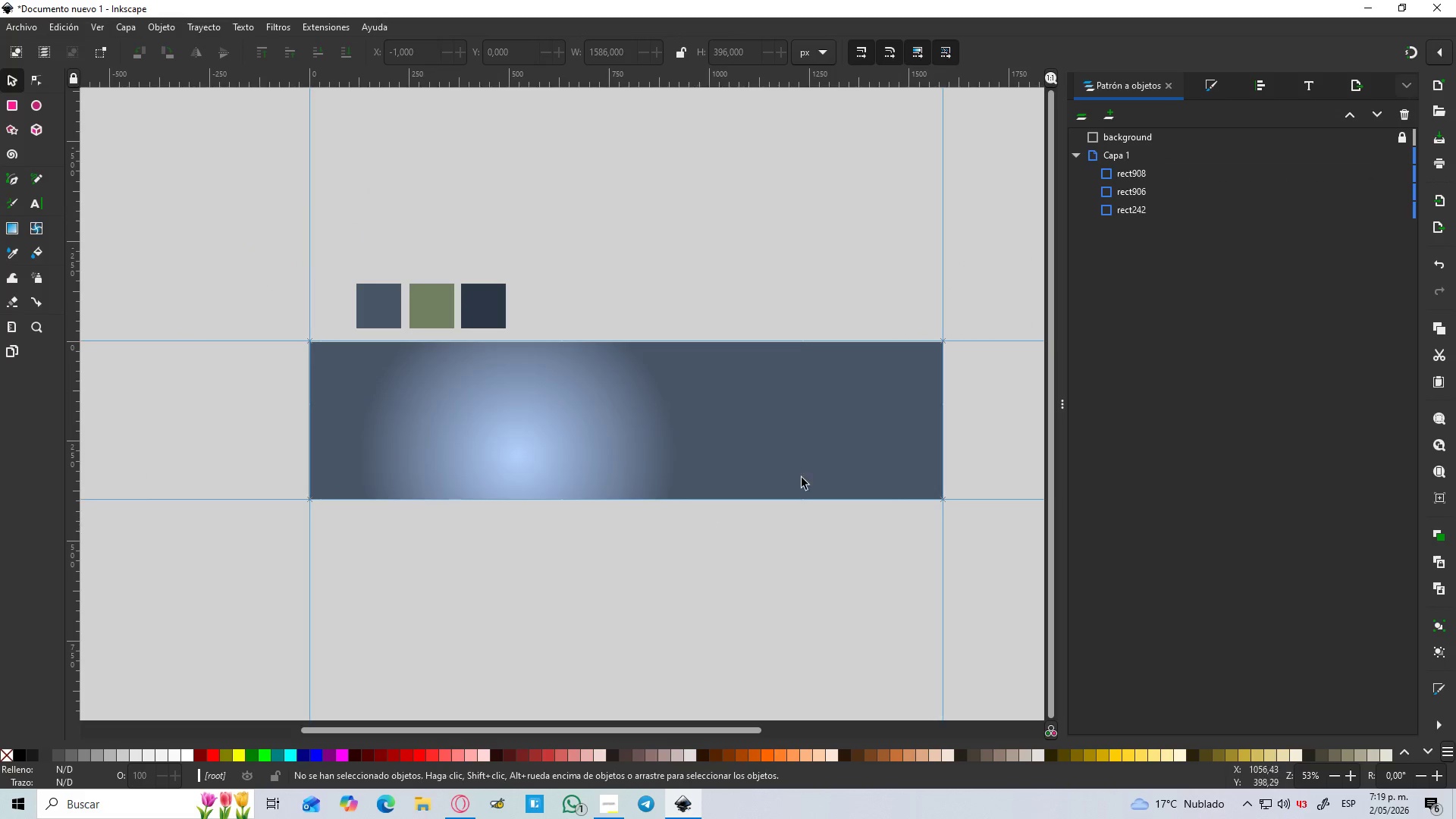 
hold_key(key=ControlLeft, duration=1.09)
scroll: coordinate [561, 398], scroll_direction: up, amount: 1.0
 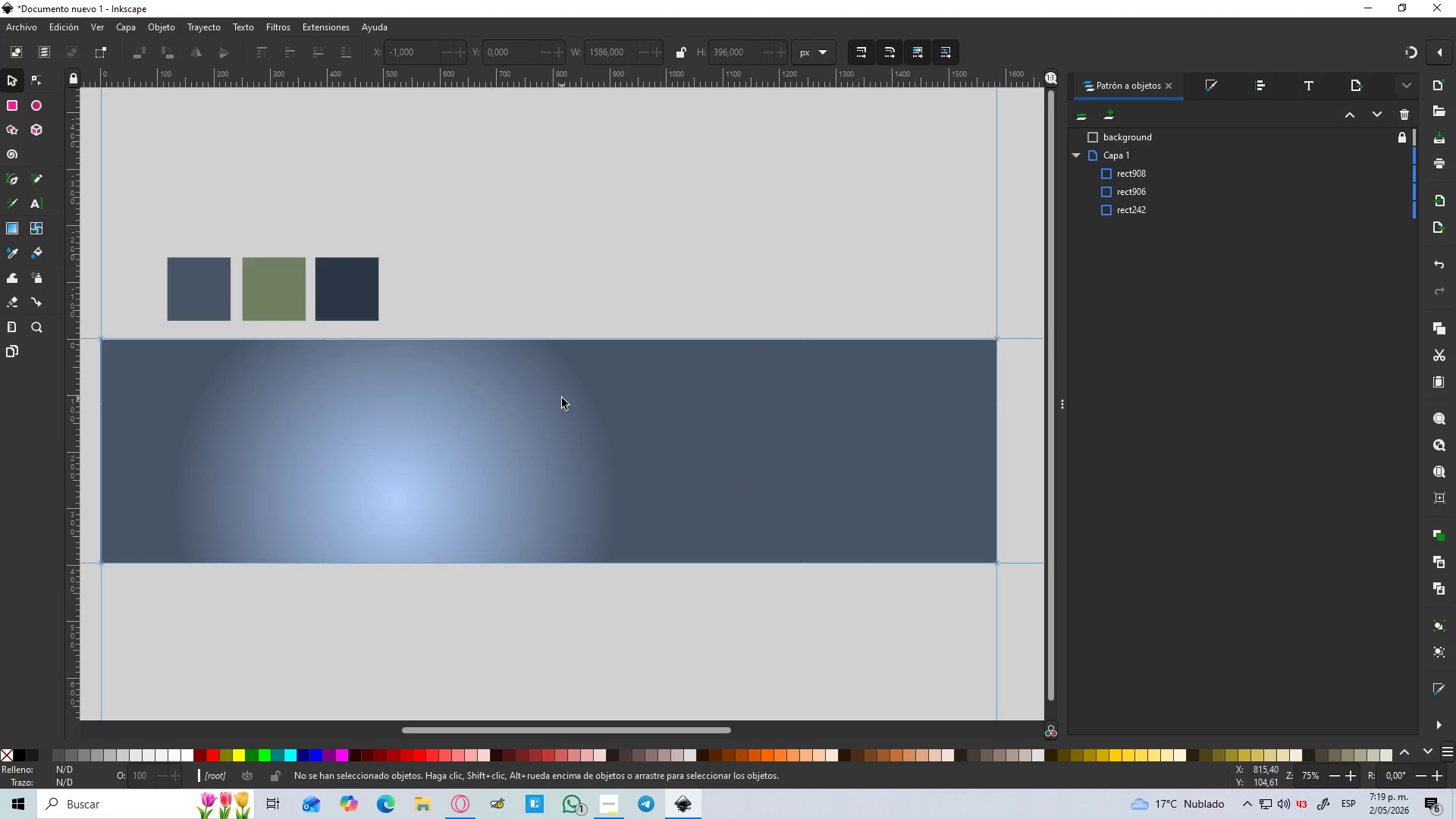 
hold_key(key=Space, duration=0.5)
 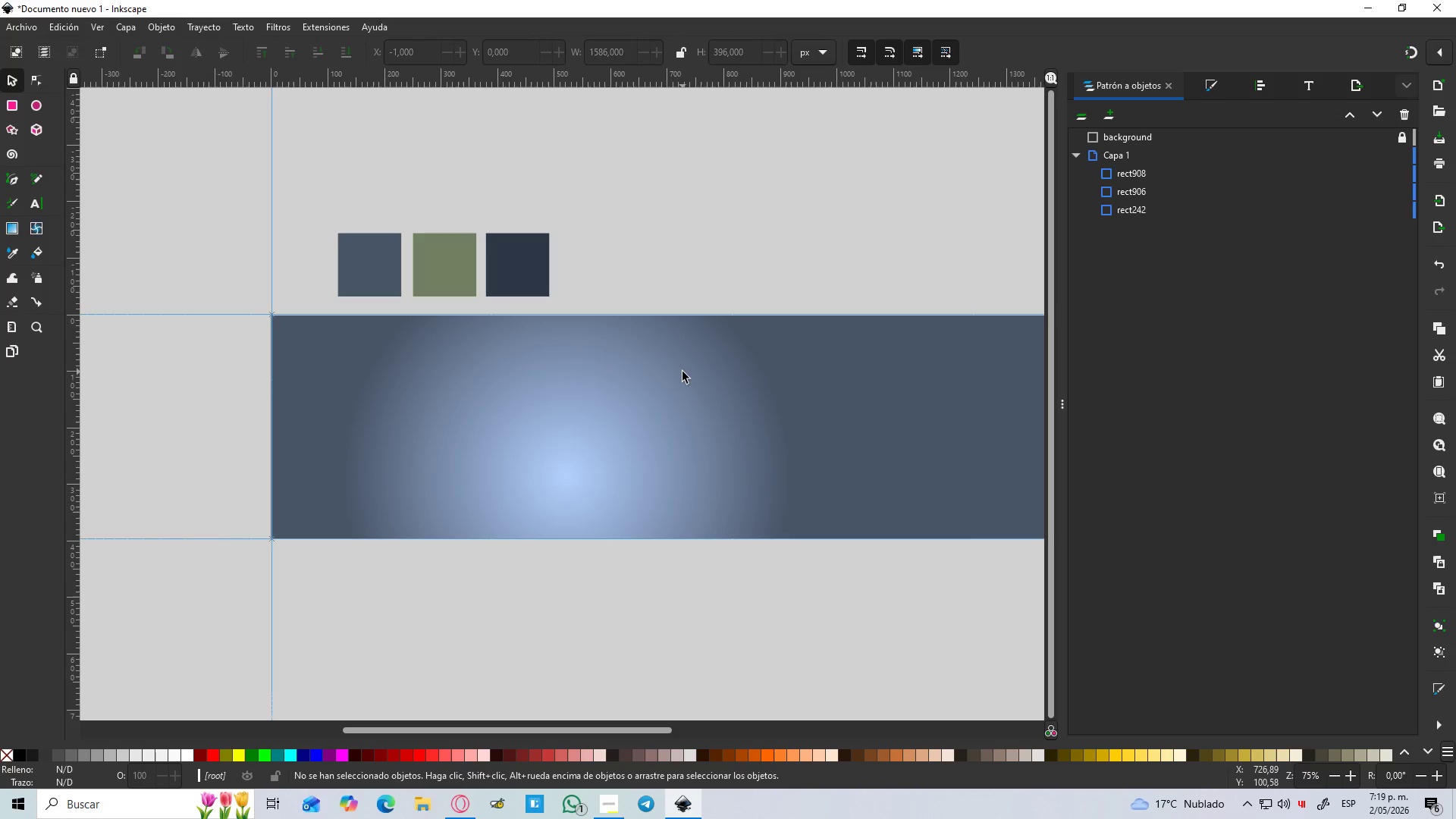 
hold_key(key=ControlLeft, duration=1.75)
 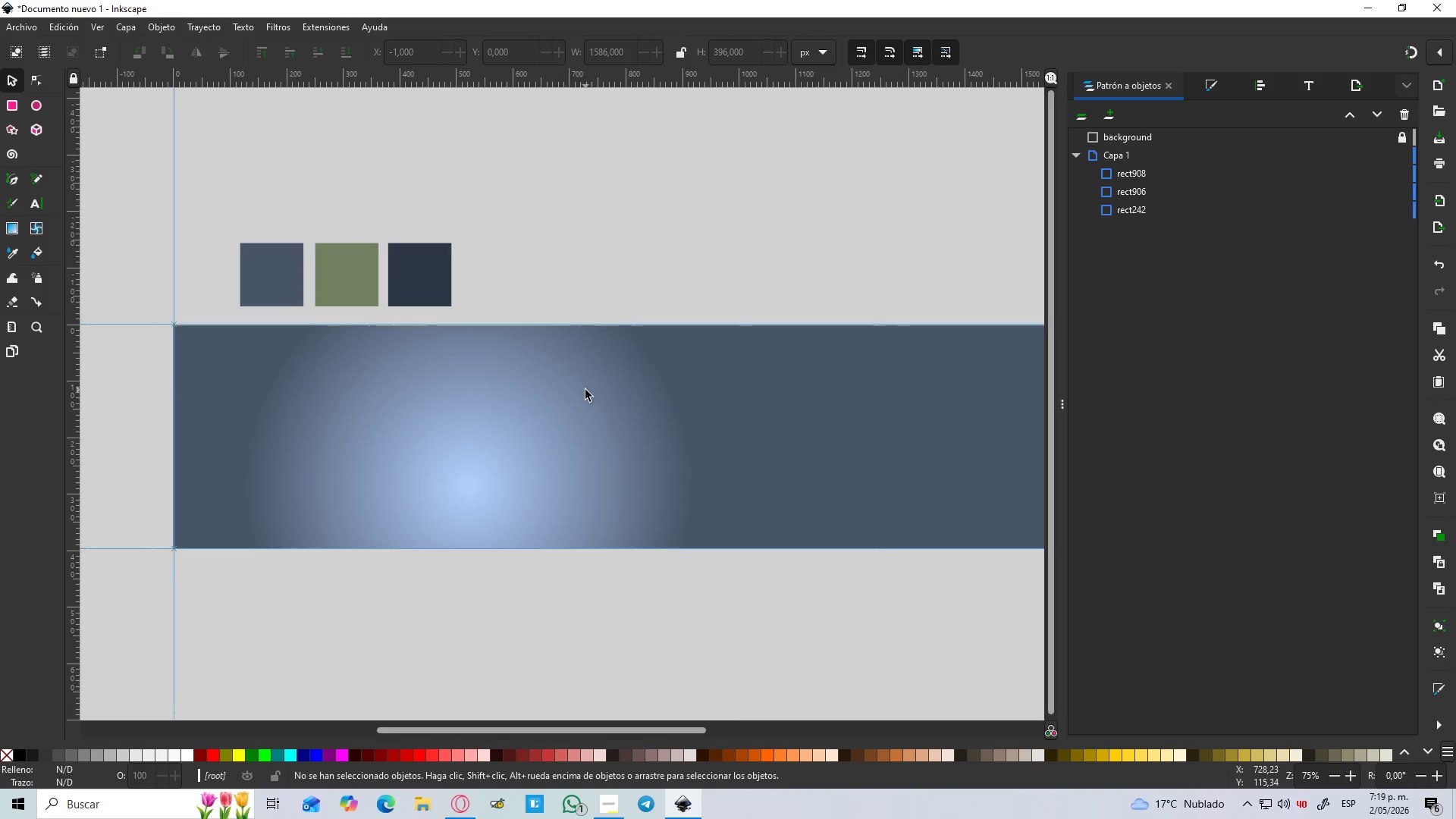 
hold_key(key=Space, duration=1.3)
 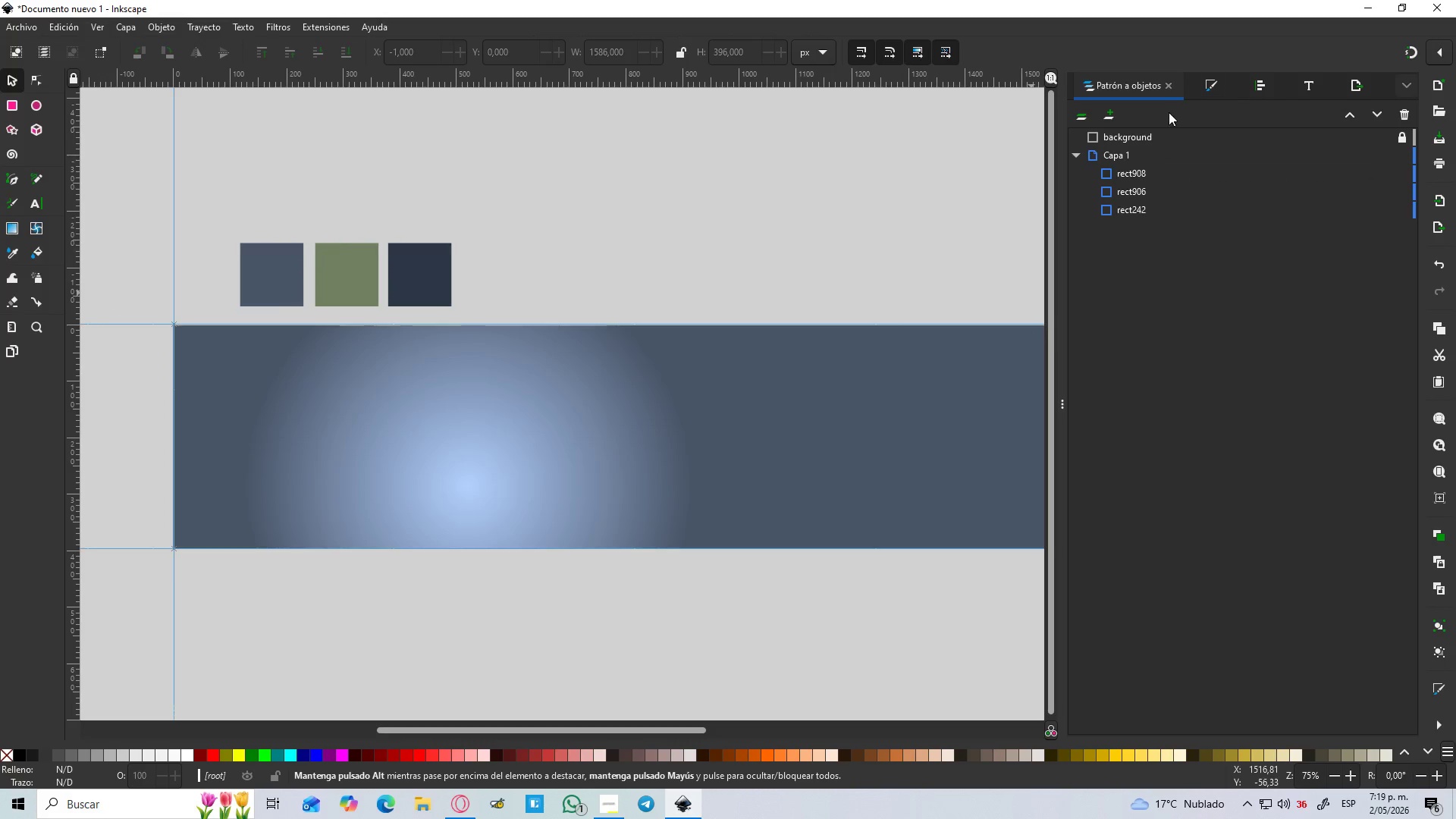 
left_click([1111, 116])
 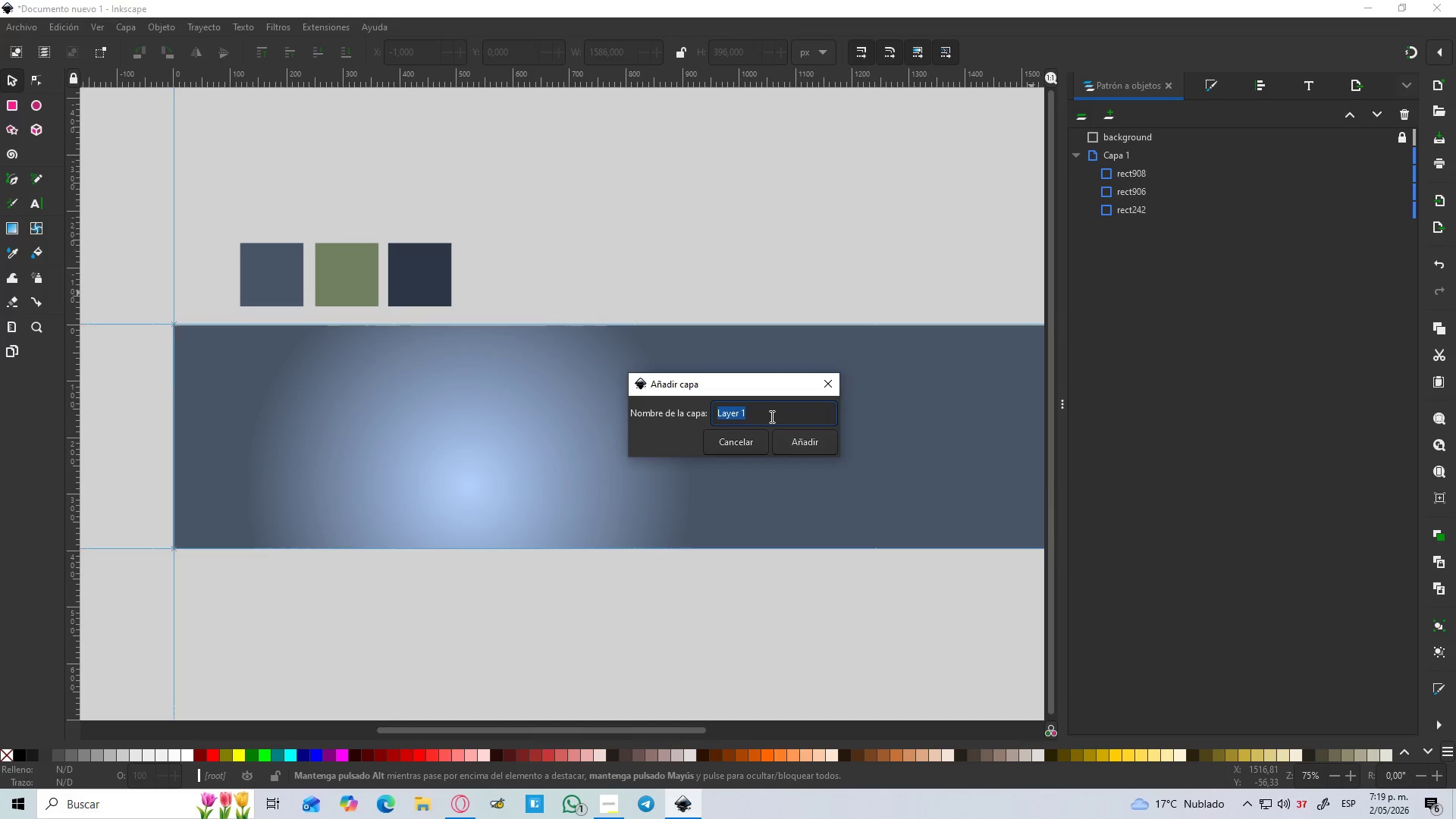 
type(design/)
 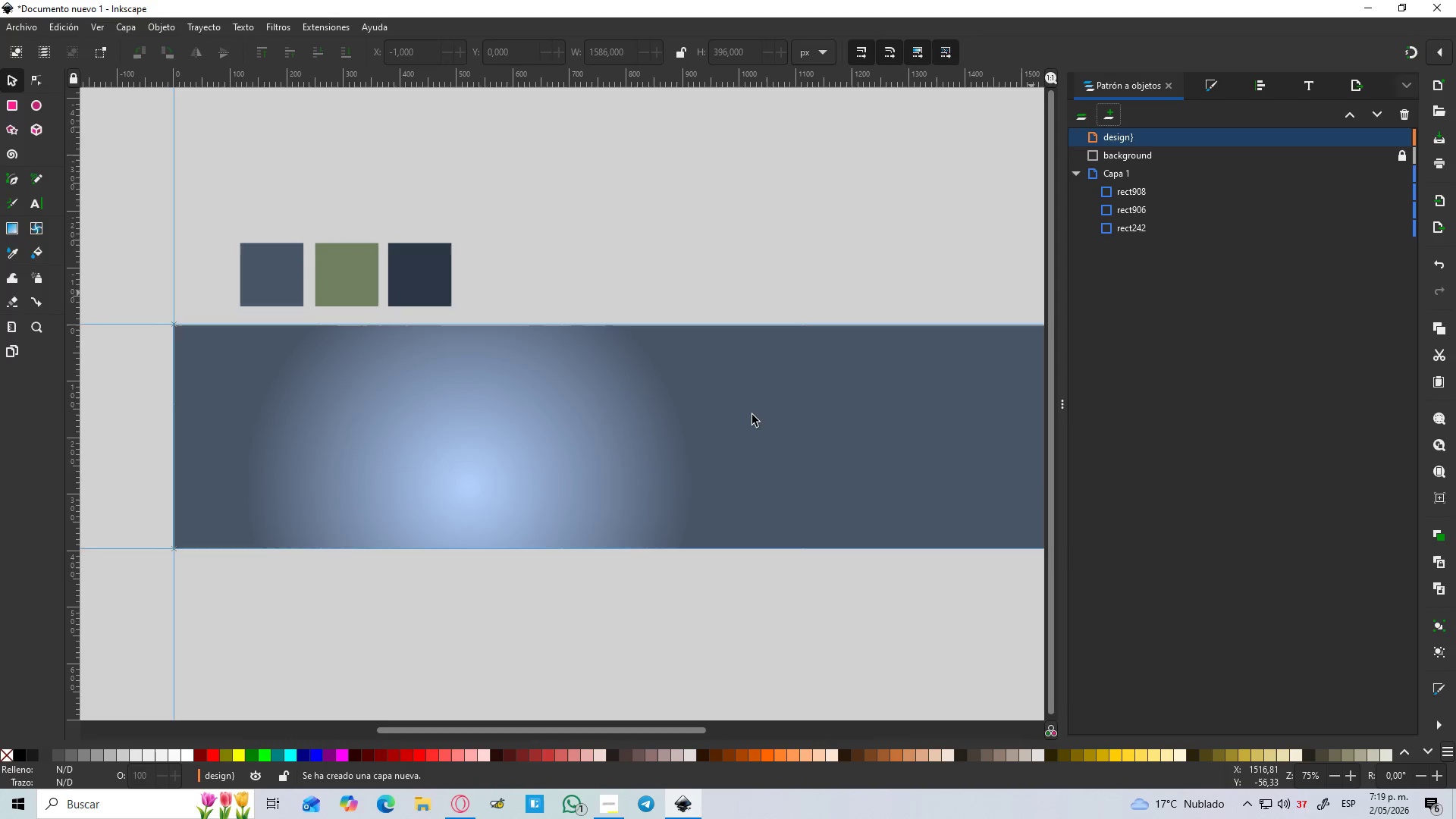 
key(Enter)
 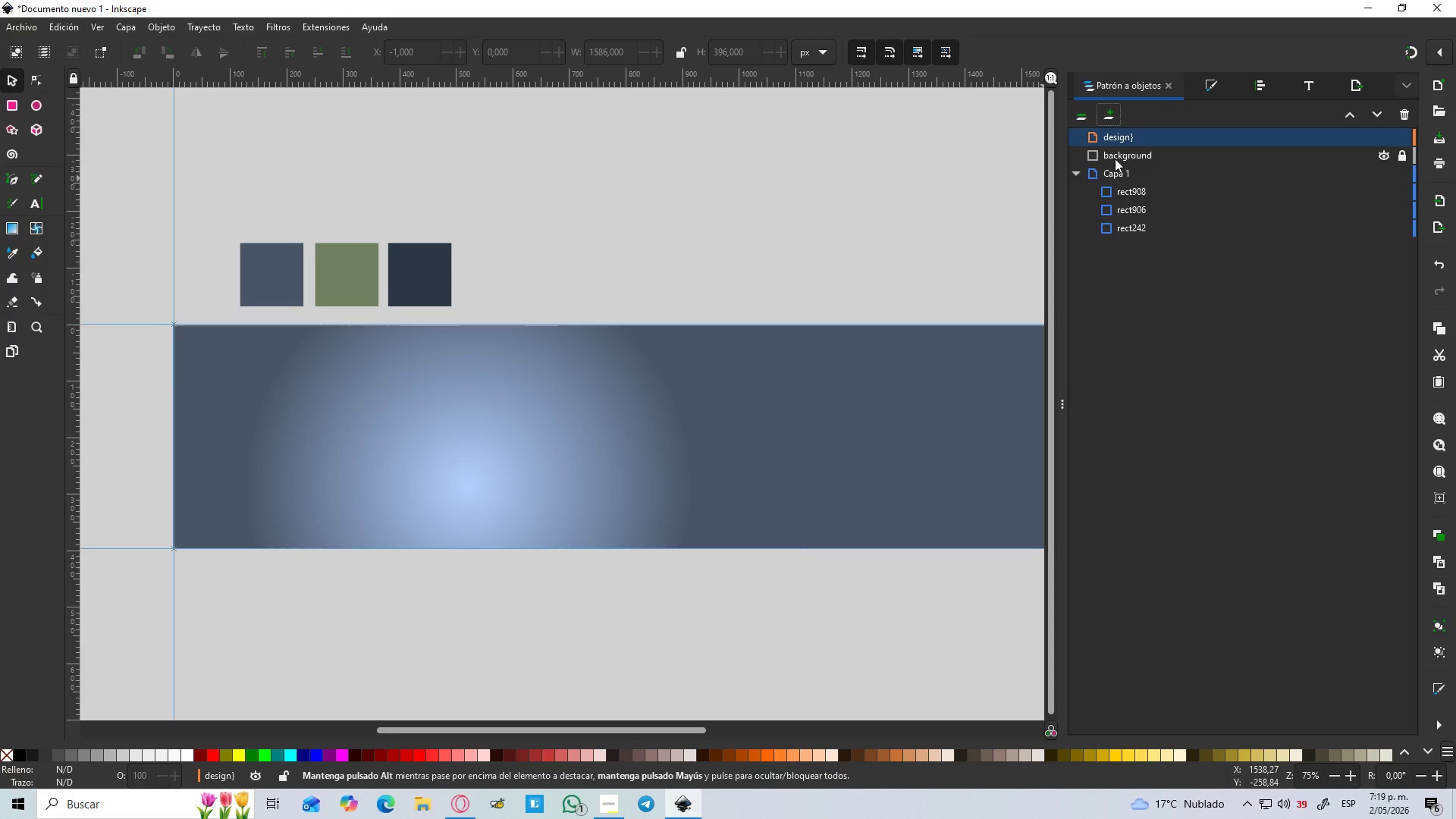 
double_click([1139, 141])
 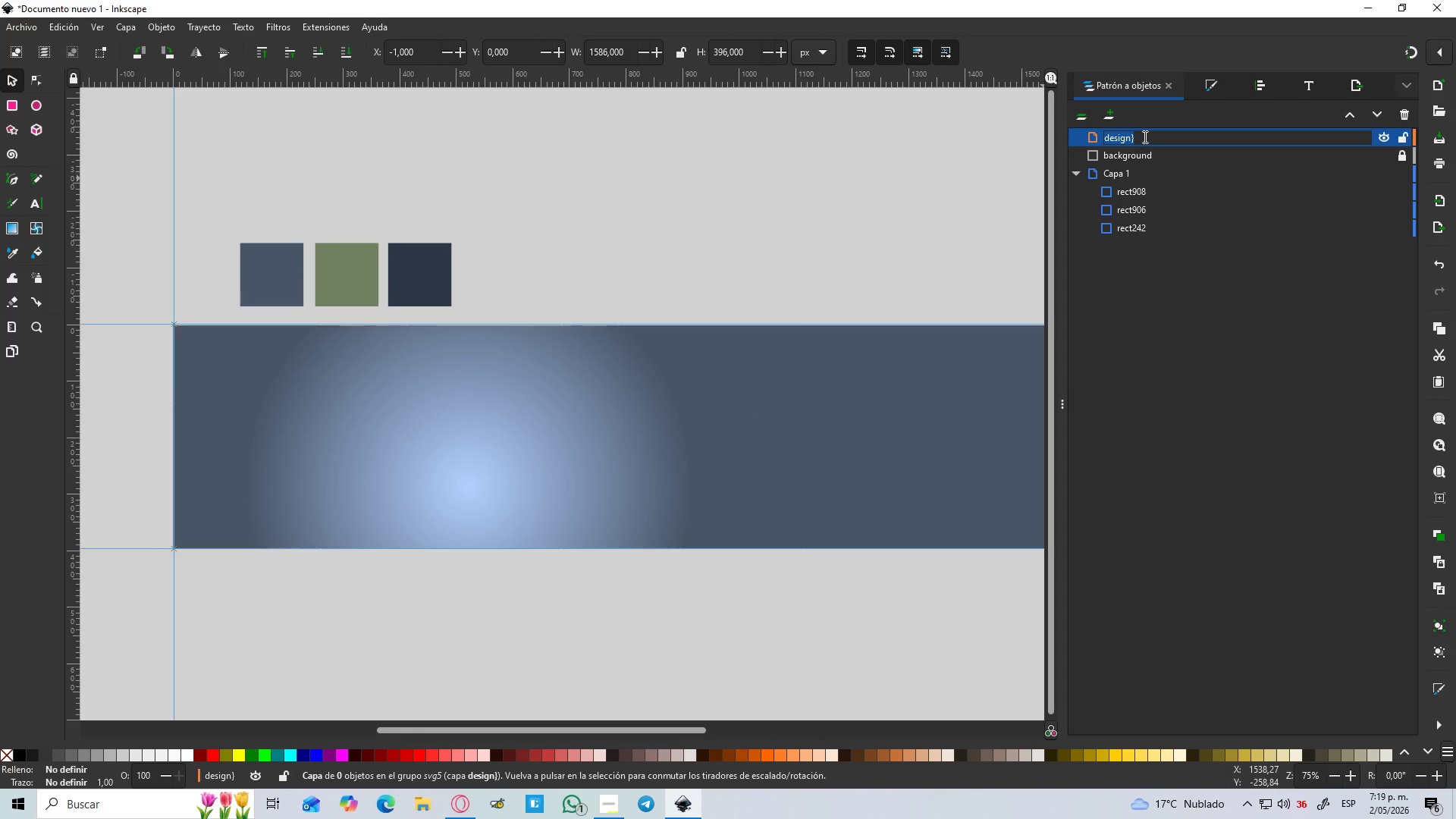 
triple_click([1144, 136])
 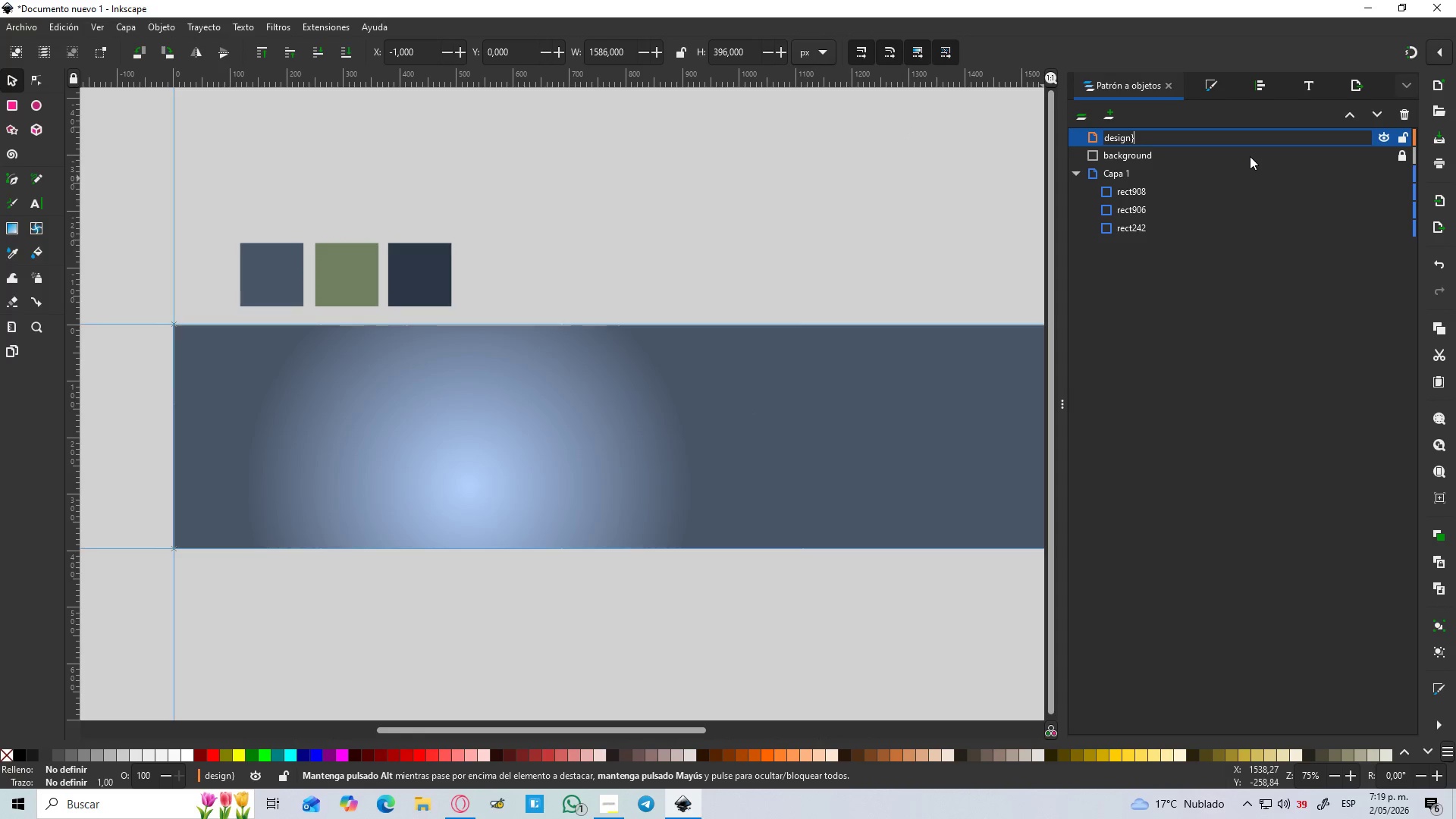 
key(Backspace)
 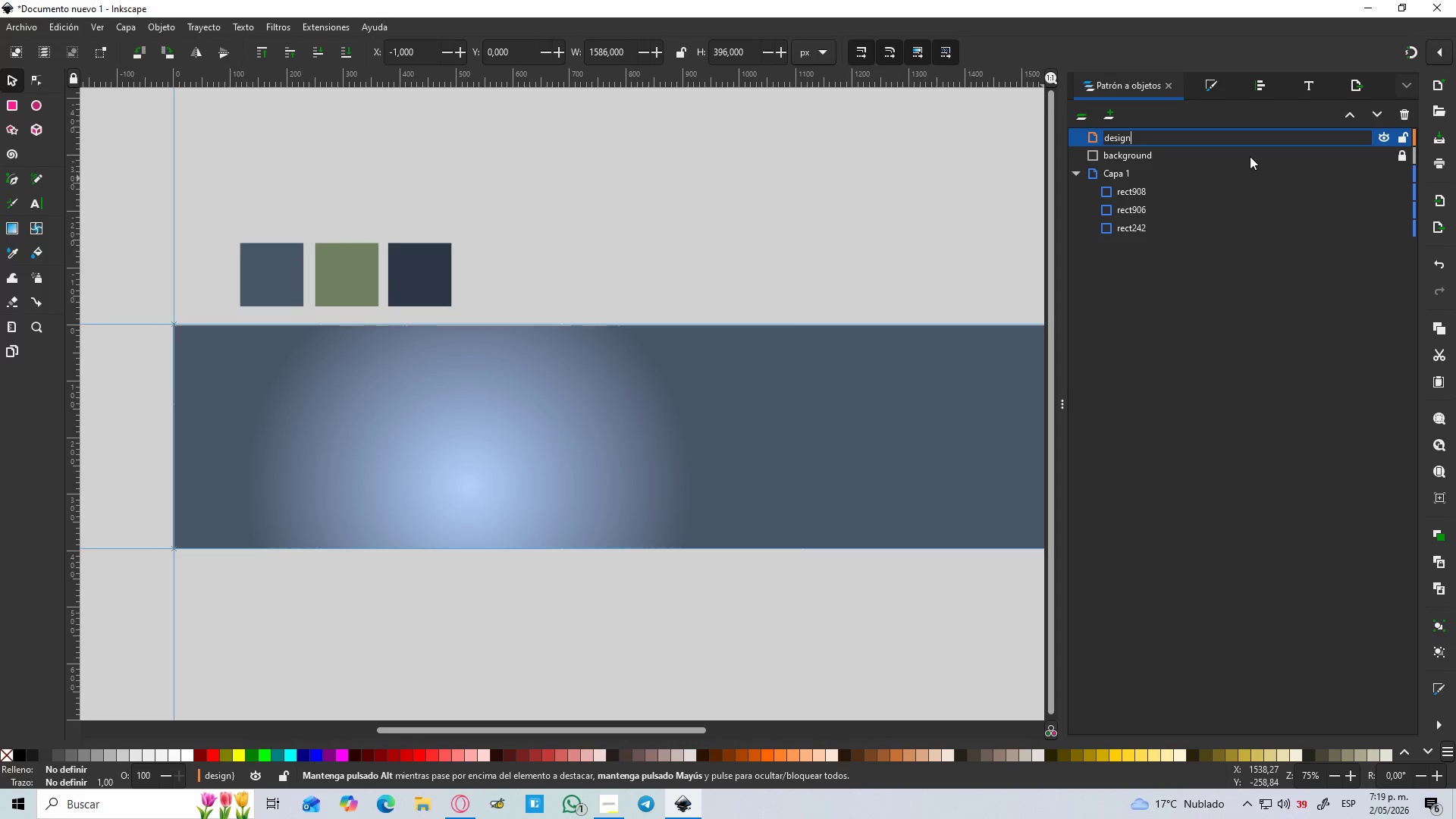 
key(Enter)
 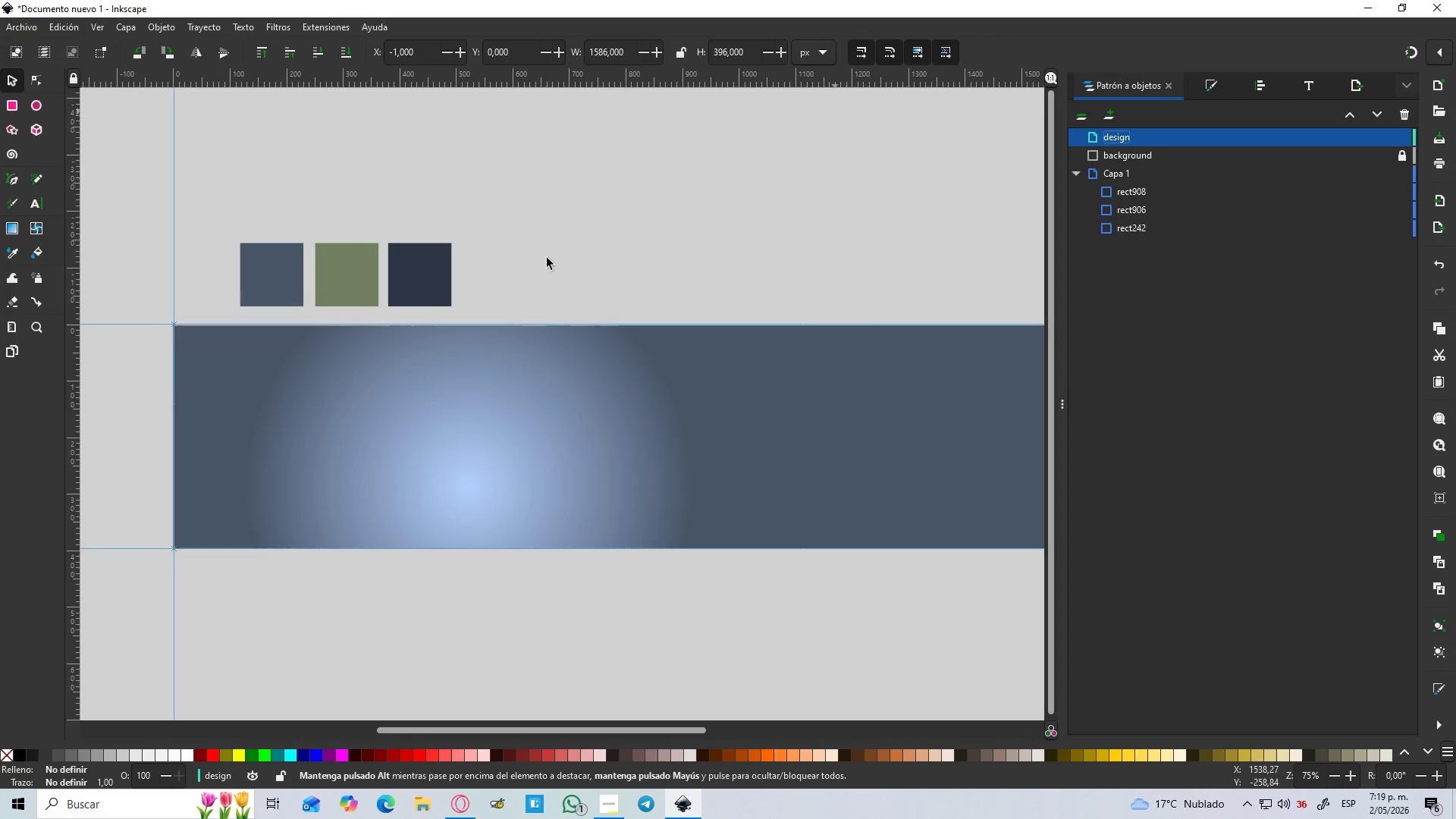 
hold_key(key=Space, duration=0.45)
 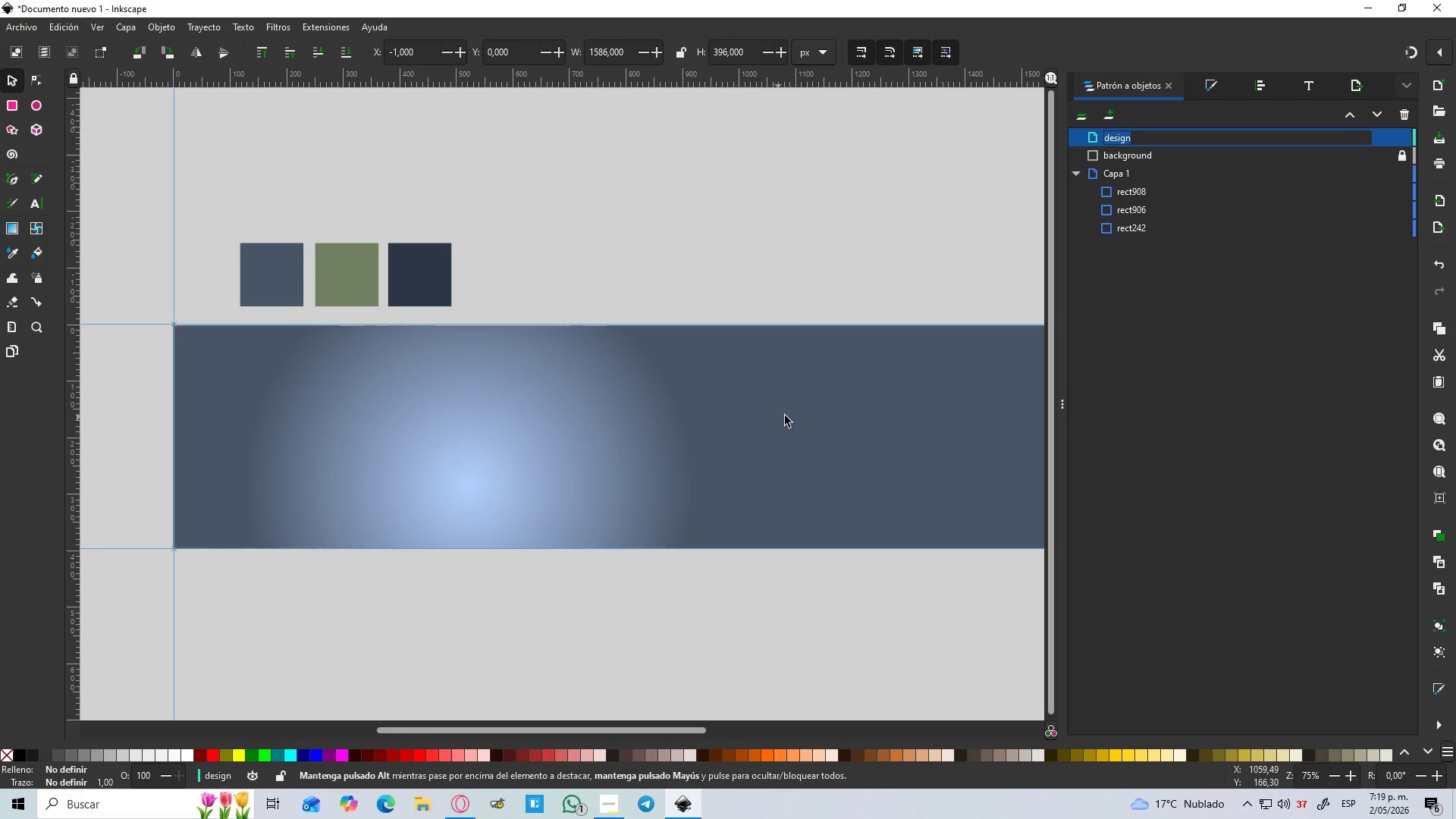 
hold_key(key=Space, duration=0.42)
 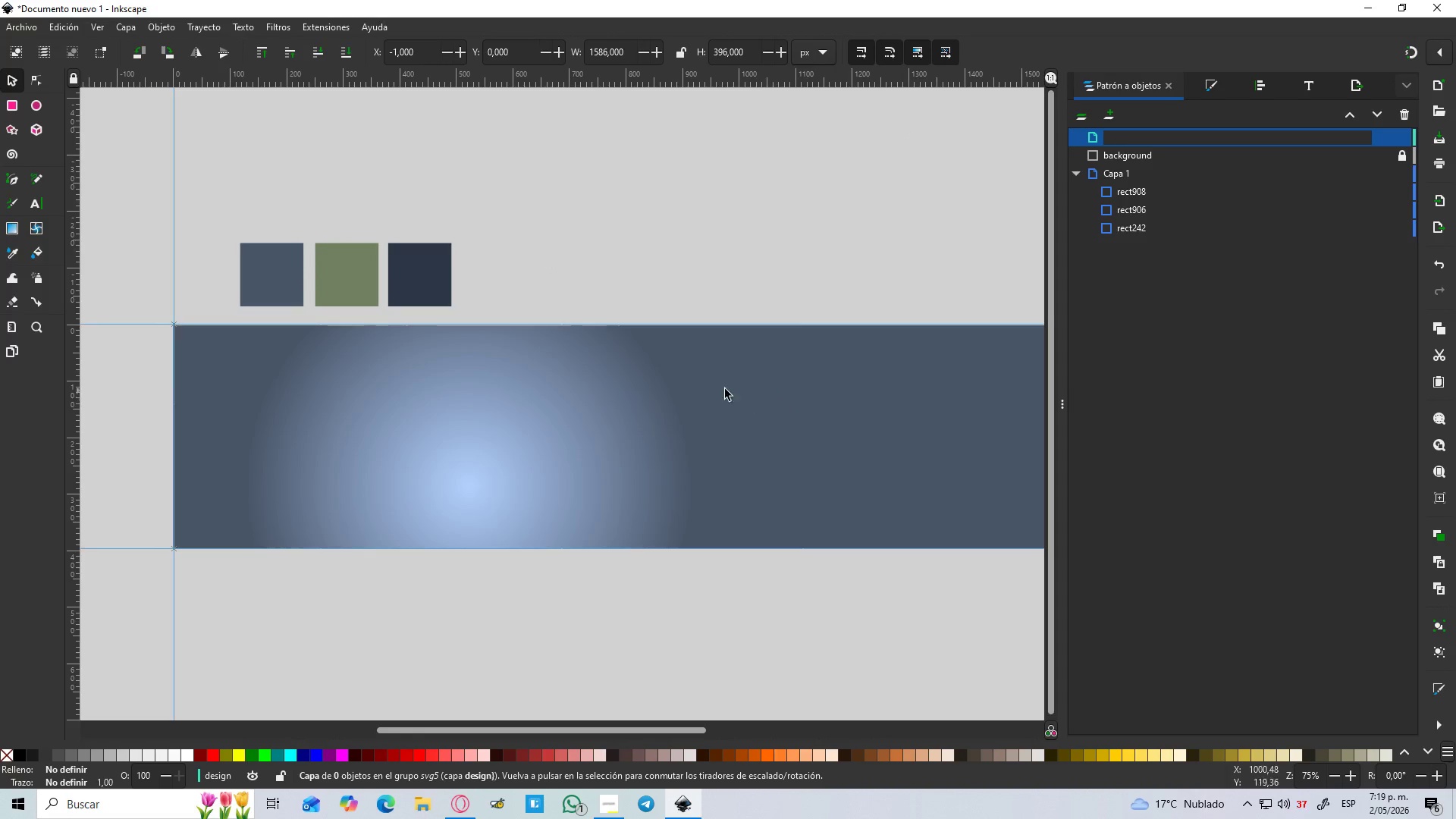 
key(1)
 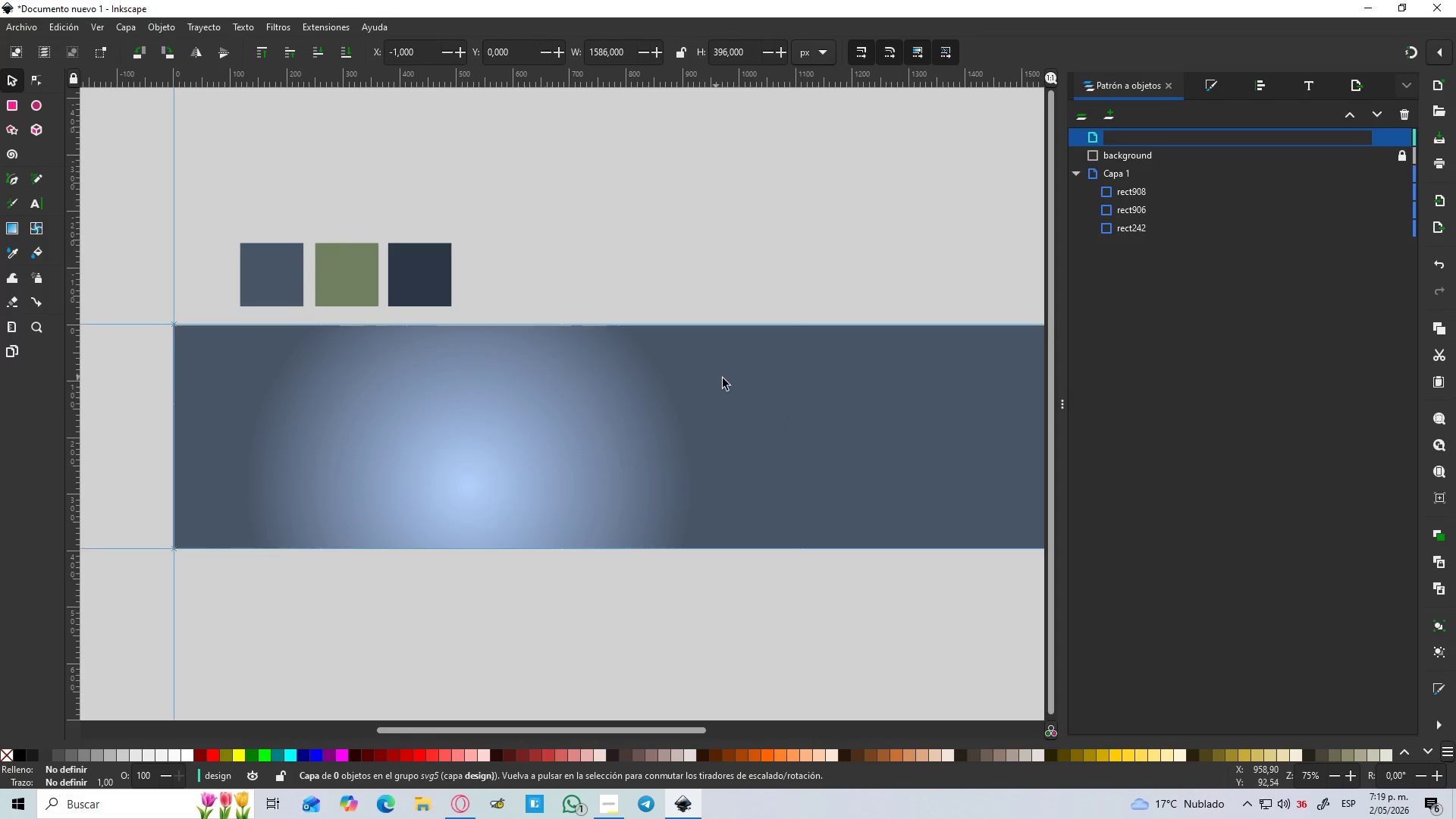 
key(Escape)
 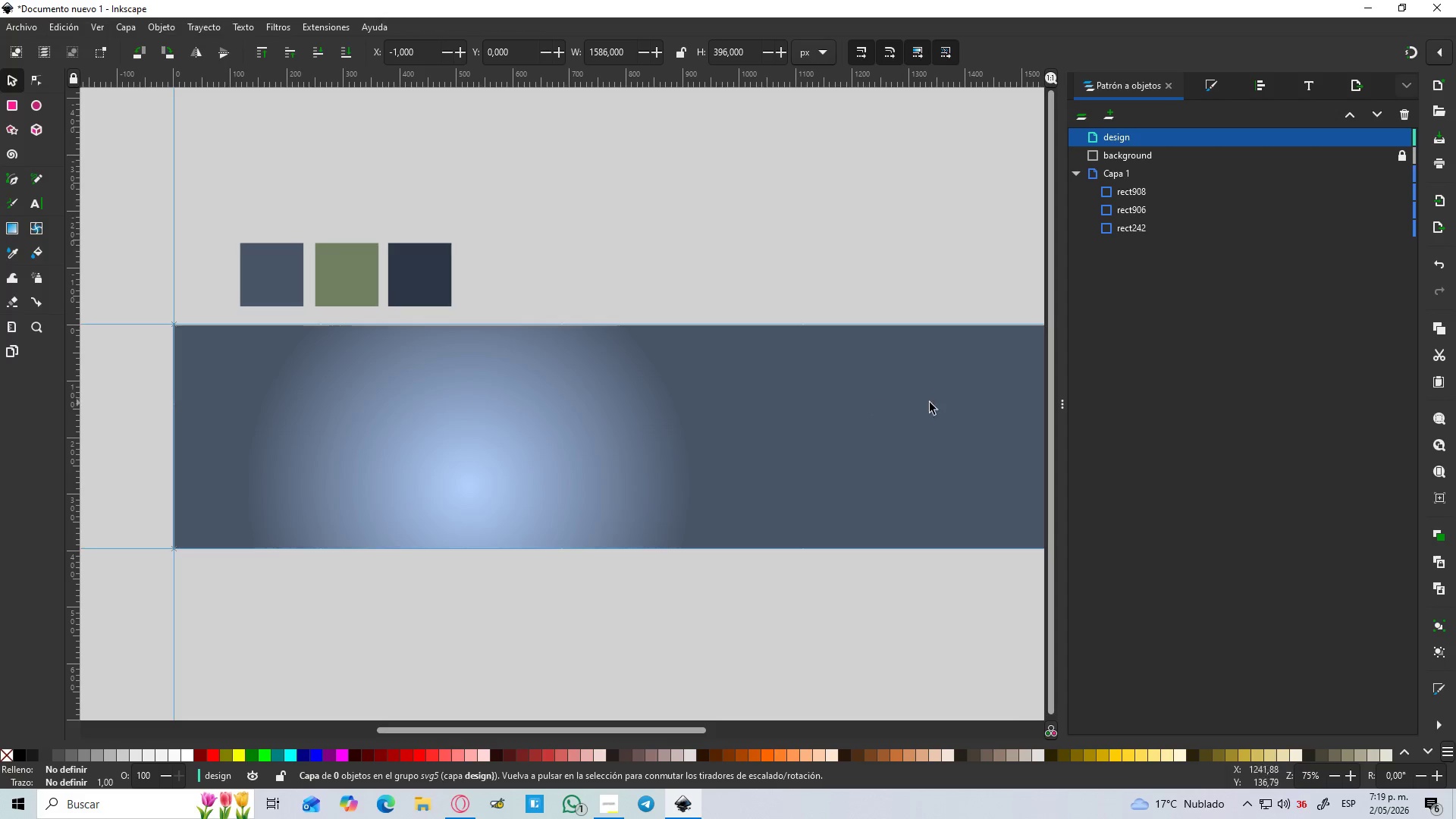 
left_click([1179, 381])
 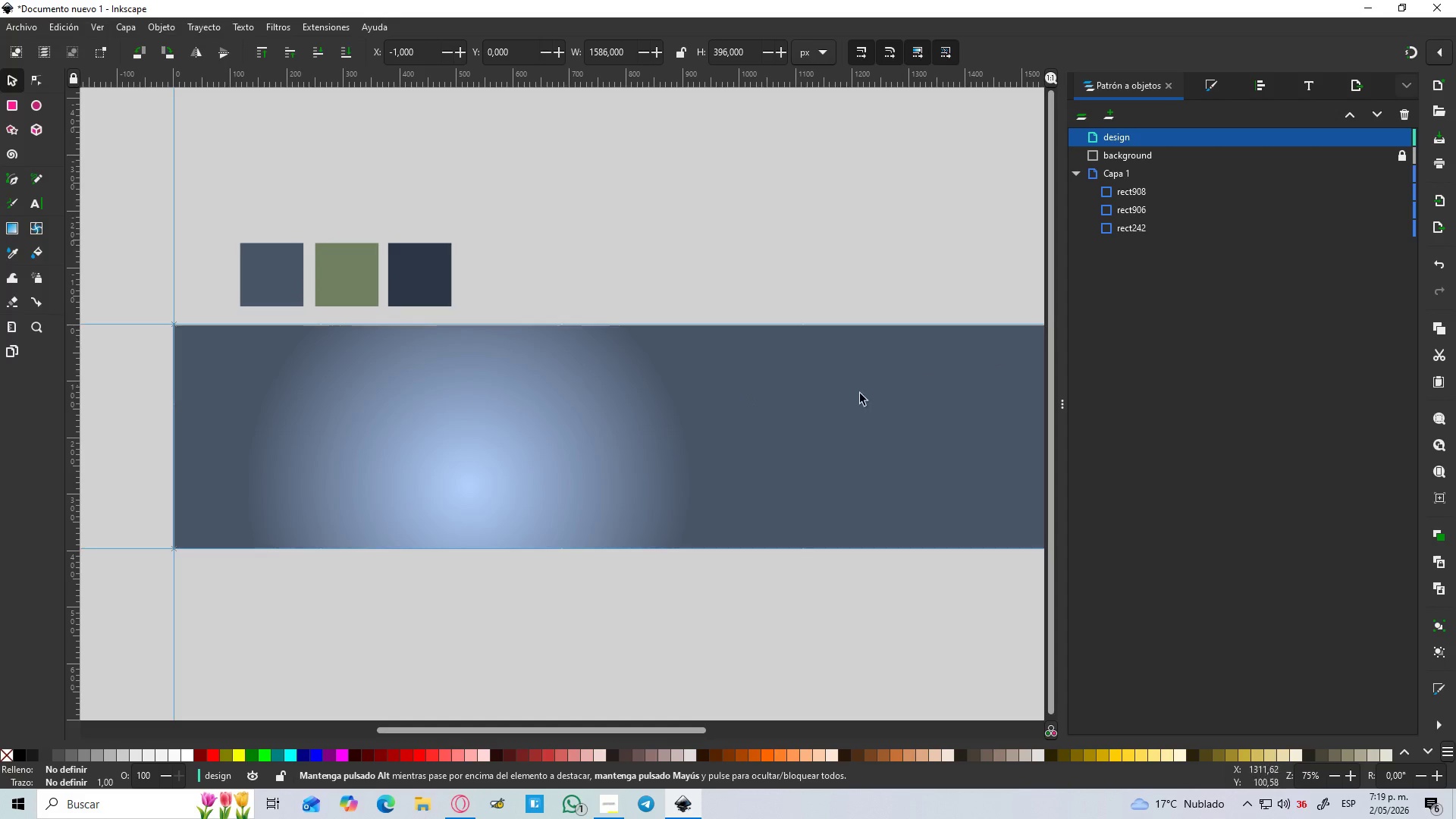 
hold_key(key=Space, duration=0.44)
 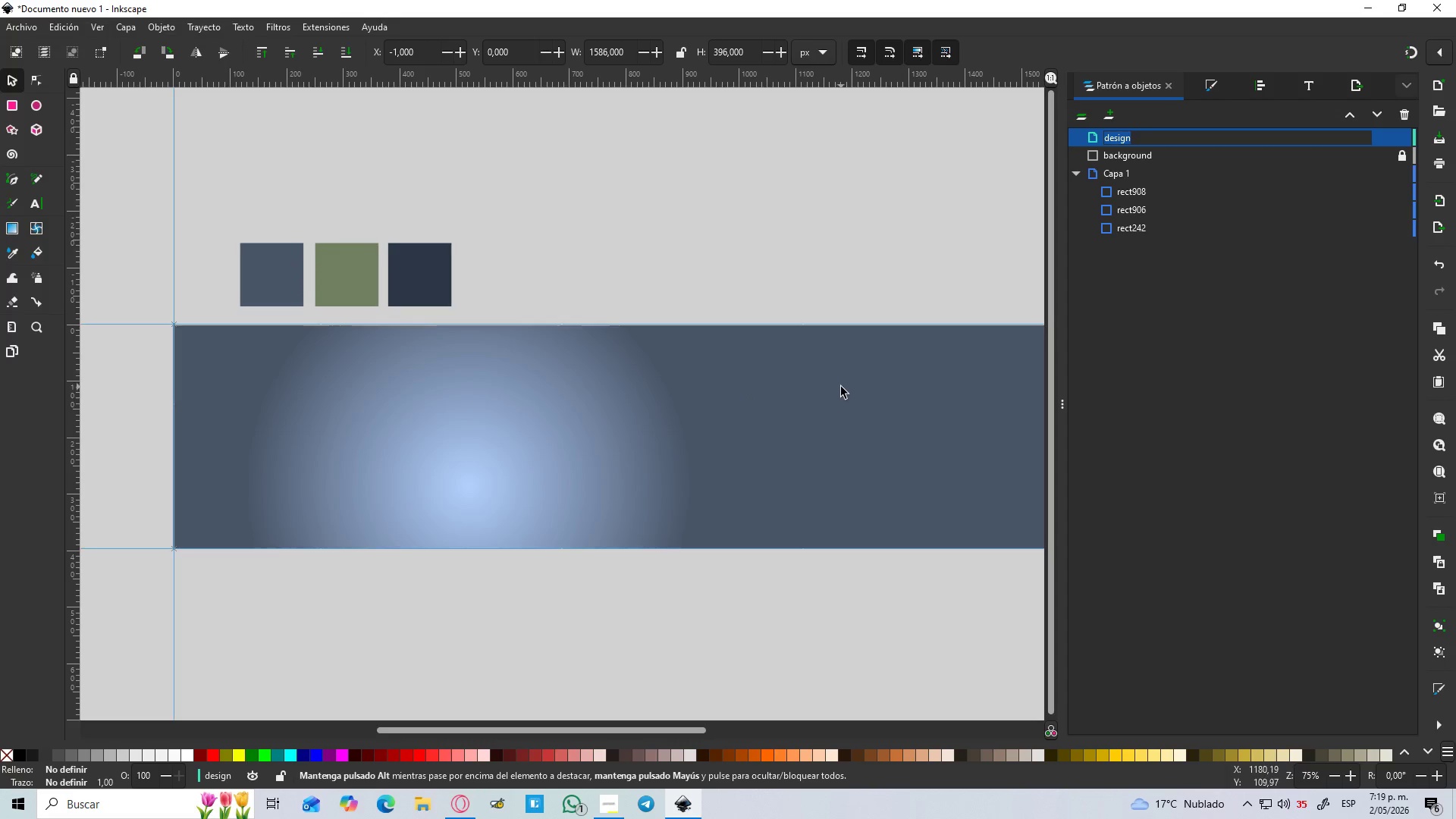 
key(Escape)
 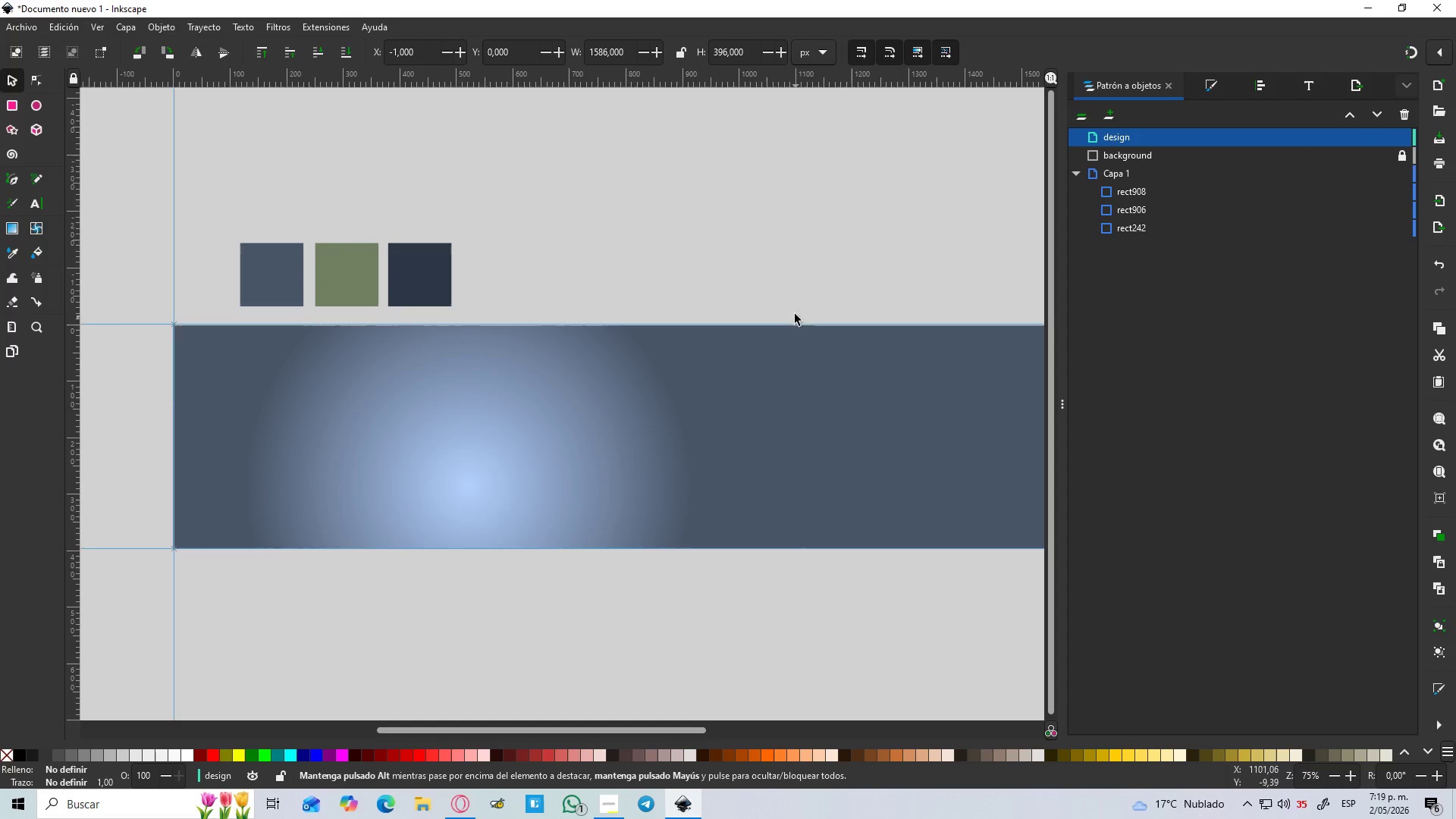 
left_click([789, 280])
 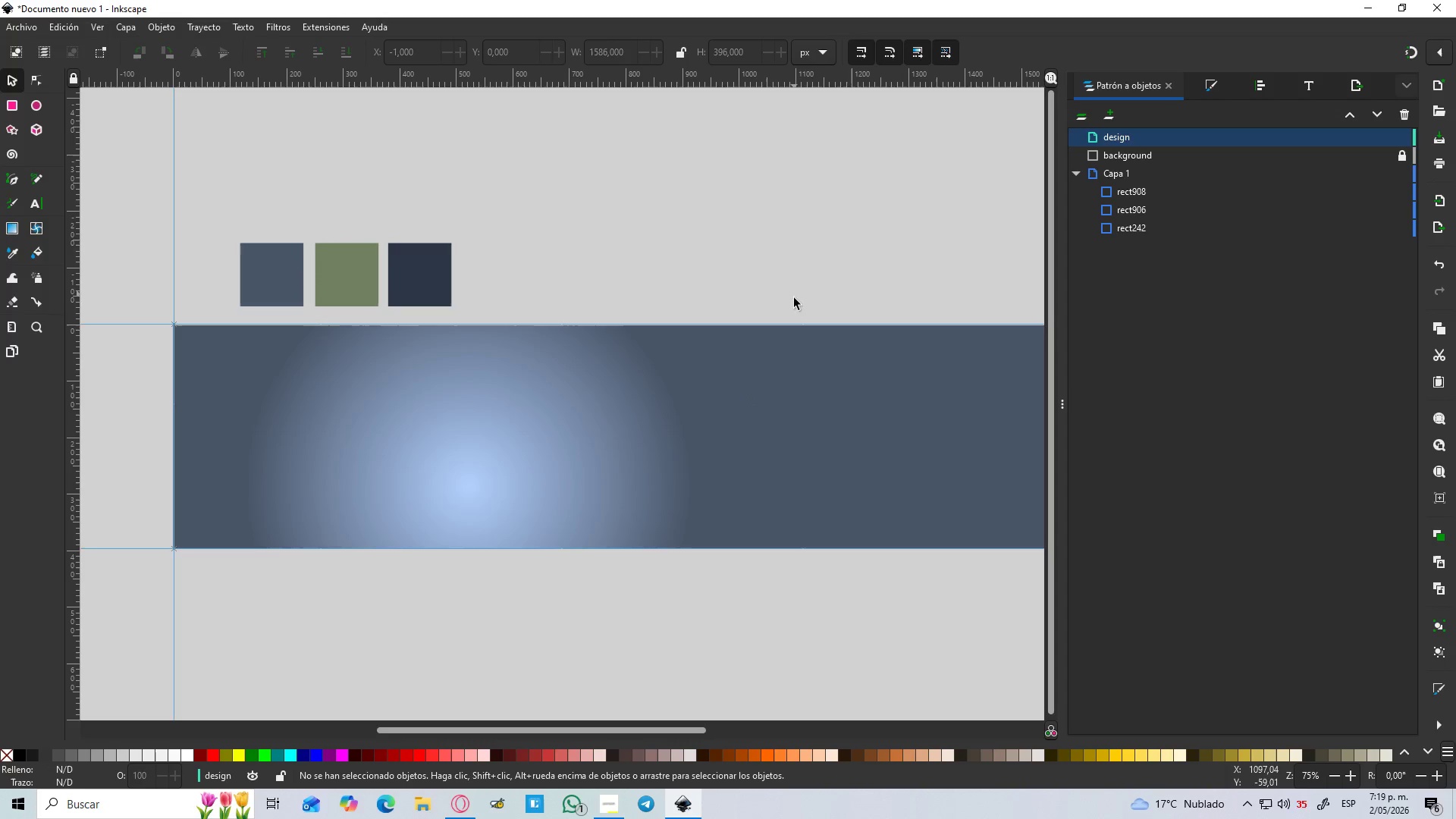 
hold_key(key=Space, duration=0.33)
 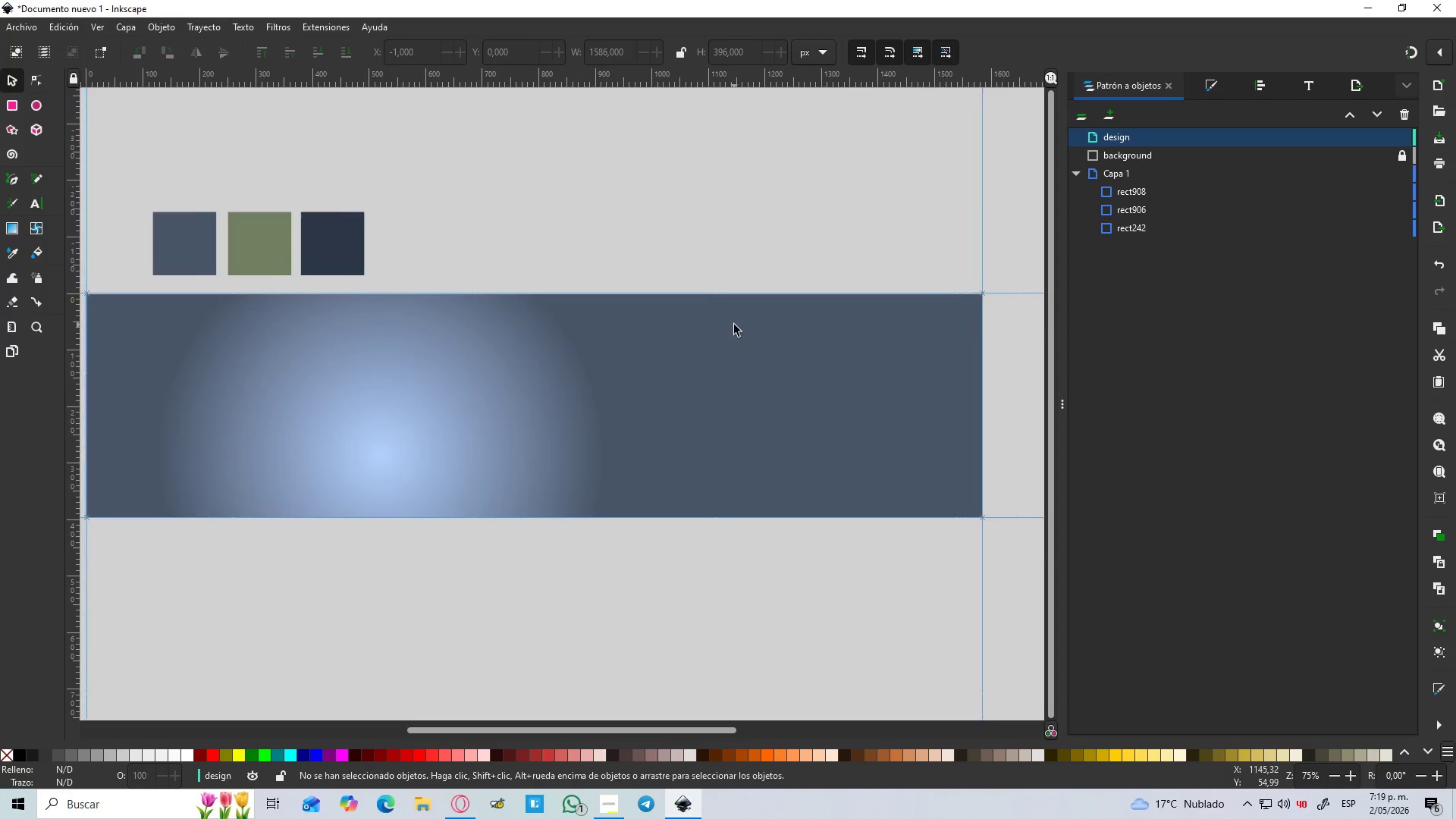 
hold_key(key=ControlLeft, duration=0.42)
 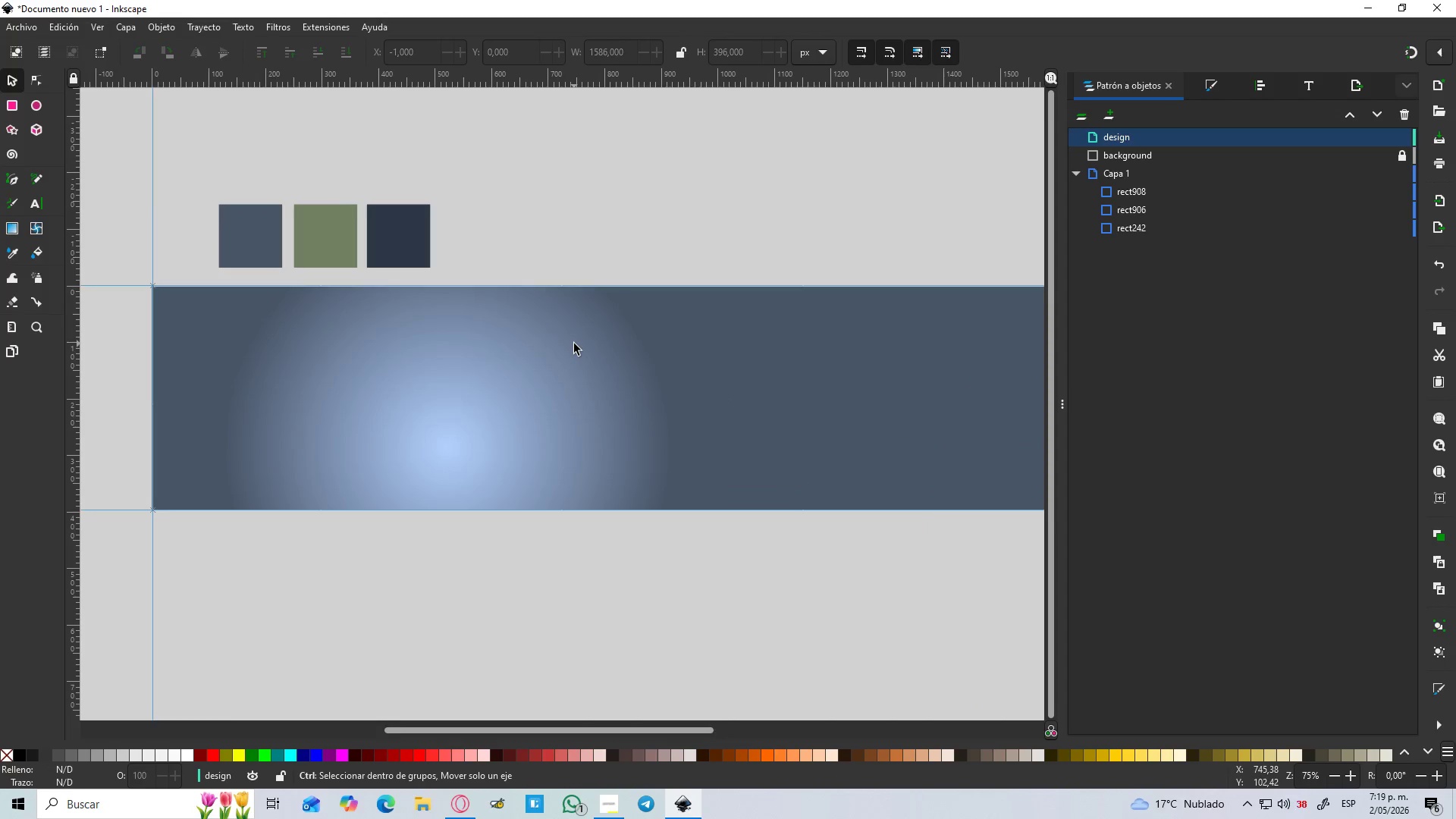 
hold_key(key=ControlLeft, duration=0.47)
 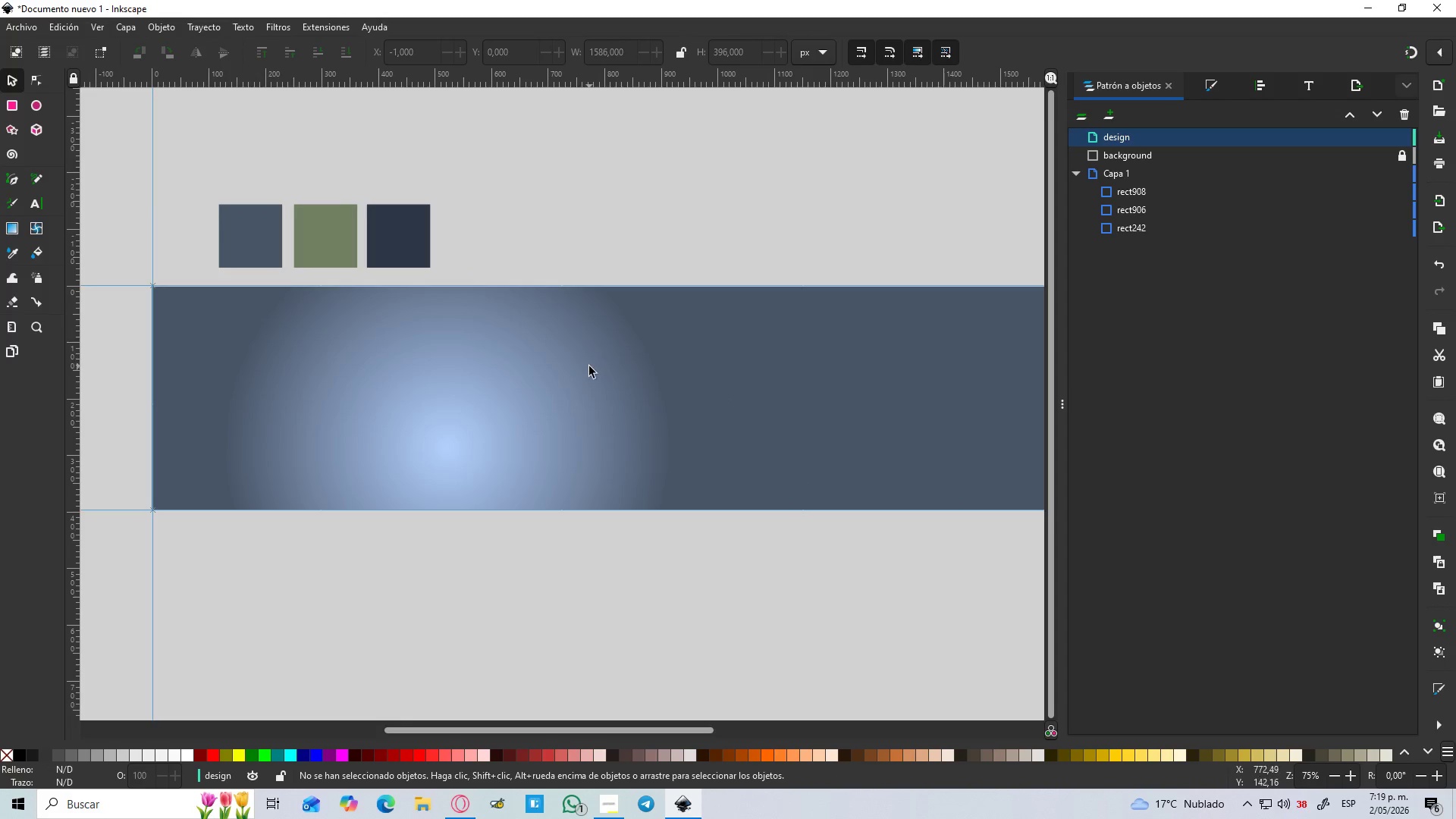 
scroll: coordinate [734, 325], scroll_direction: down, amount: 1.0
 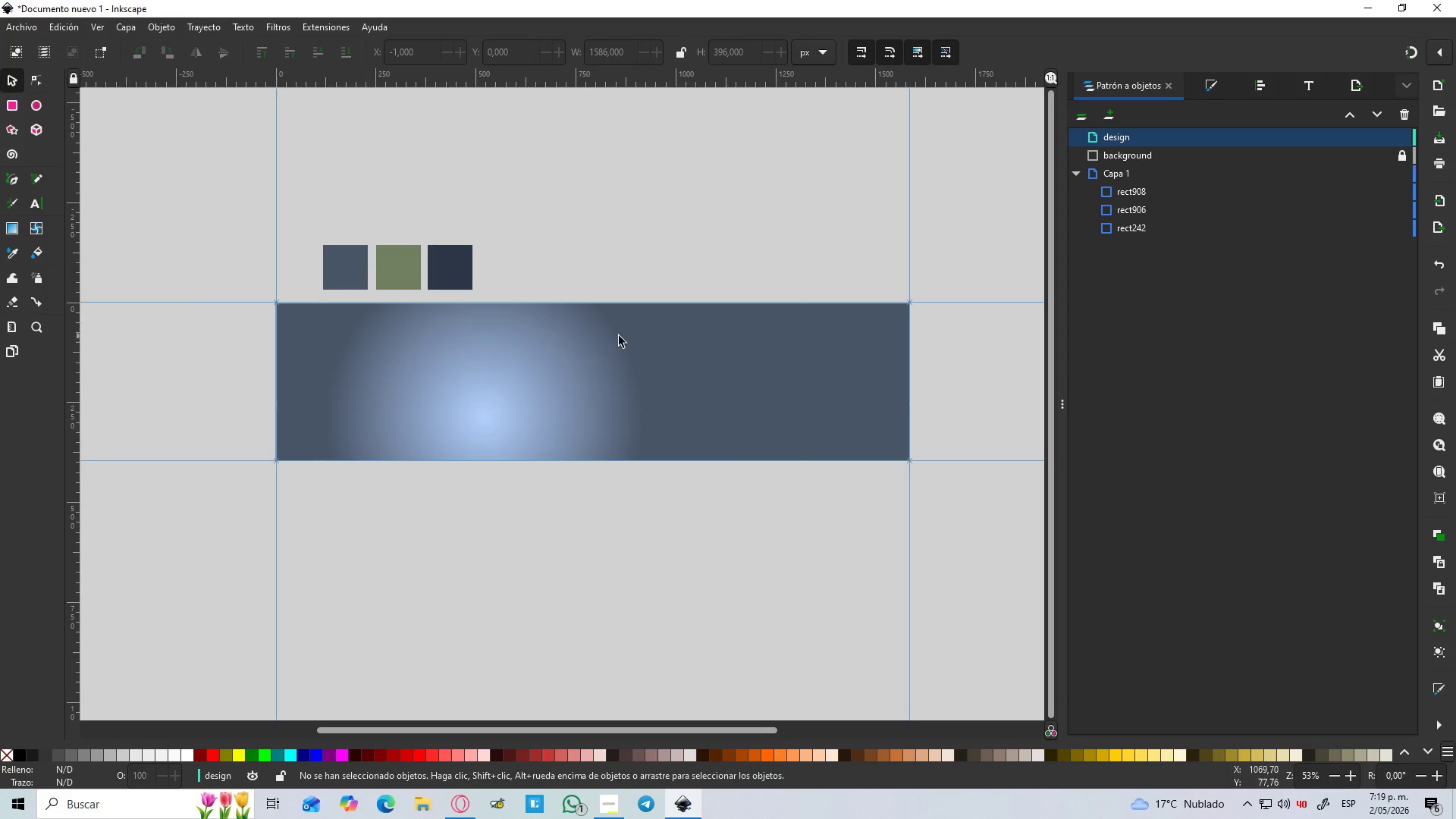 
scroll: coordinate [574, 344], scroll_direction: up, amount: 1.0
 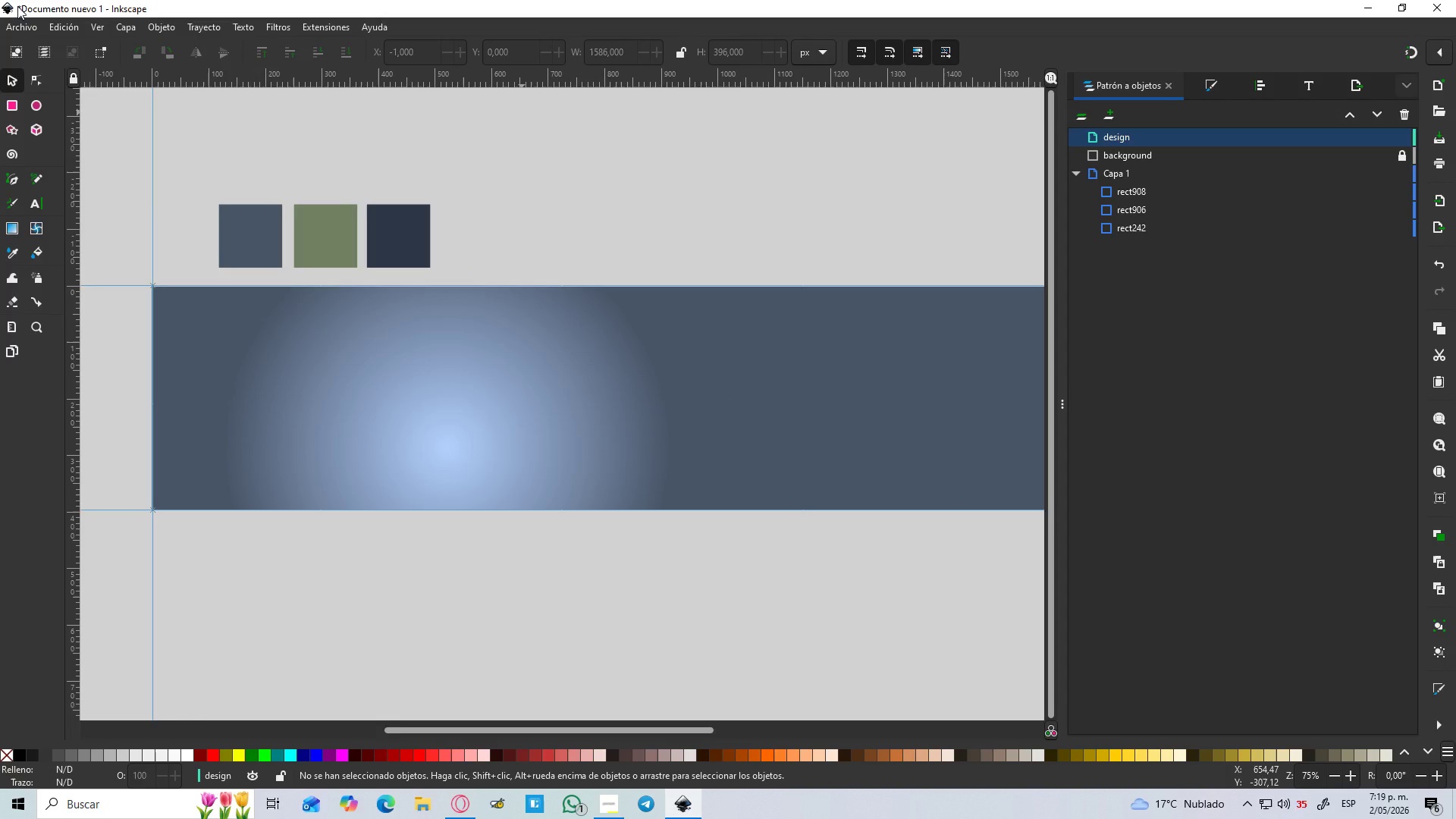 
wait(10.23)
 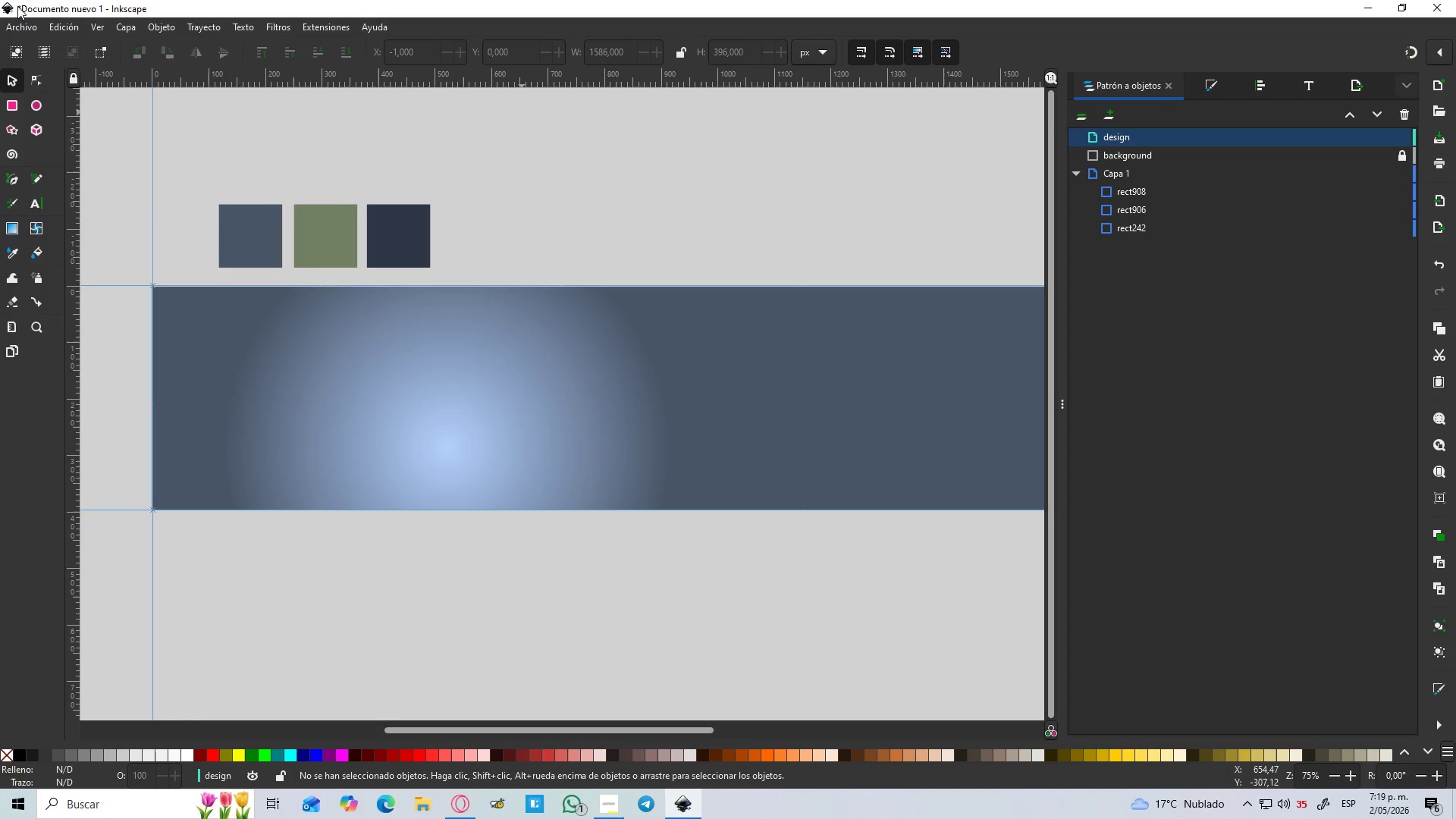 
key(B)
 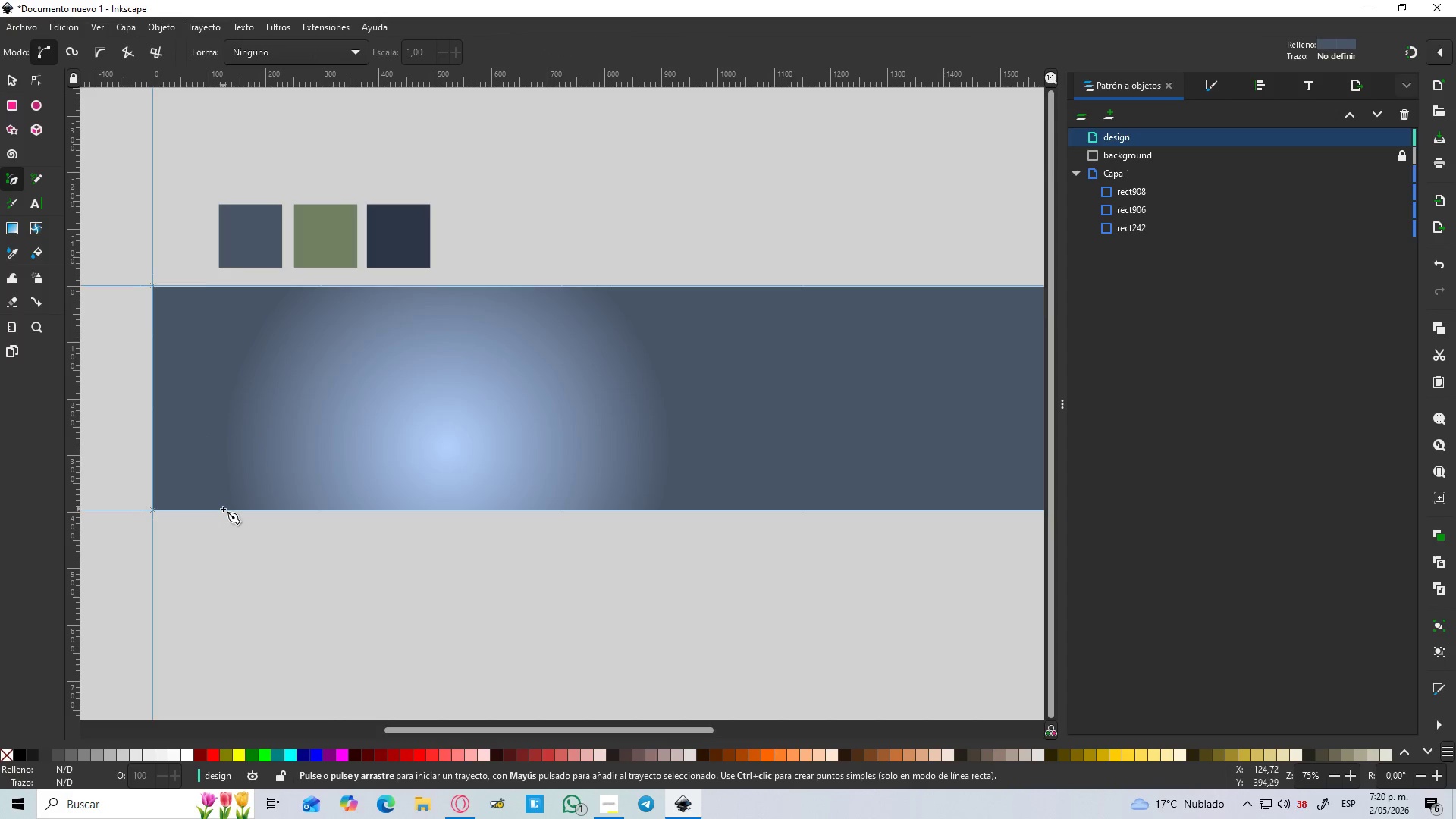 
left_click([223, 509])
 